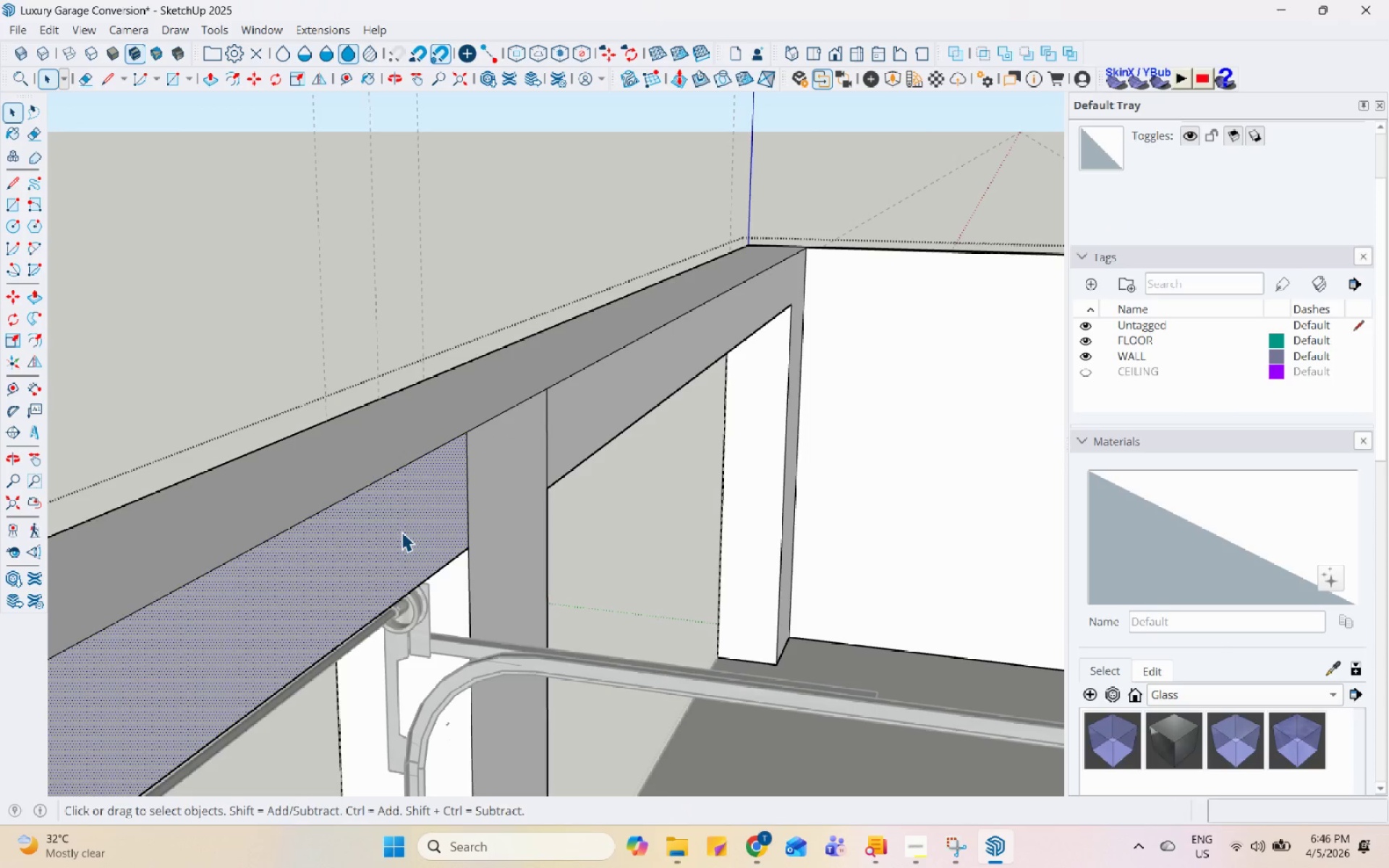 
key(P)
 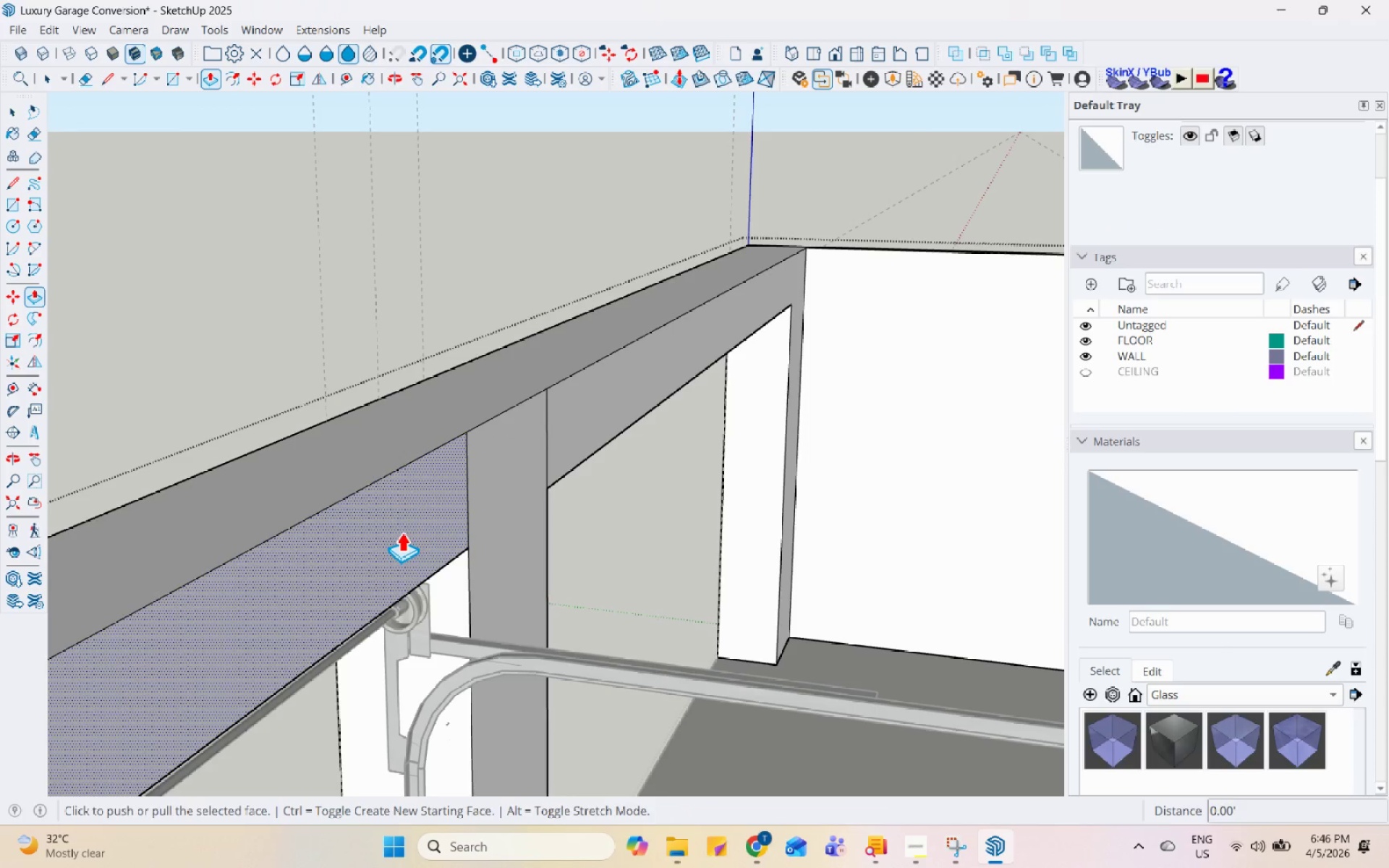 
left_click([402, 532])
 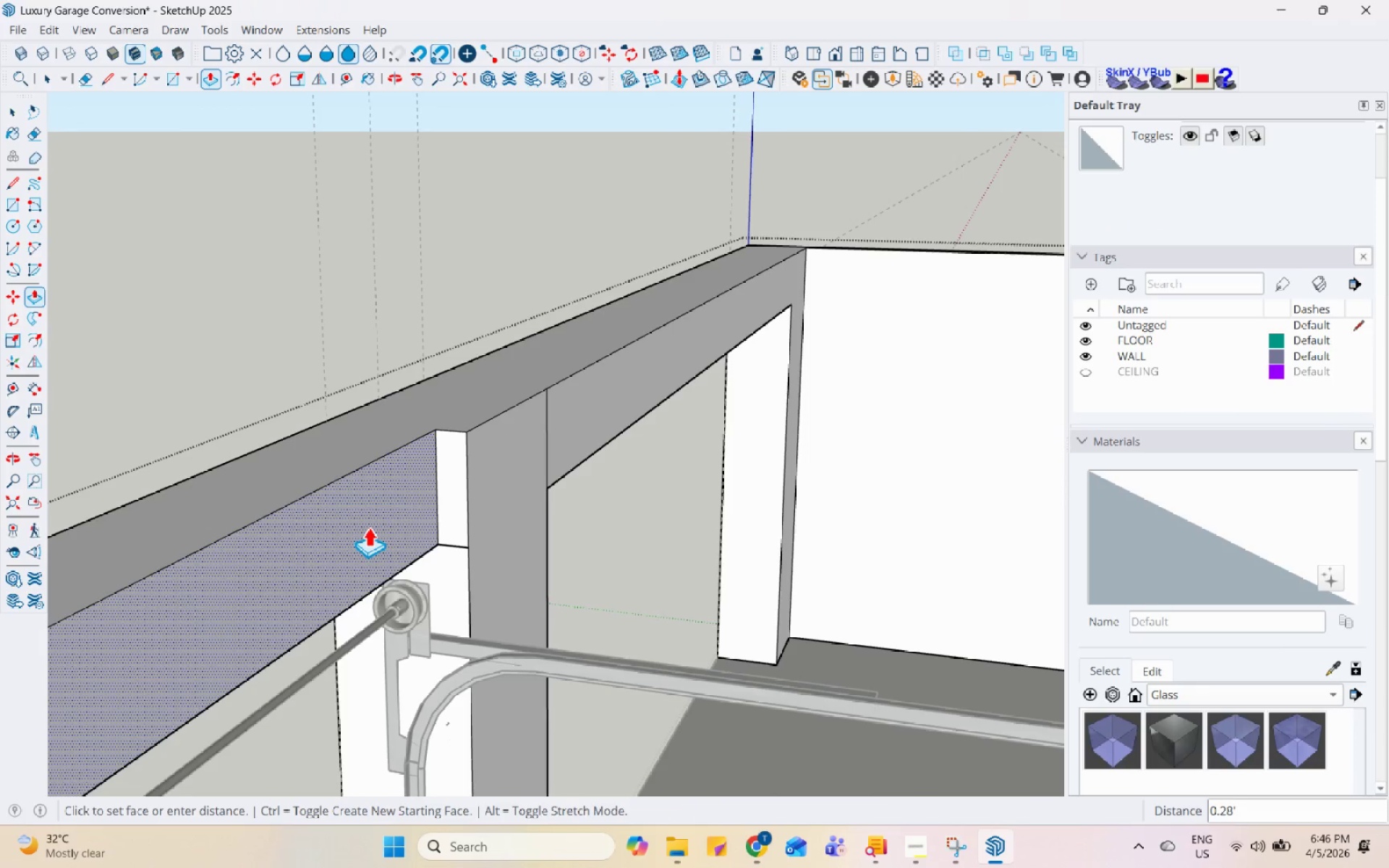 
key(Numpad0)
 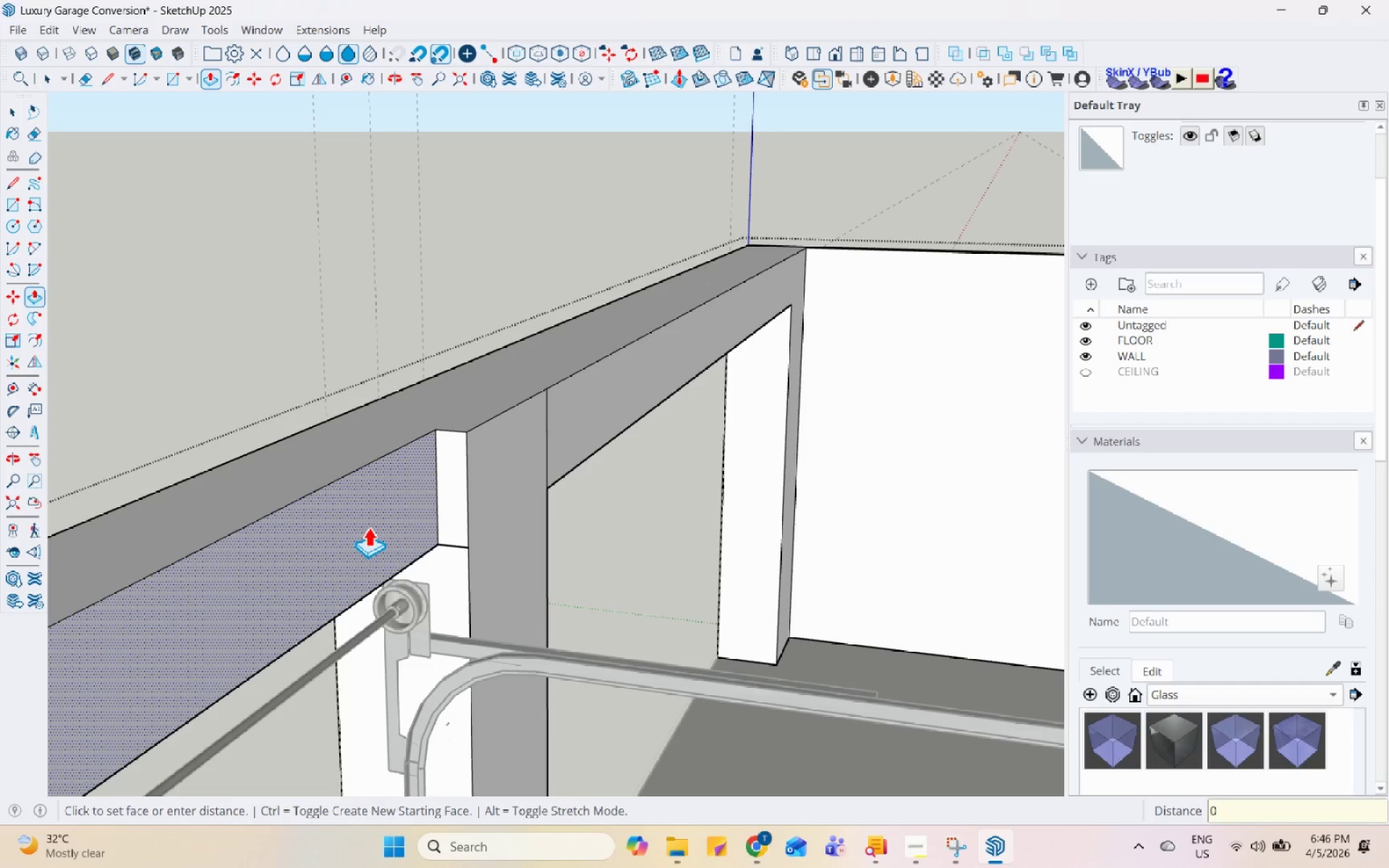 
key(NumpadDecimal)
 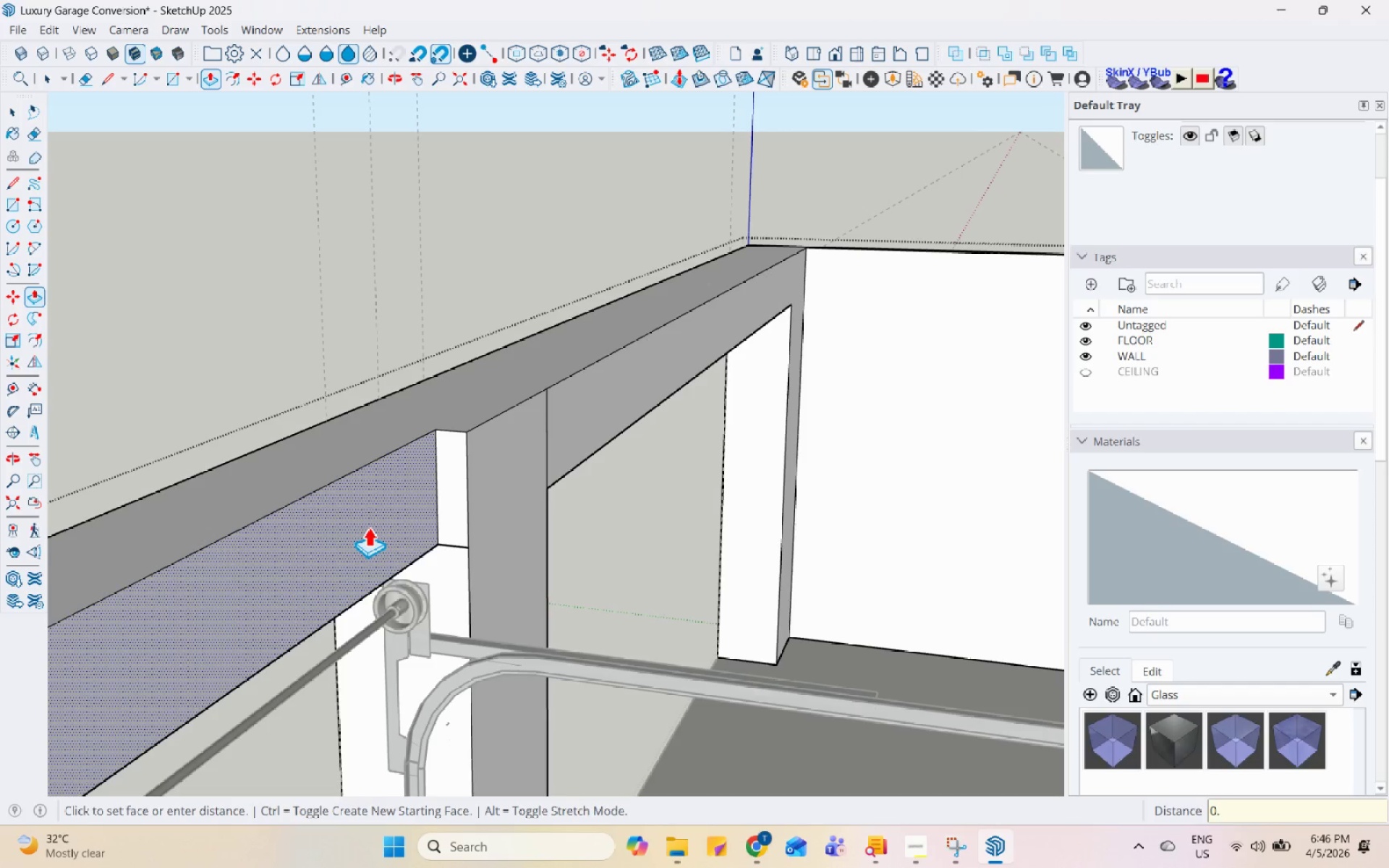 
key(Numpad5)
 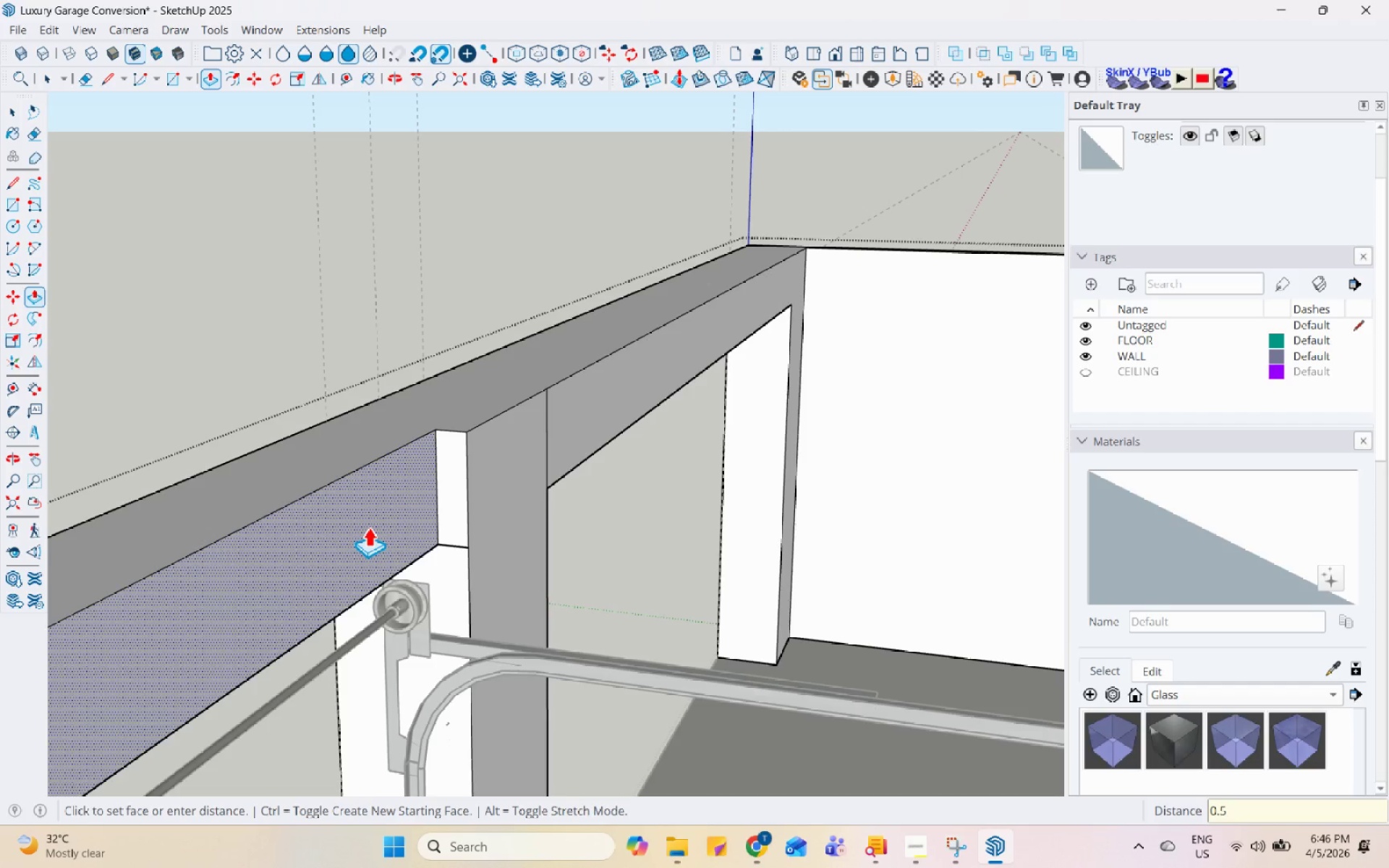 
key(Enter)
 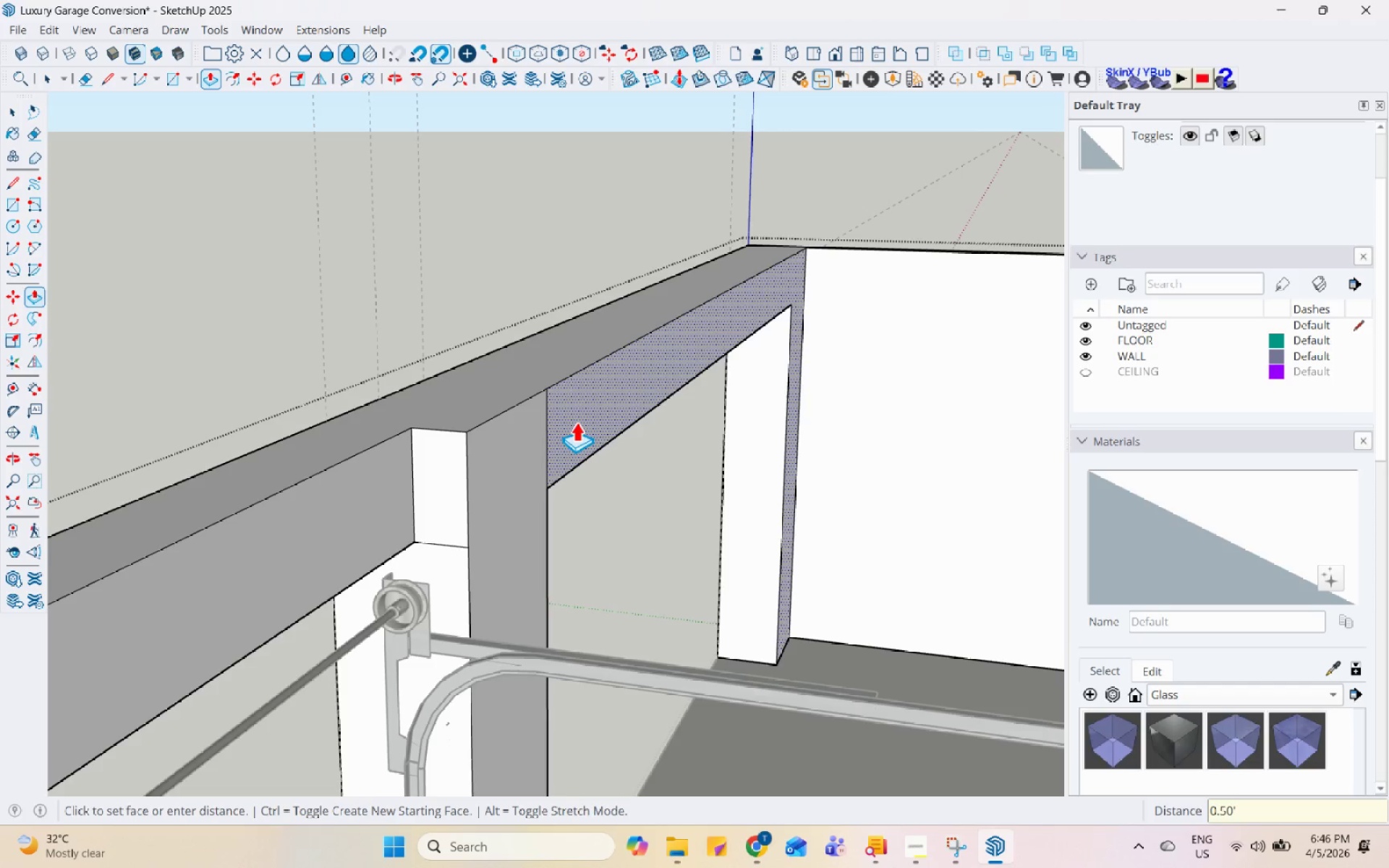 
double_click([579, 419])
 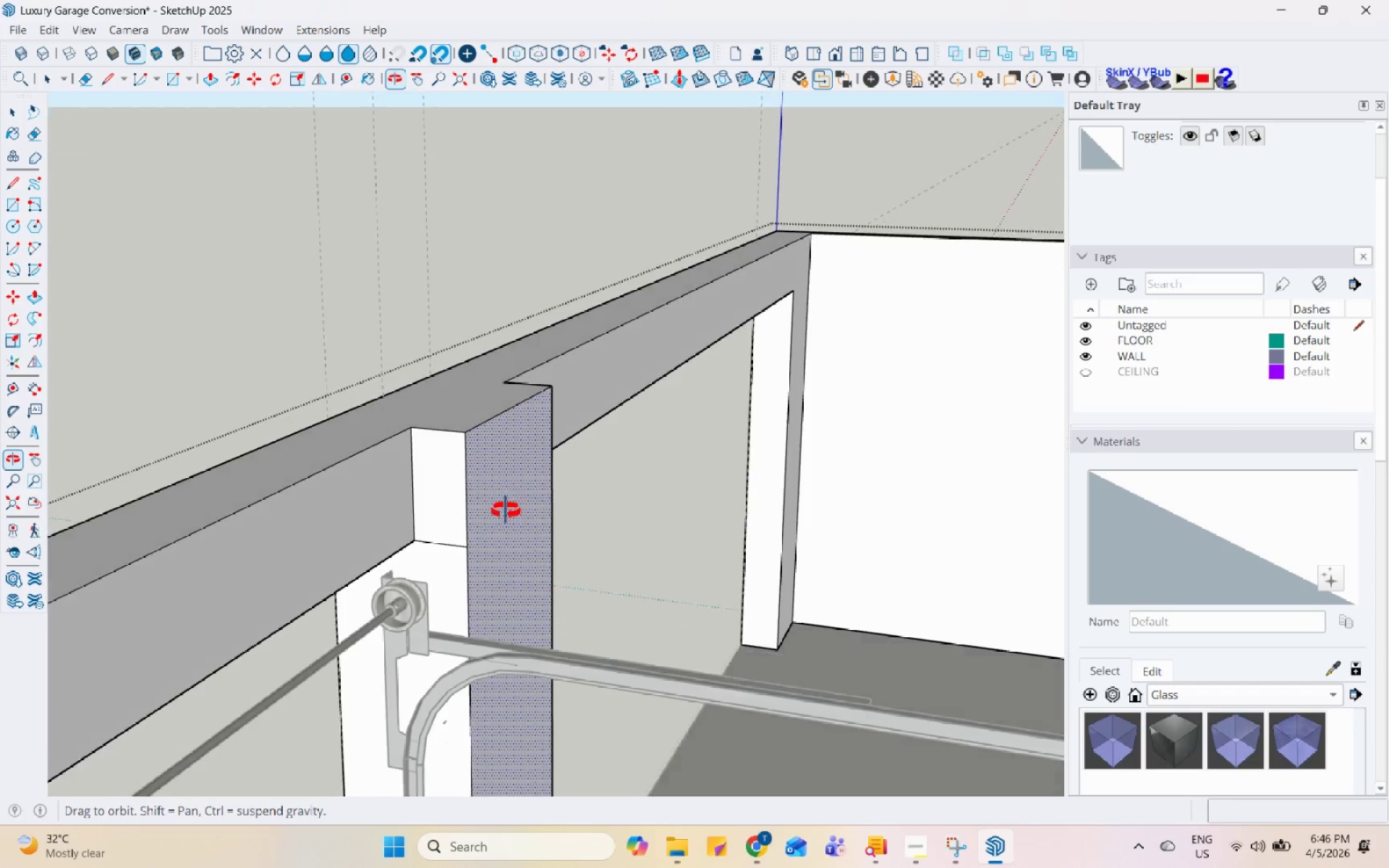 
key(Meta+MetaLeft)
 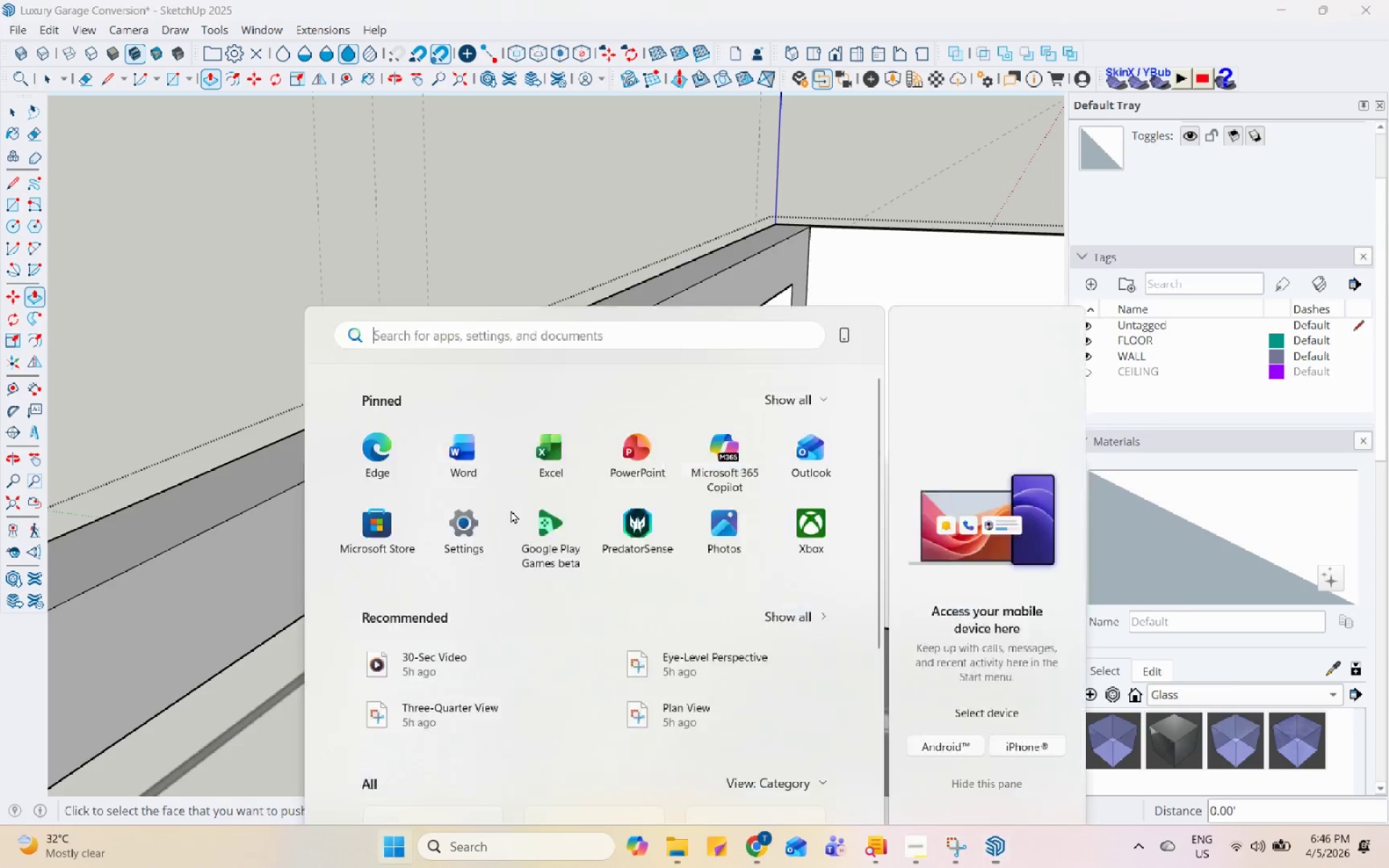 
key(Control+Z)
 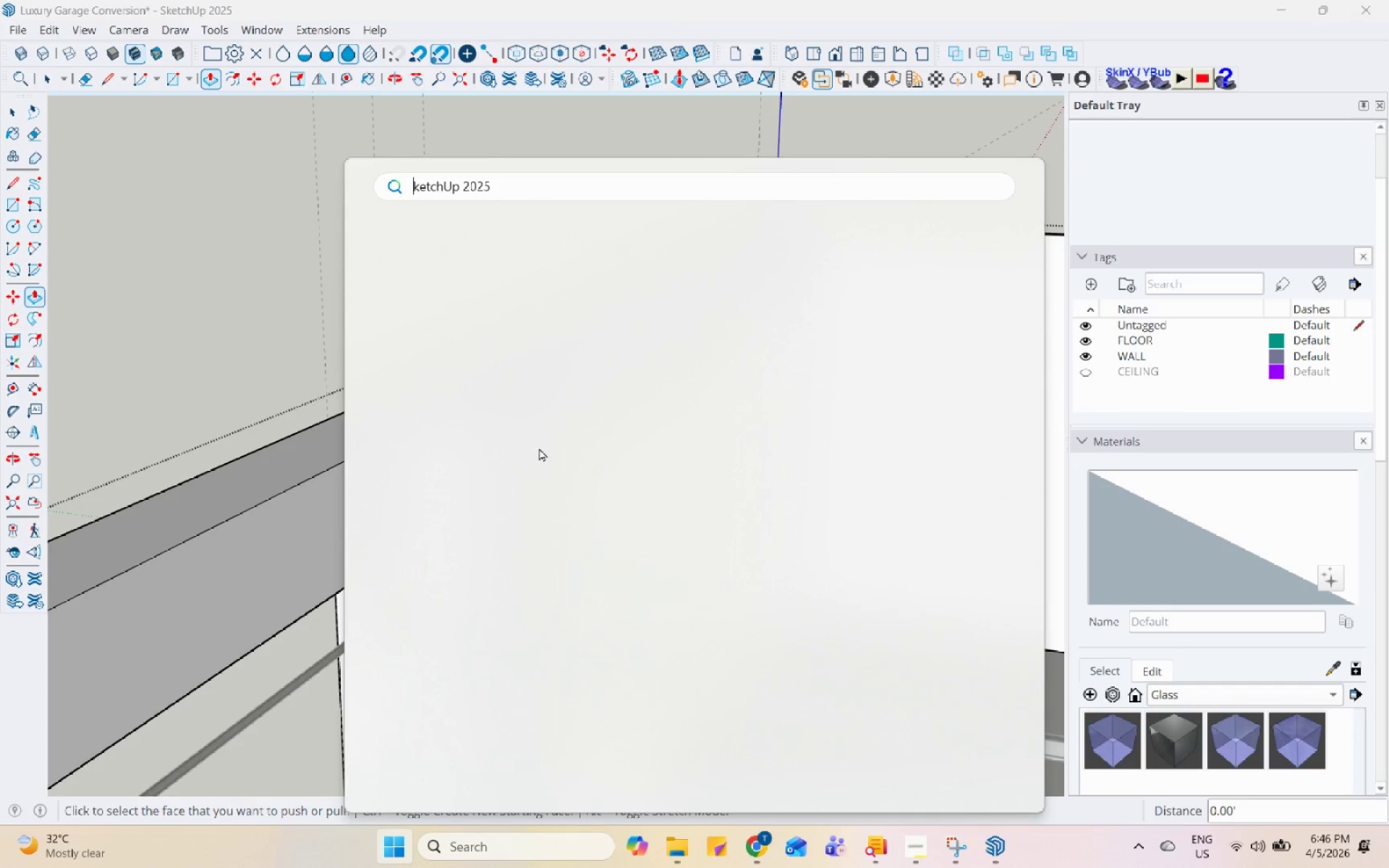 
scroll: coordinate [534, 445], scroll_direction: down, amount: 4.0
 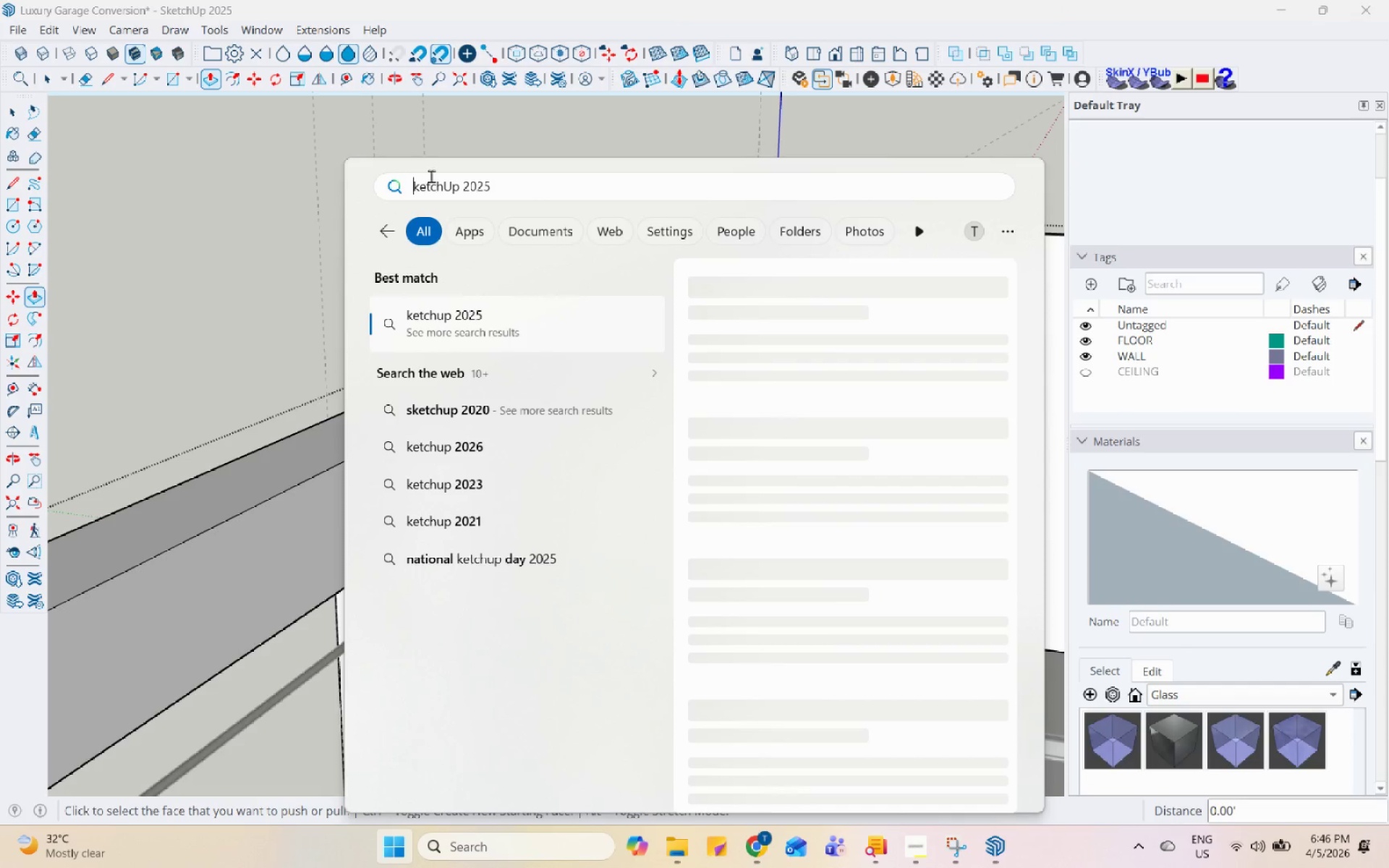 
left_click([438, 138])
 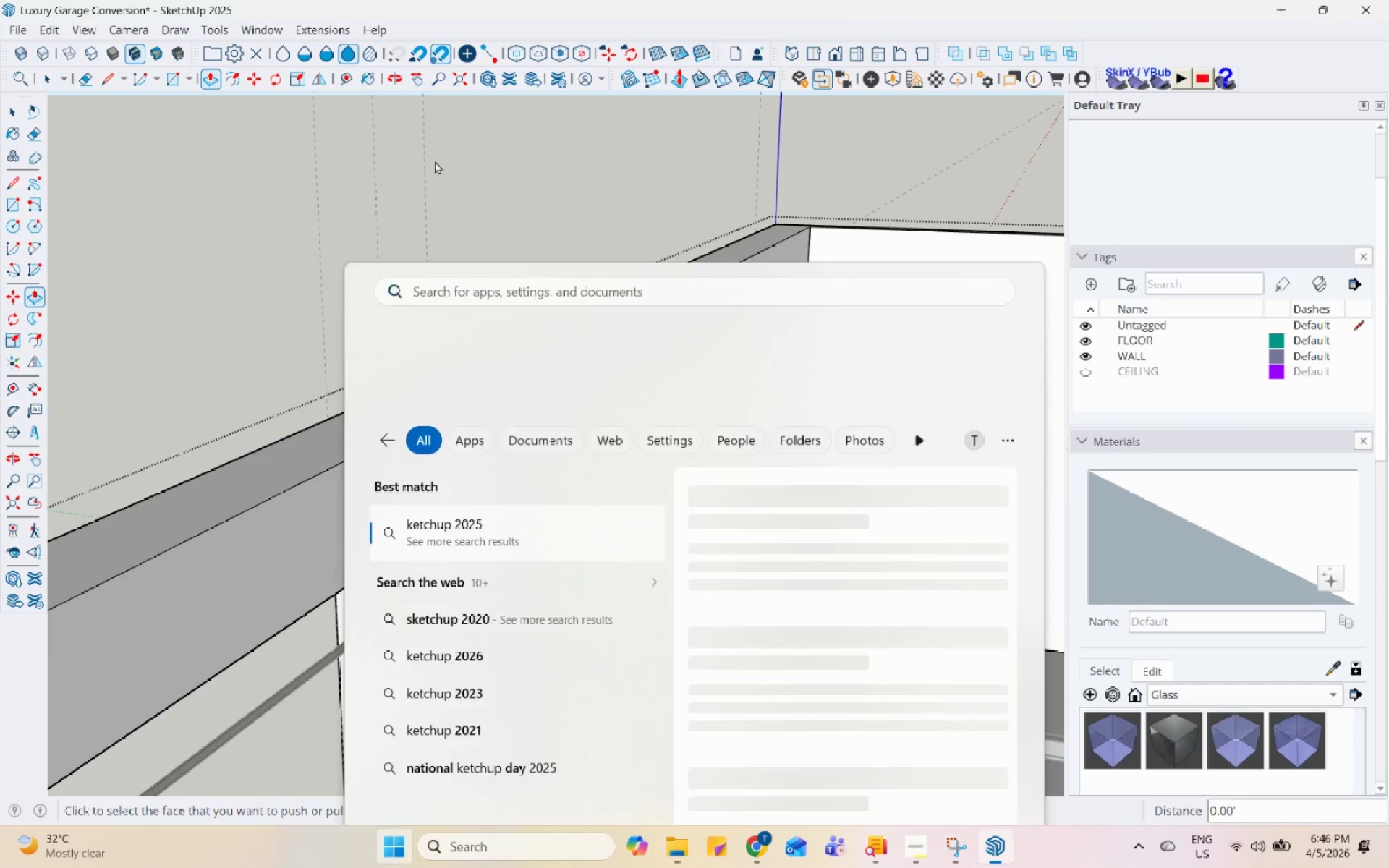 
scroll: coordinate [582, 327], scroll_direction: down, amount: 9.0
 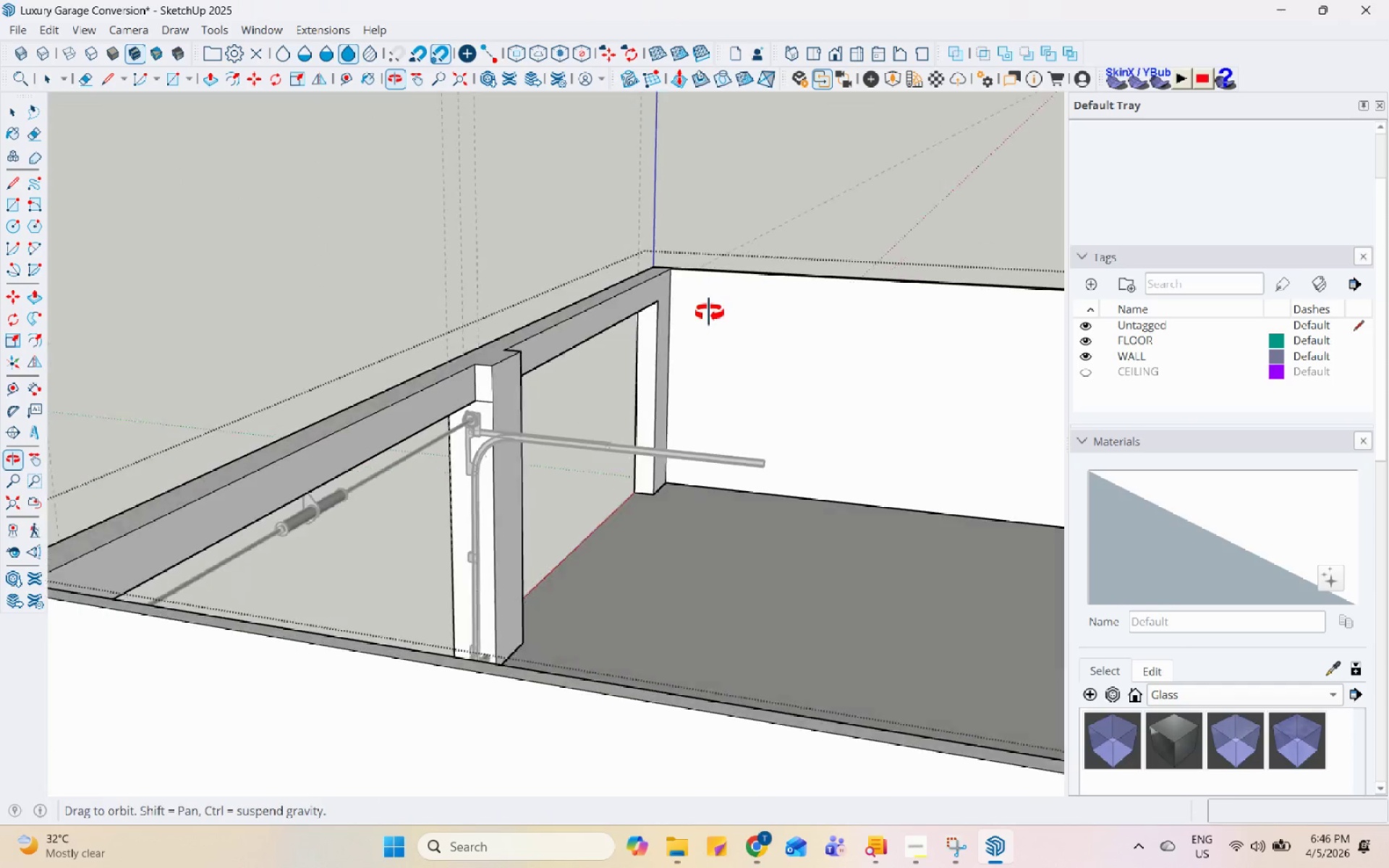 
key(Space)
 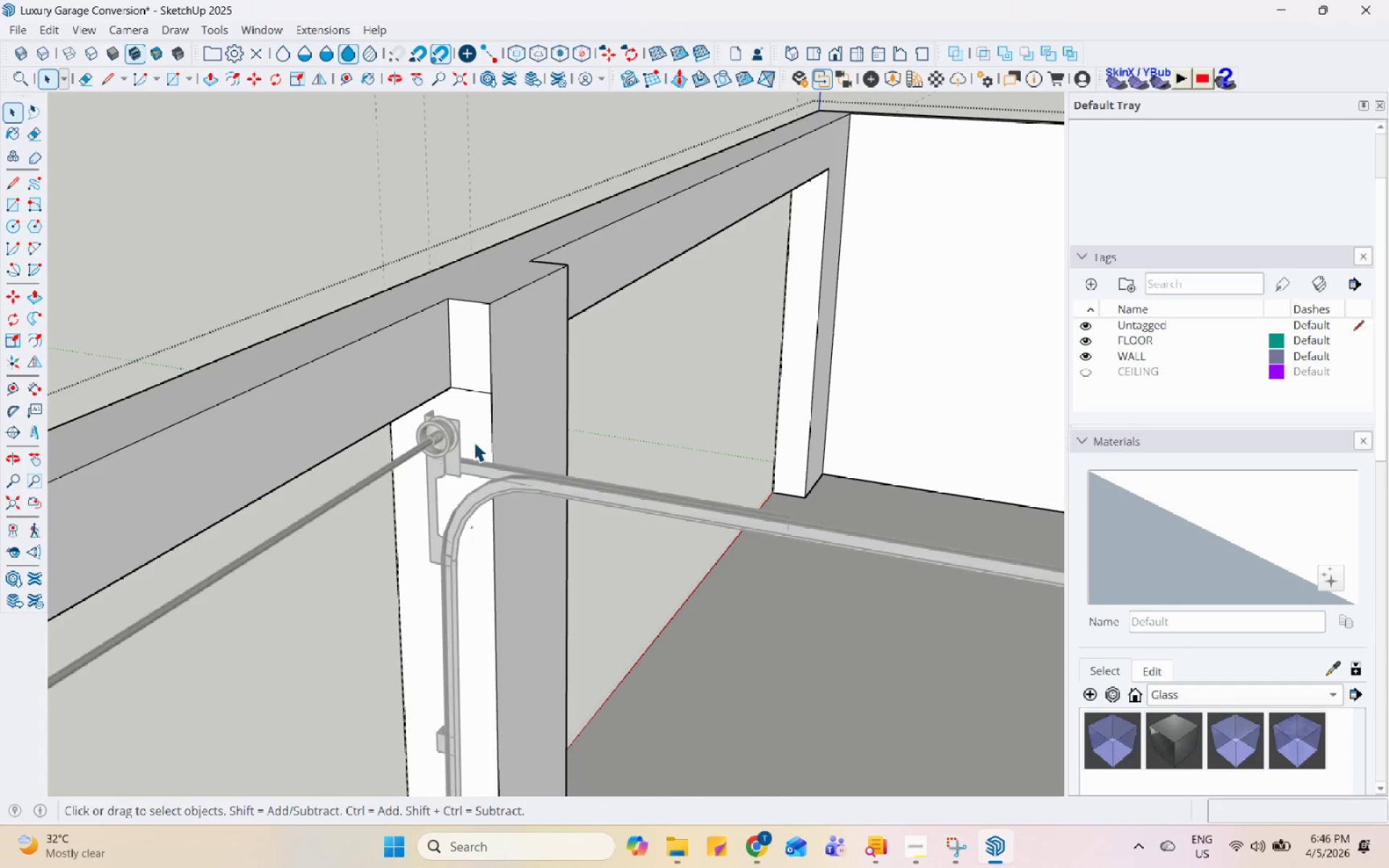 
key(Escape)
 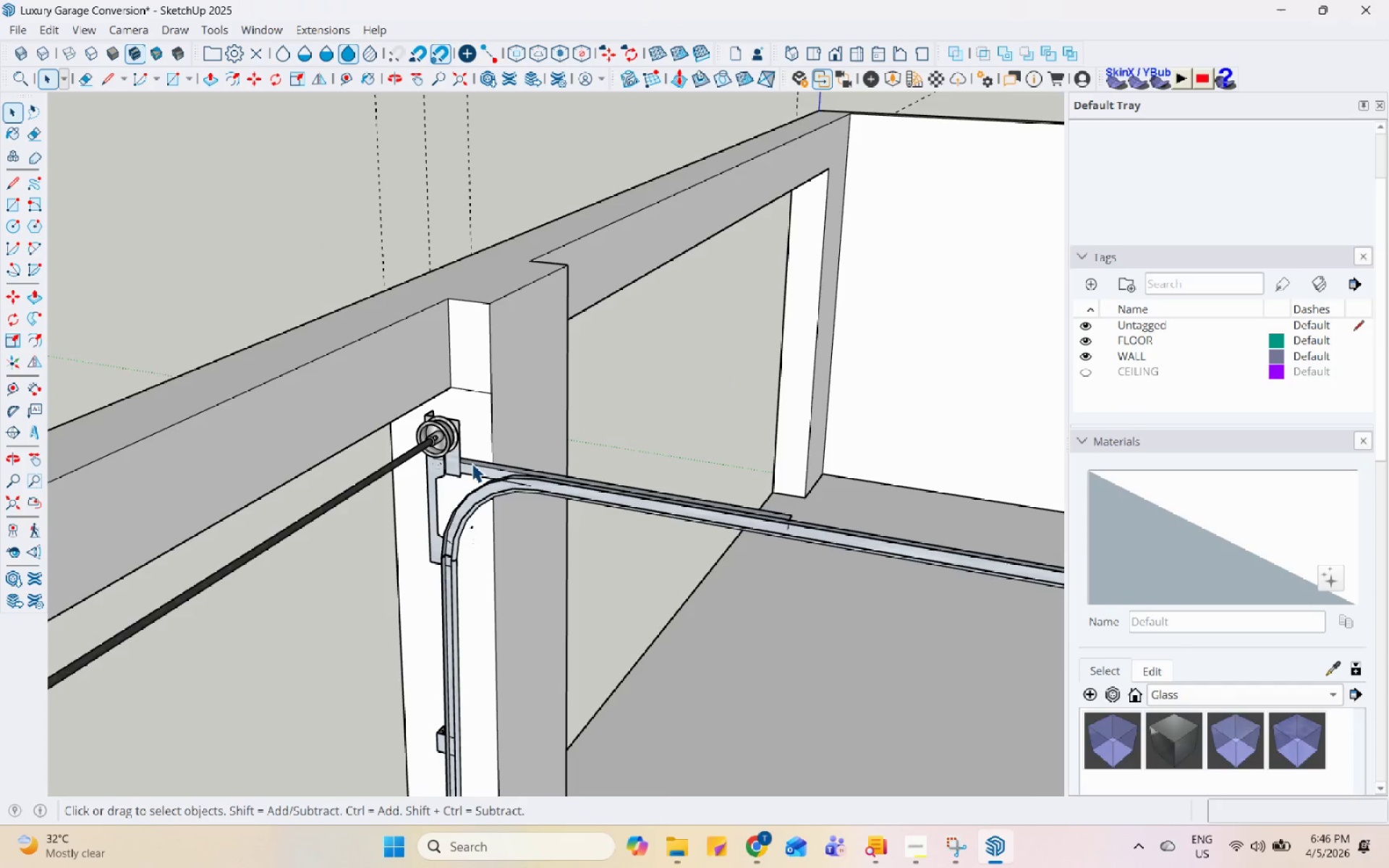 
scroll: coordinate [447, 451], scroll_direction: up, amount: 8.0
 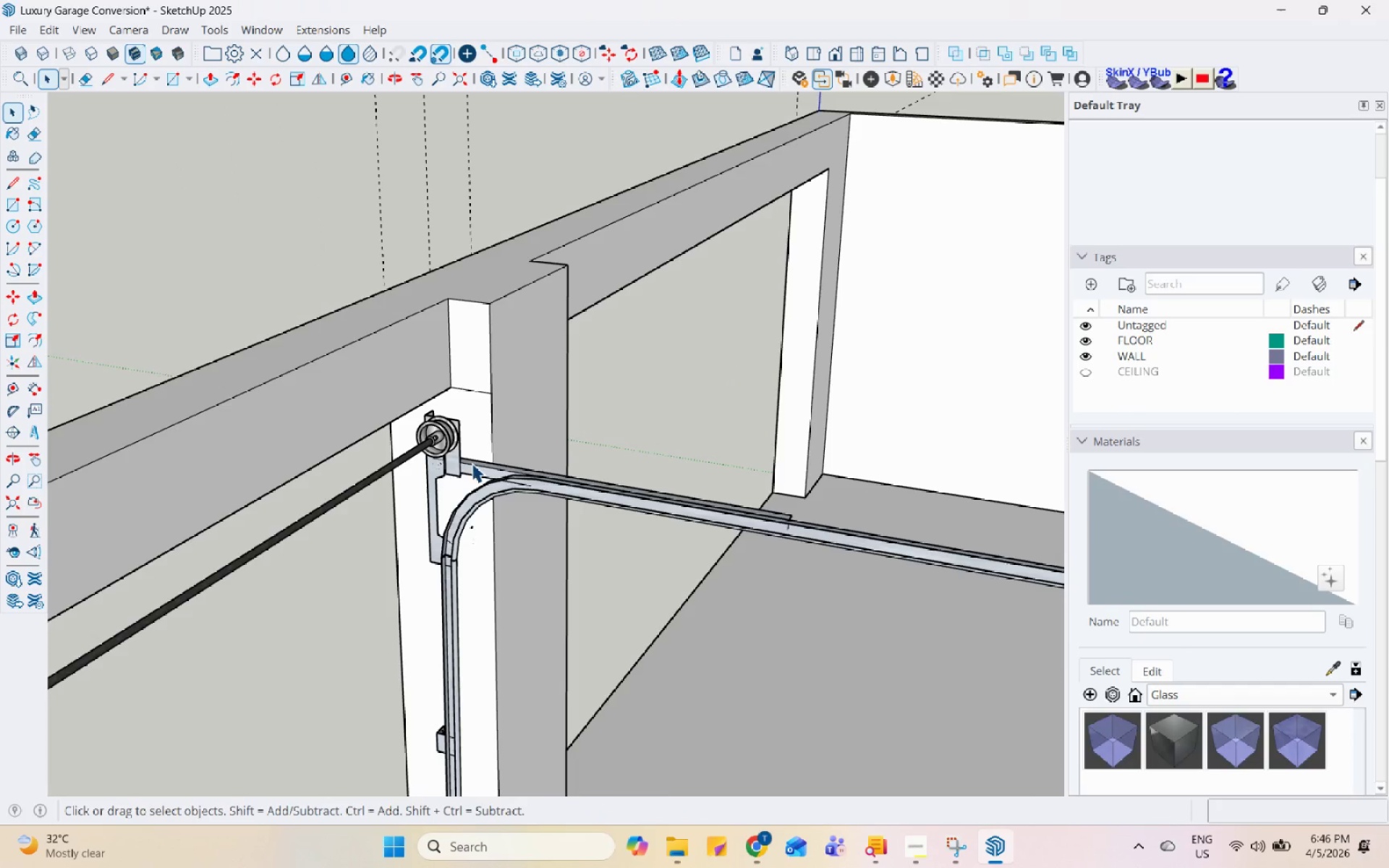 
key(Escape)
 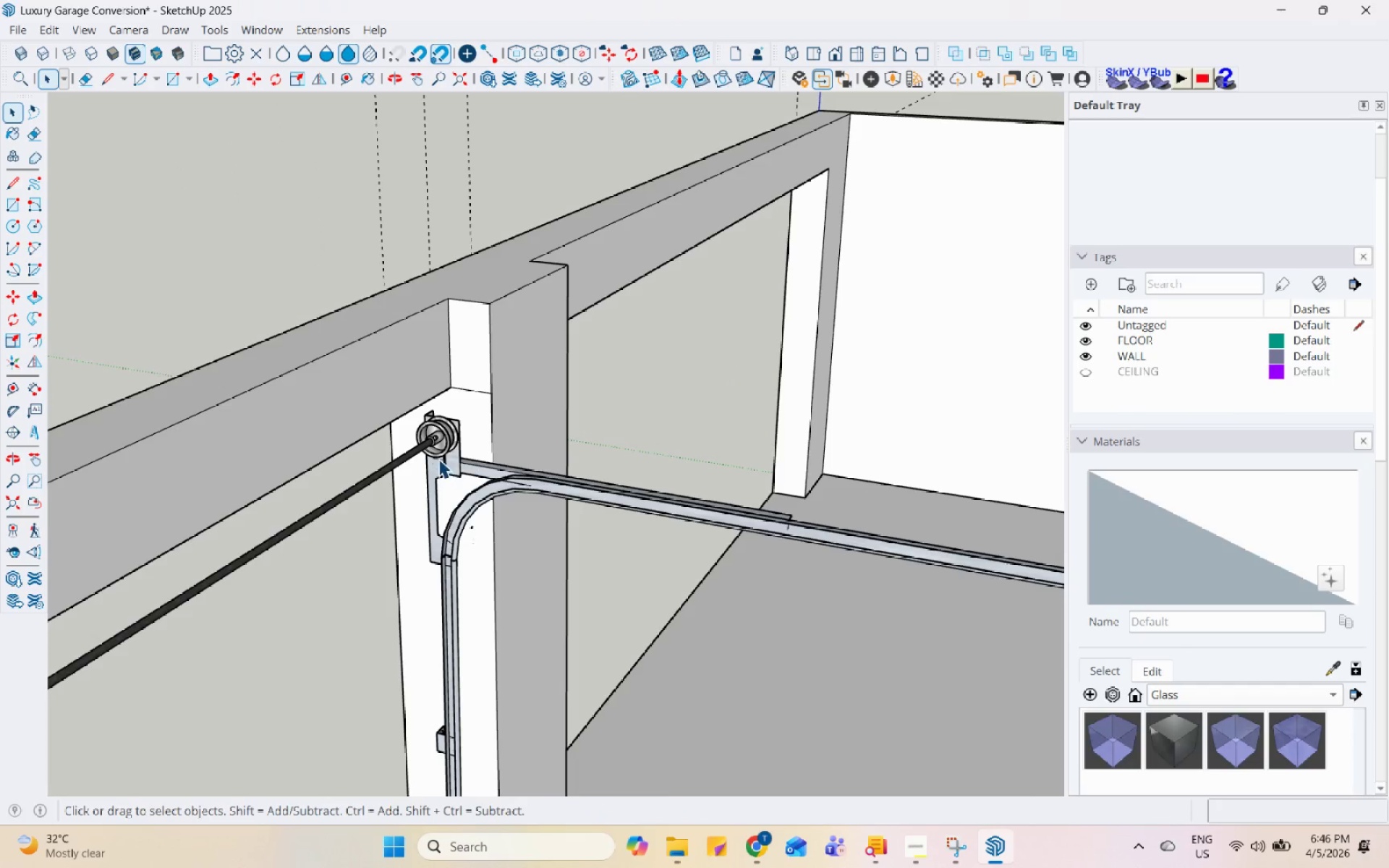 
left_click([438, 456])
 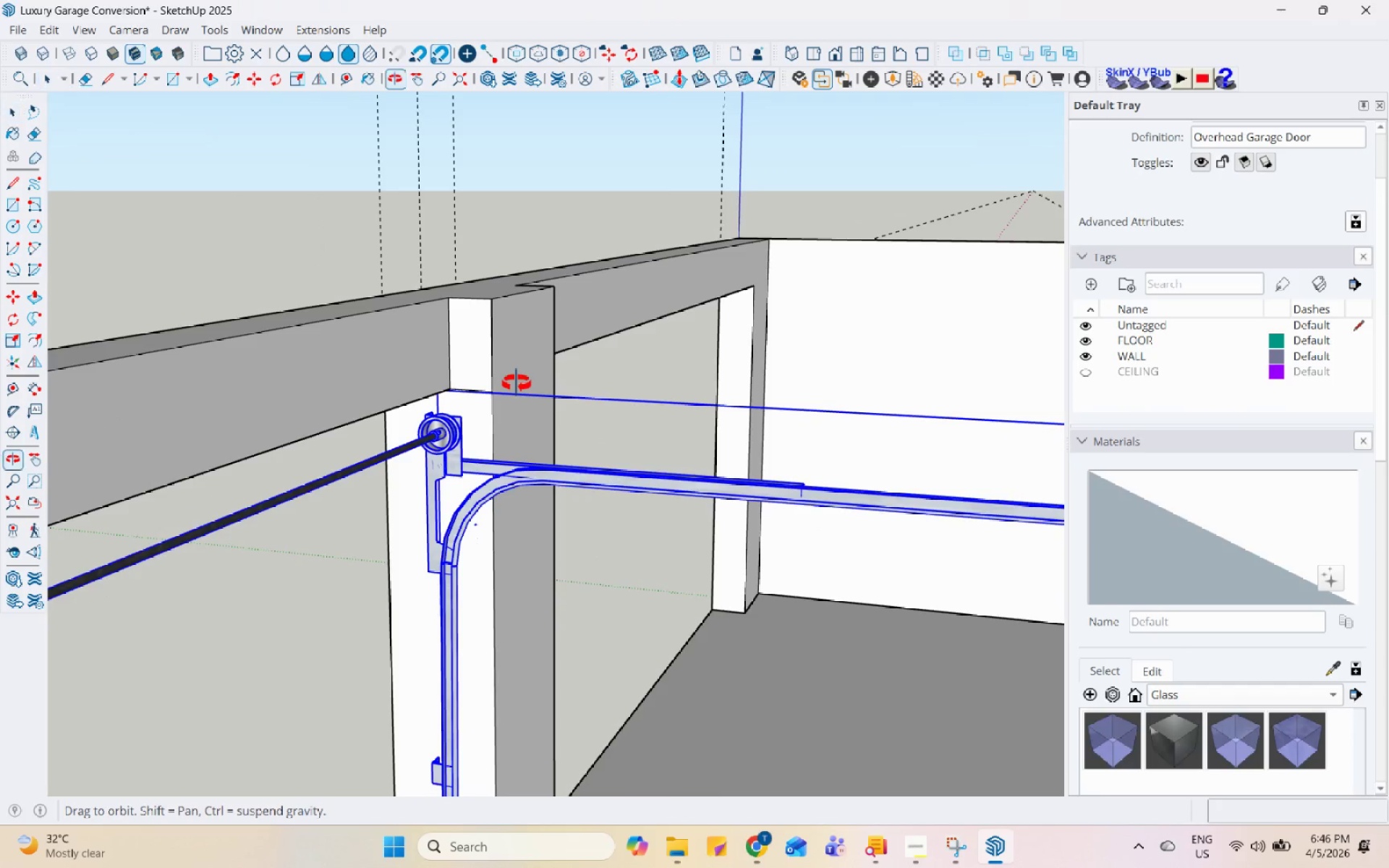 
middle_click([501, 407])
 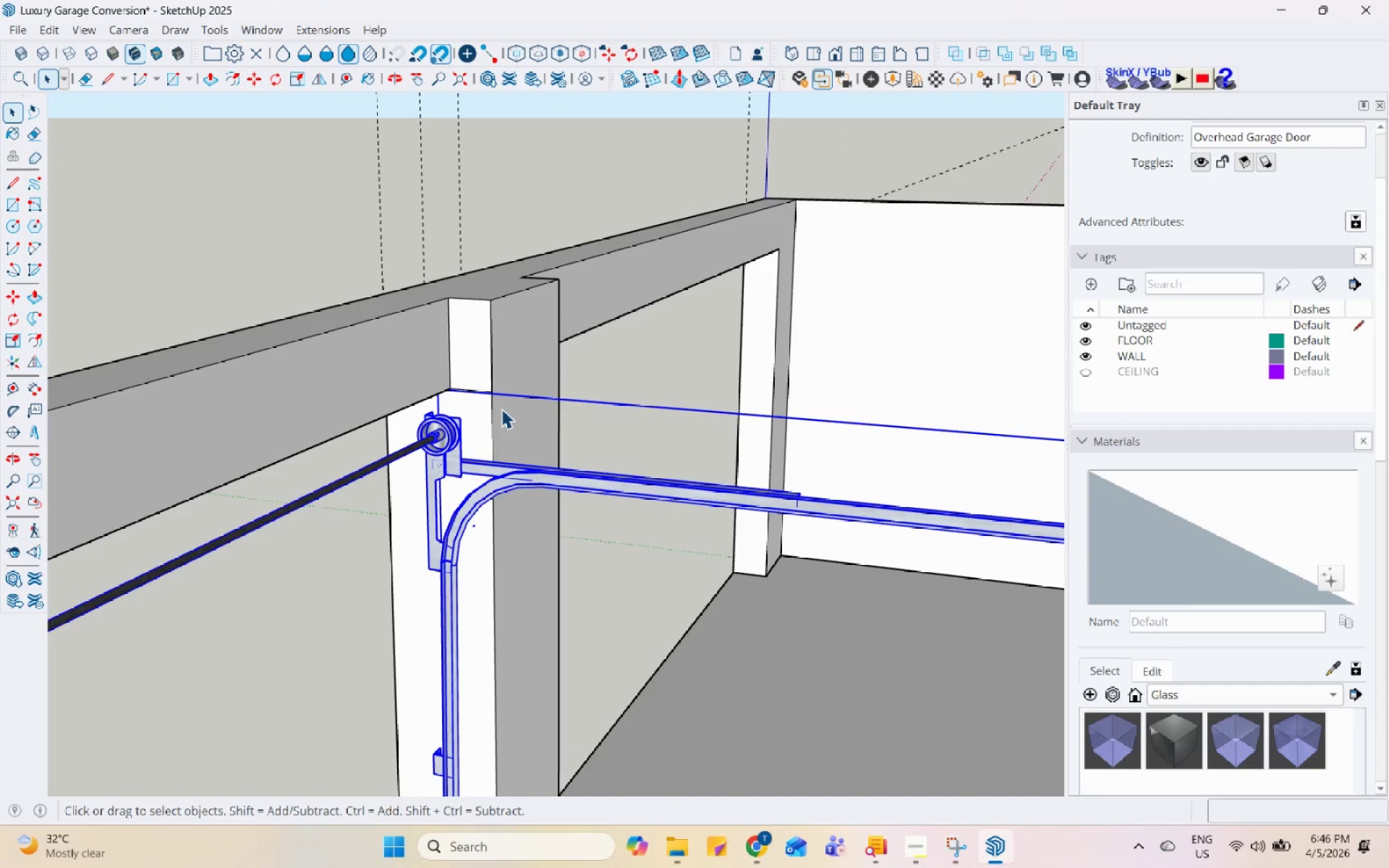 
key(S)
 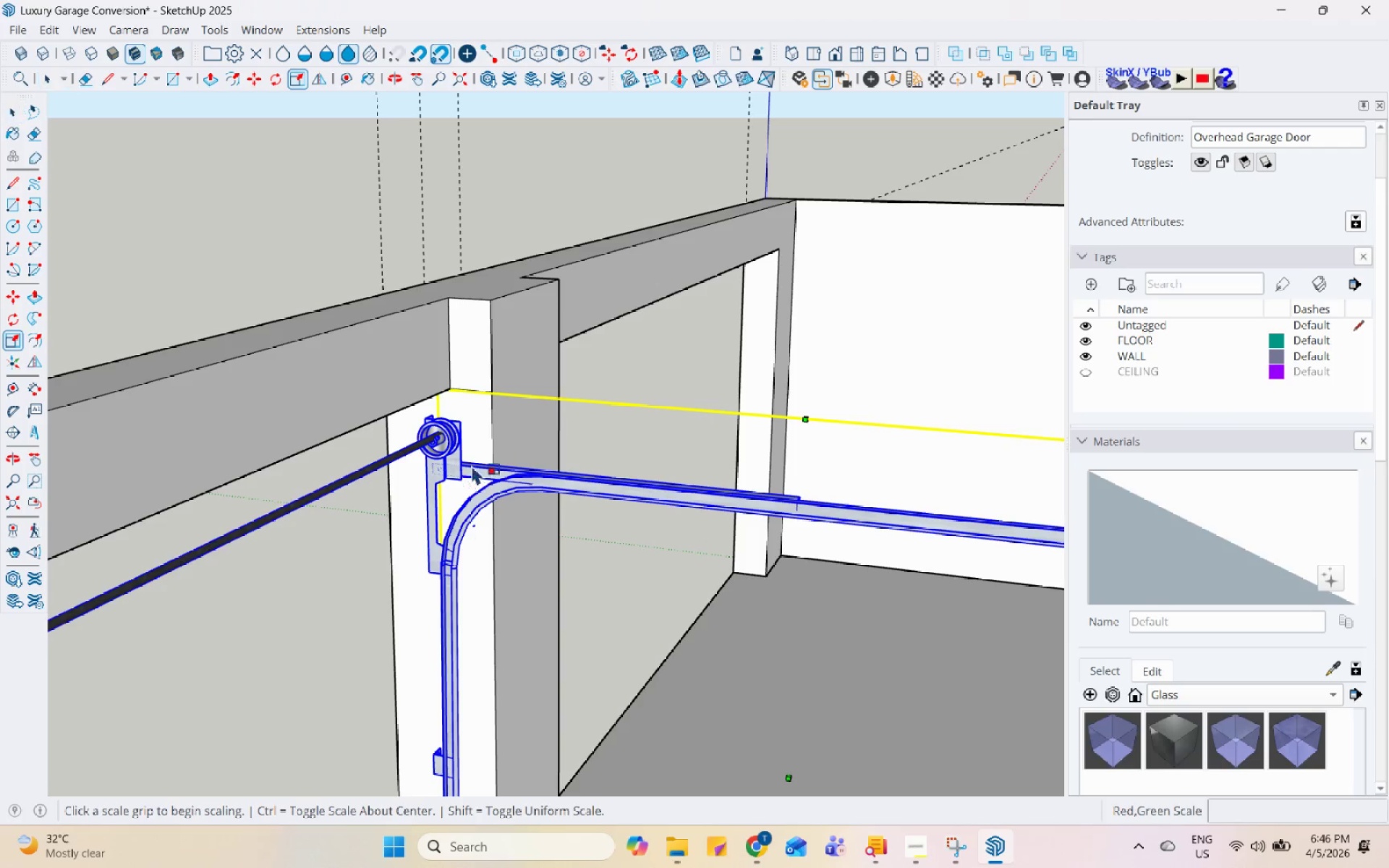 
scroll: coordinate [653, 542], scroll_direction: down, amount: 10.0
 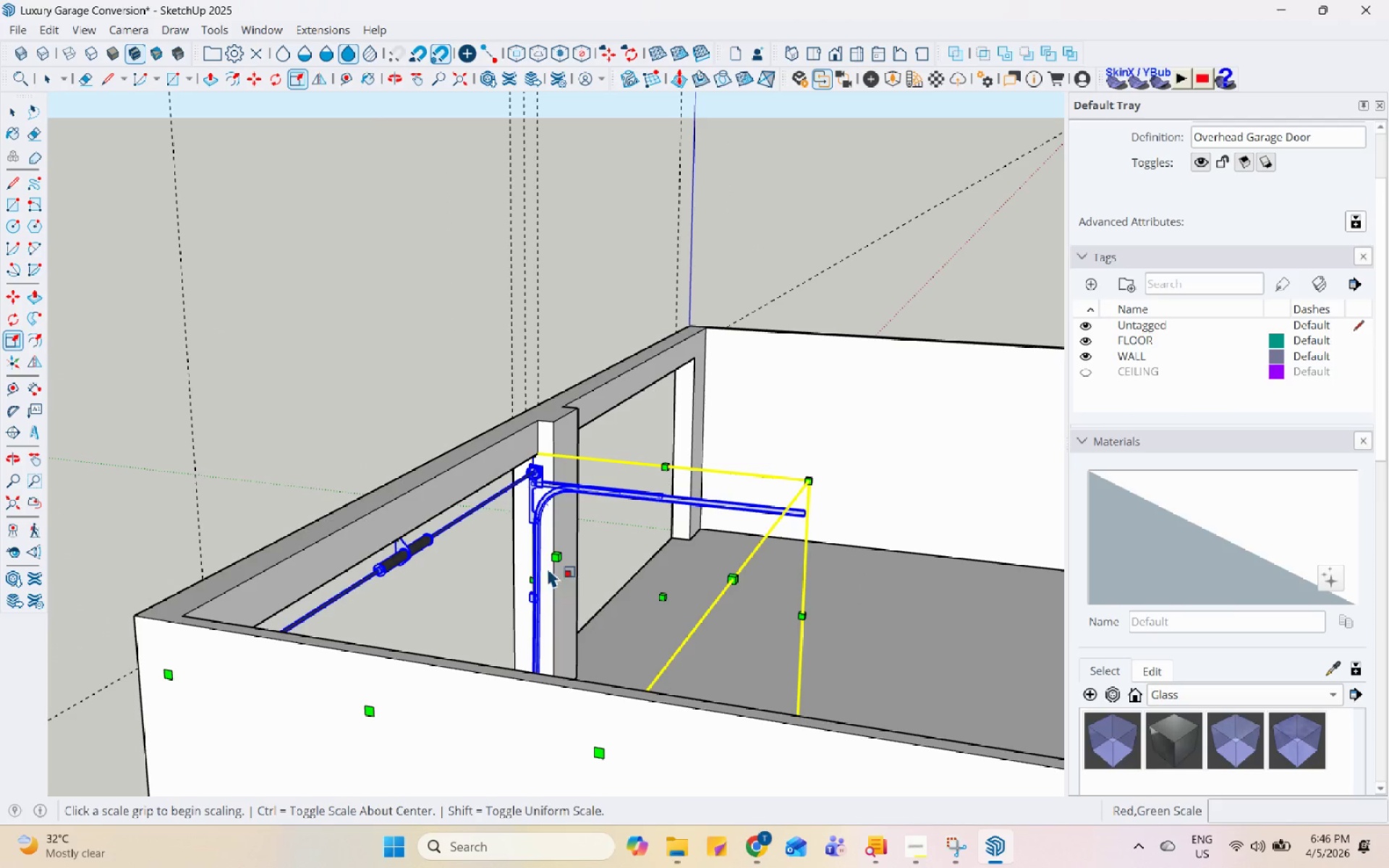 
left_click([553, 558])
 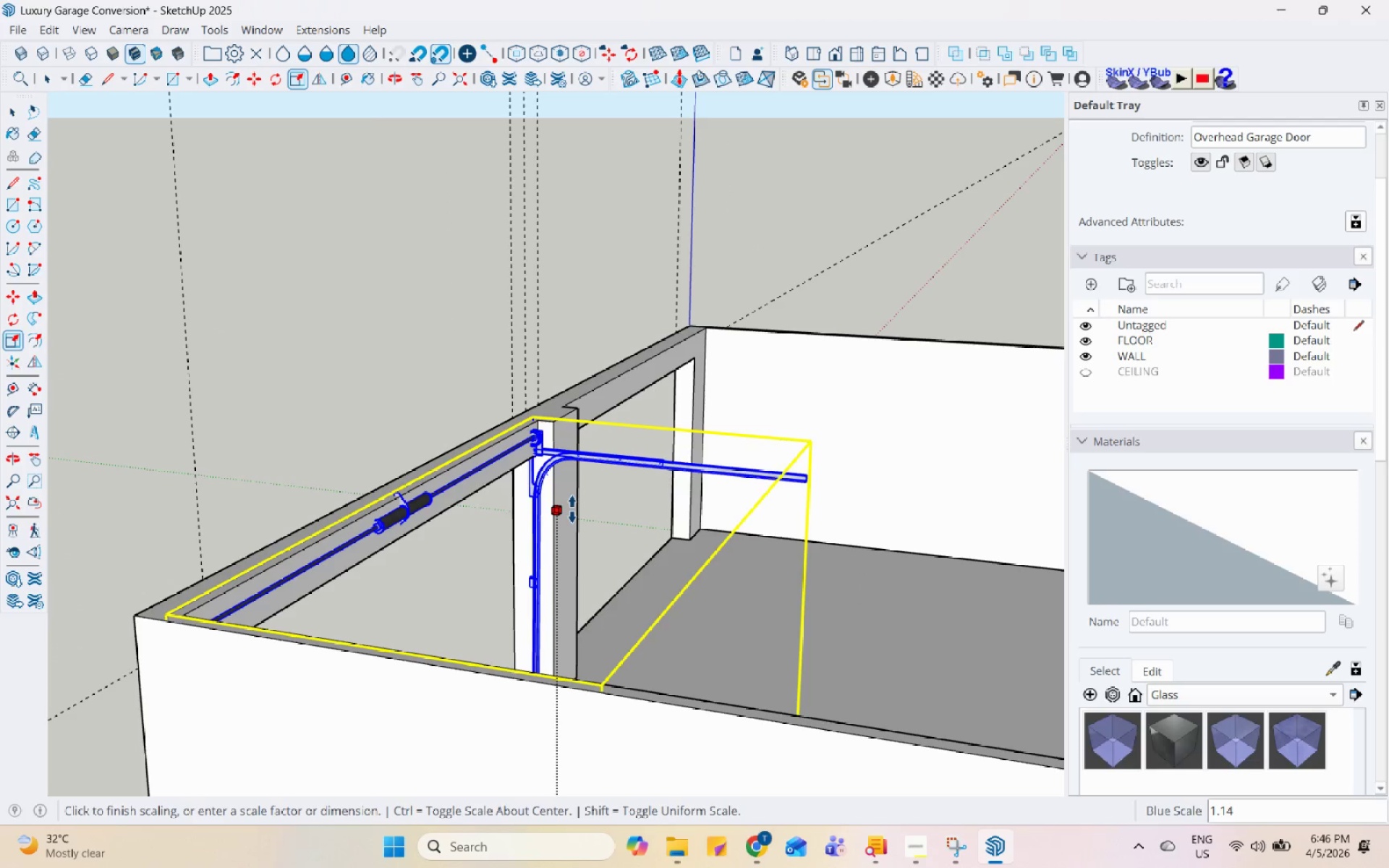 
left_click([572, 509])
 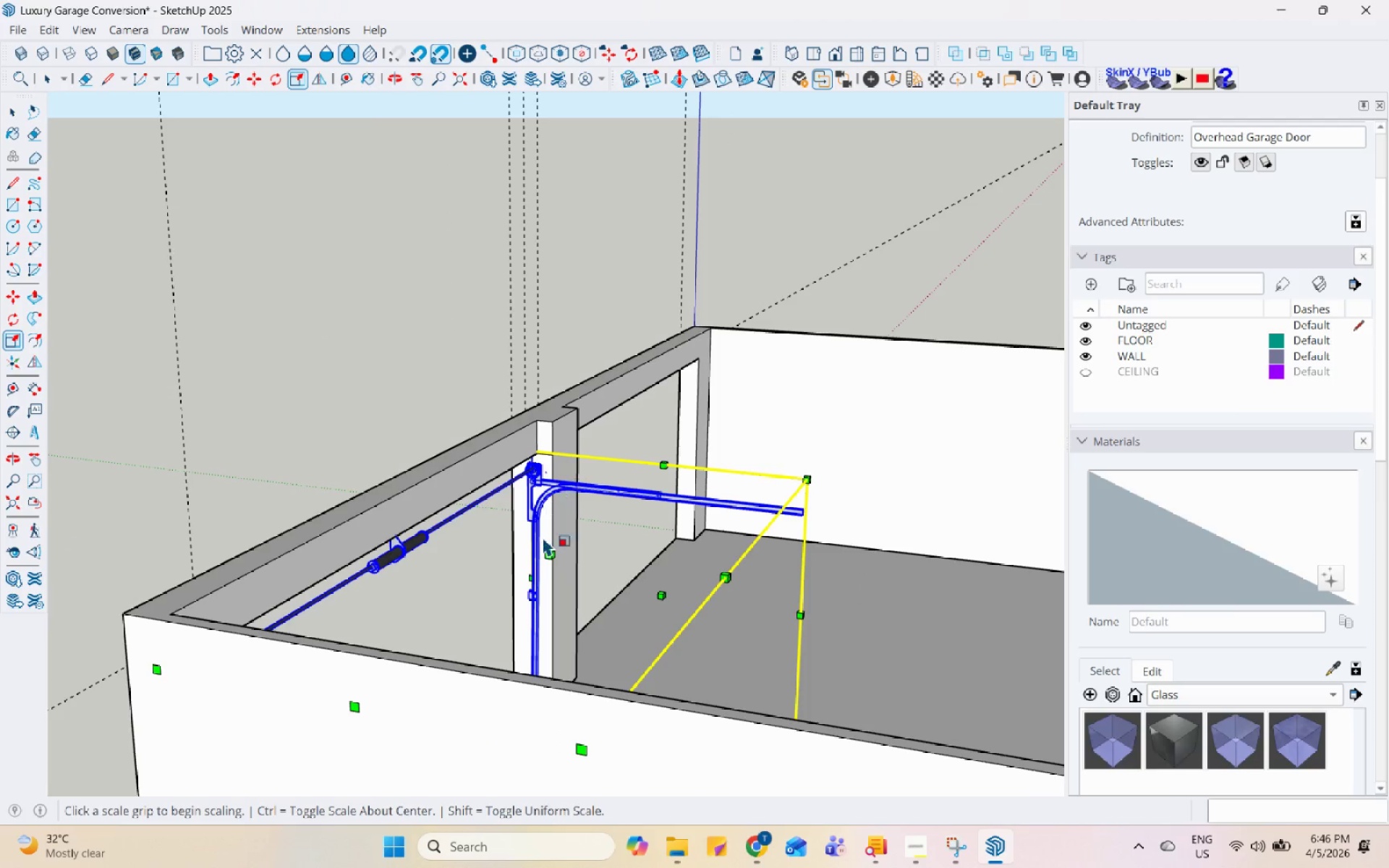 
left_click_drag(start_coordinate=[546, 553], to_coordinate=[545, 548])
 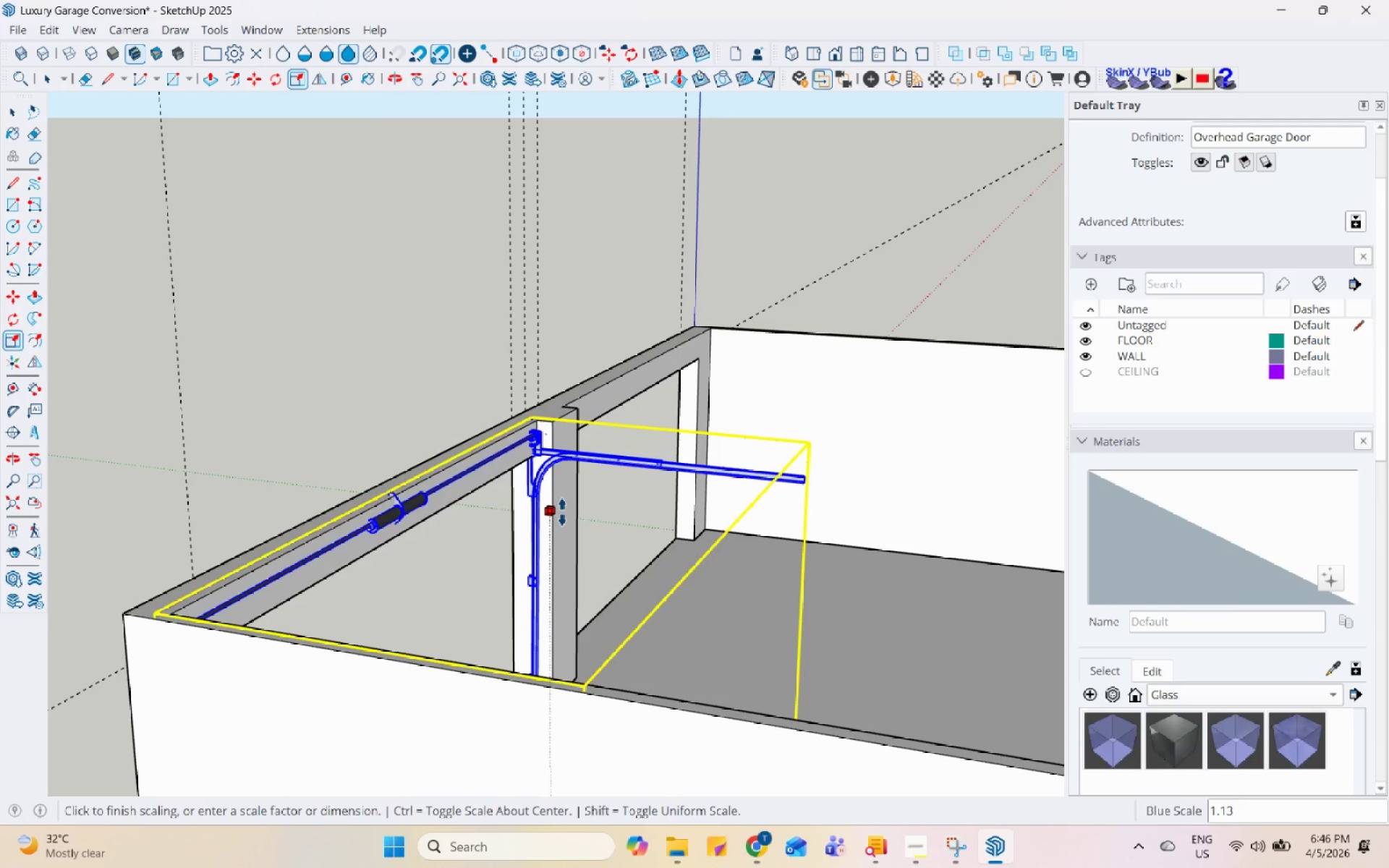 
left_click([563, 508])
 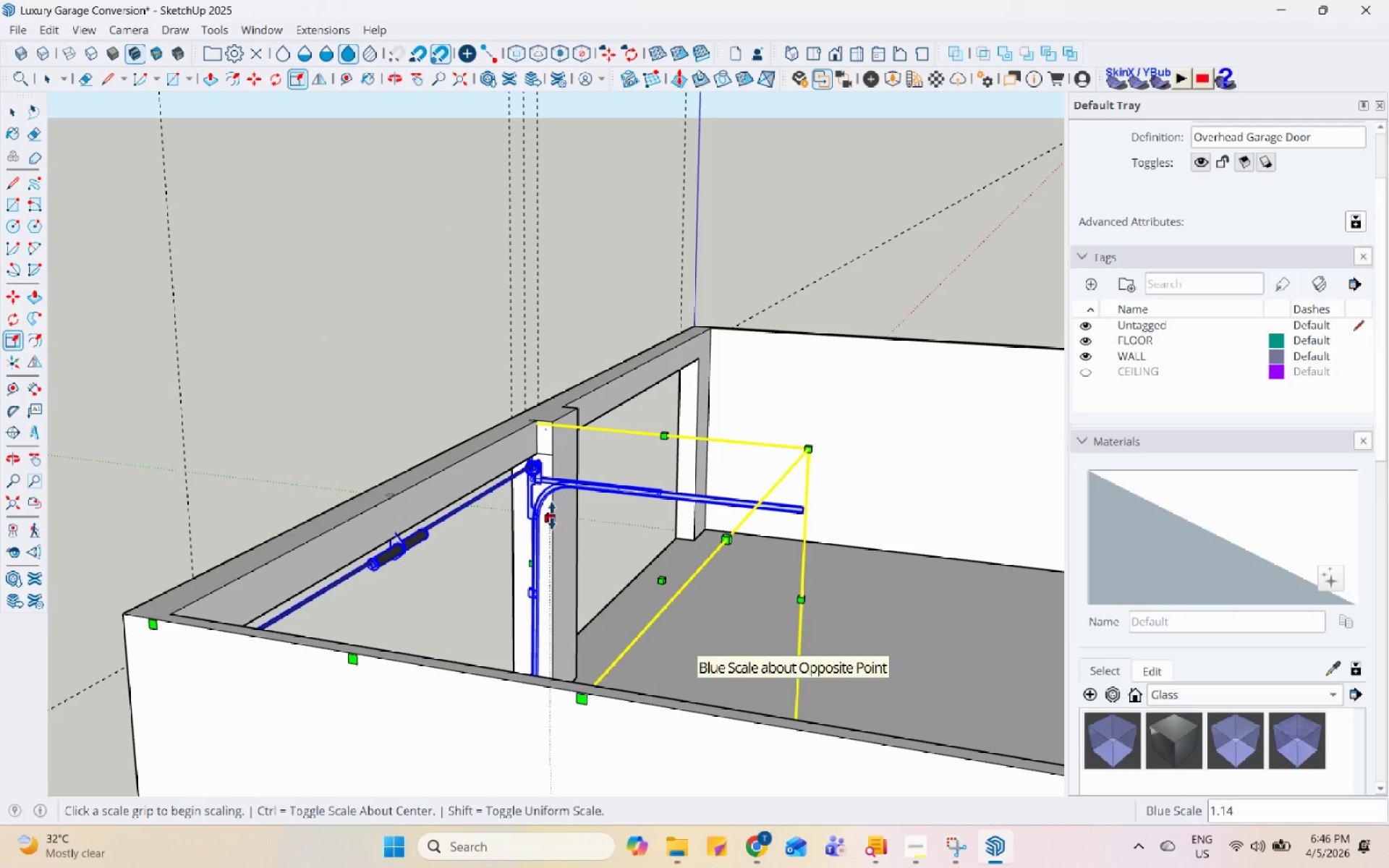 
left_click([552, 516])
 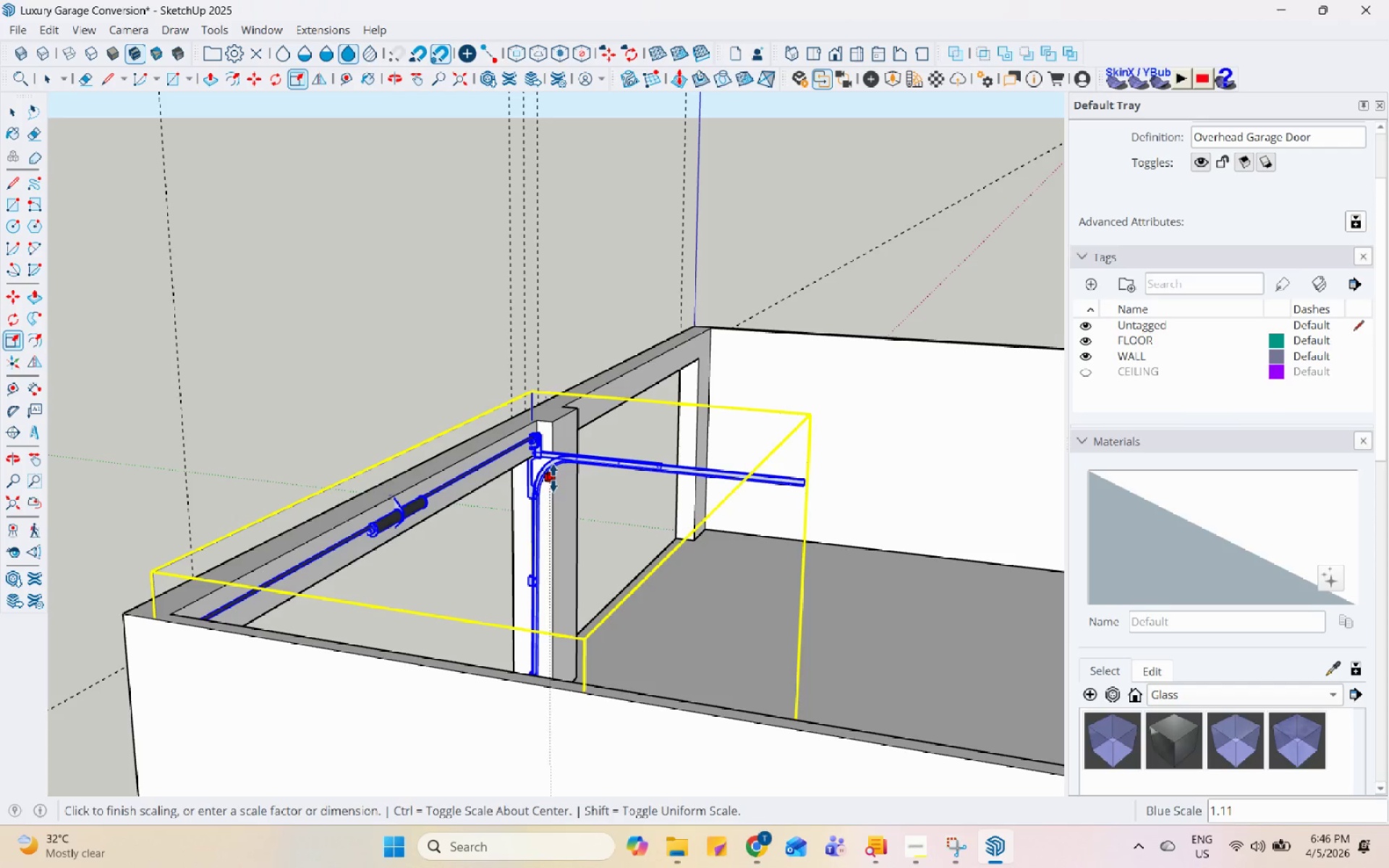 
left_click([553, 474])
 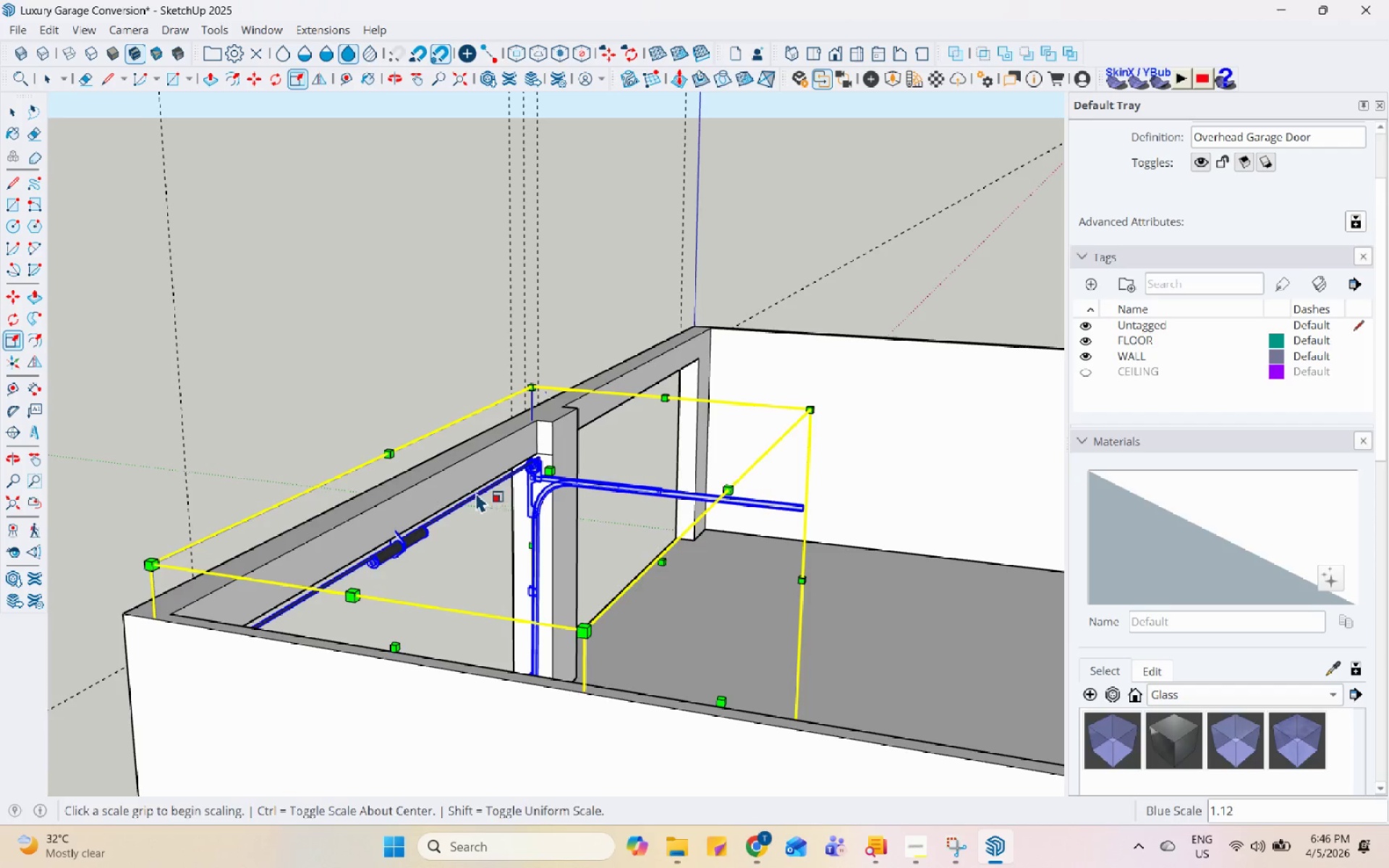 
key(Space)
 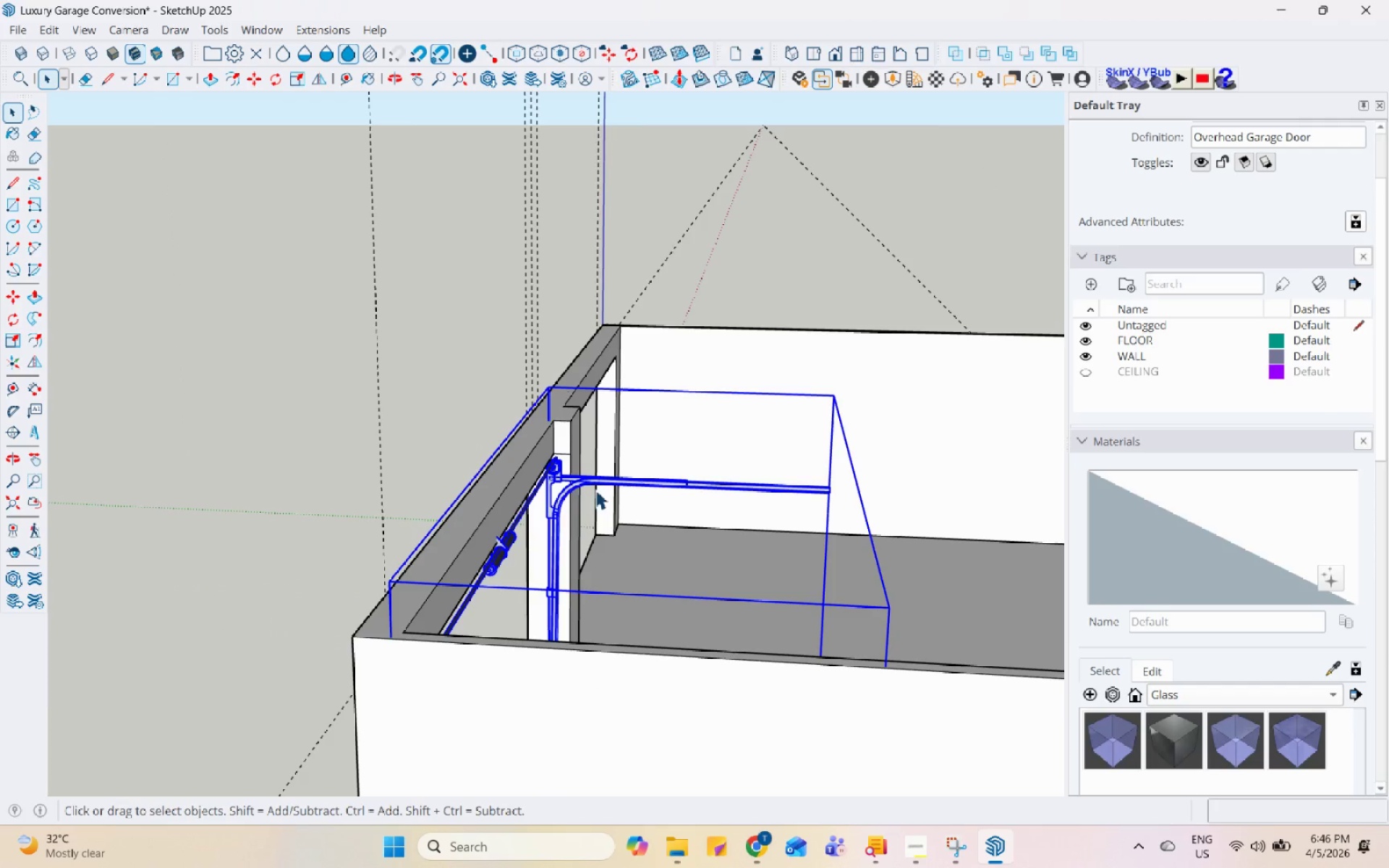 
right_click([603, 482])
 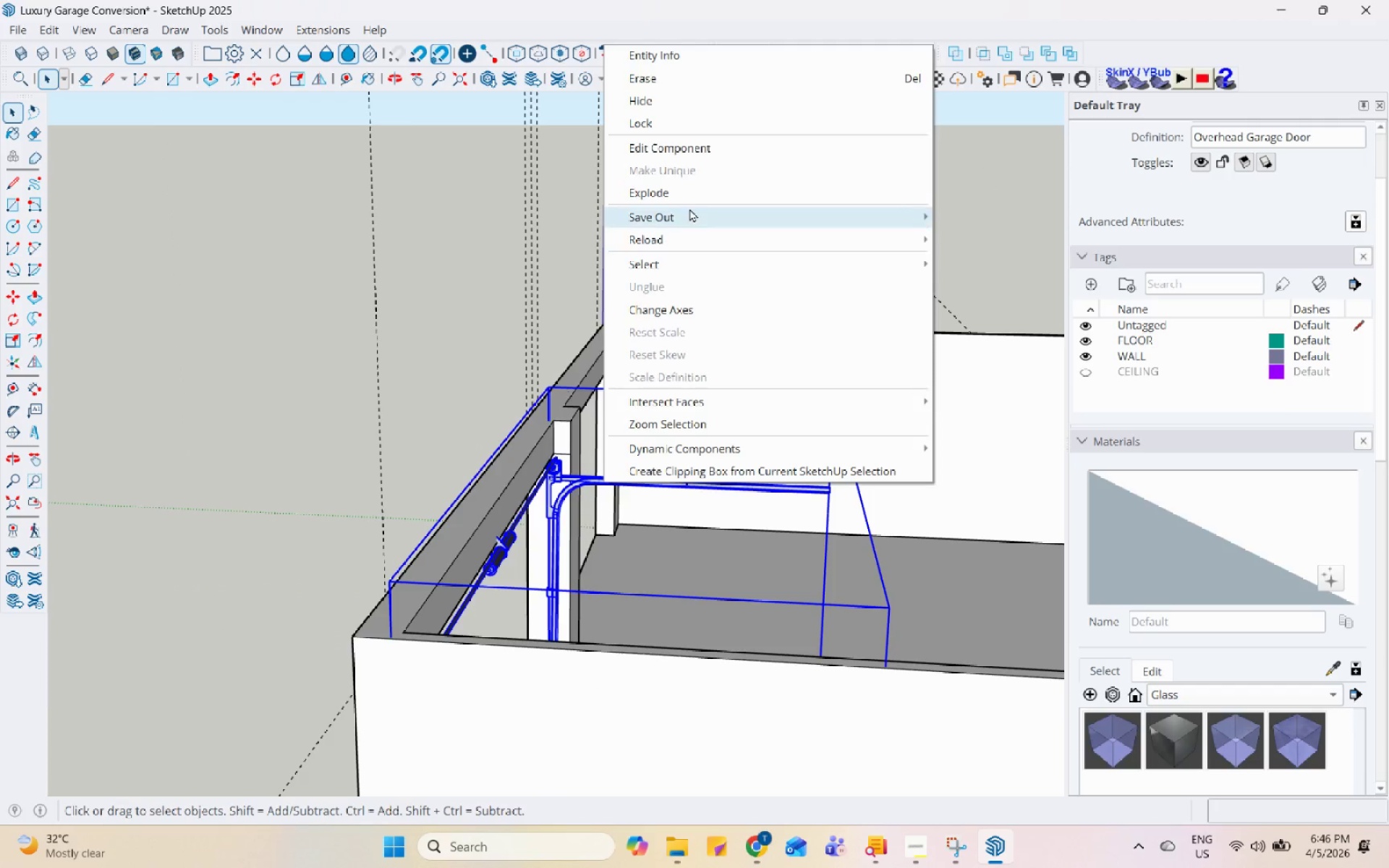 
left_click([696, 194])
 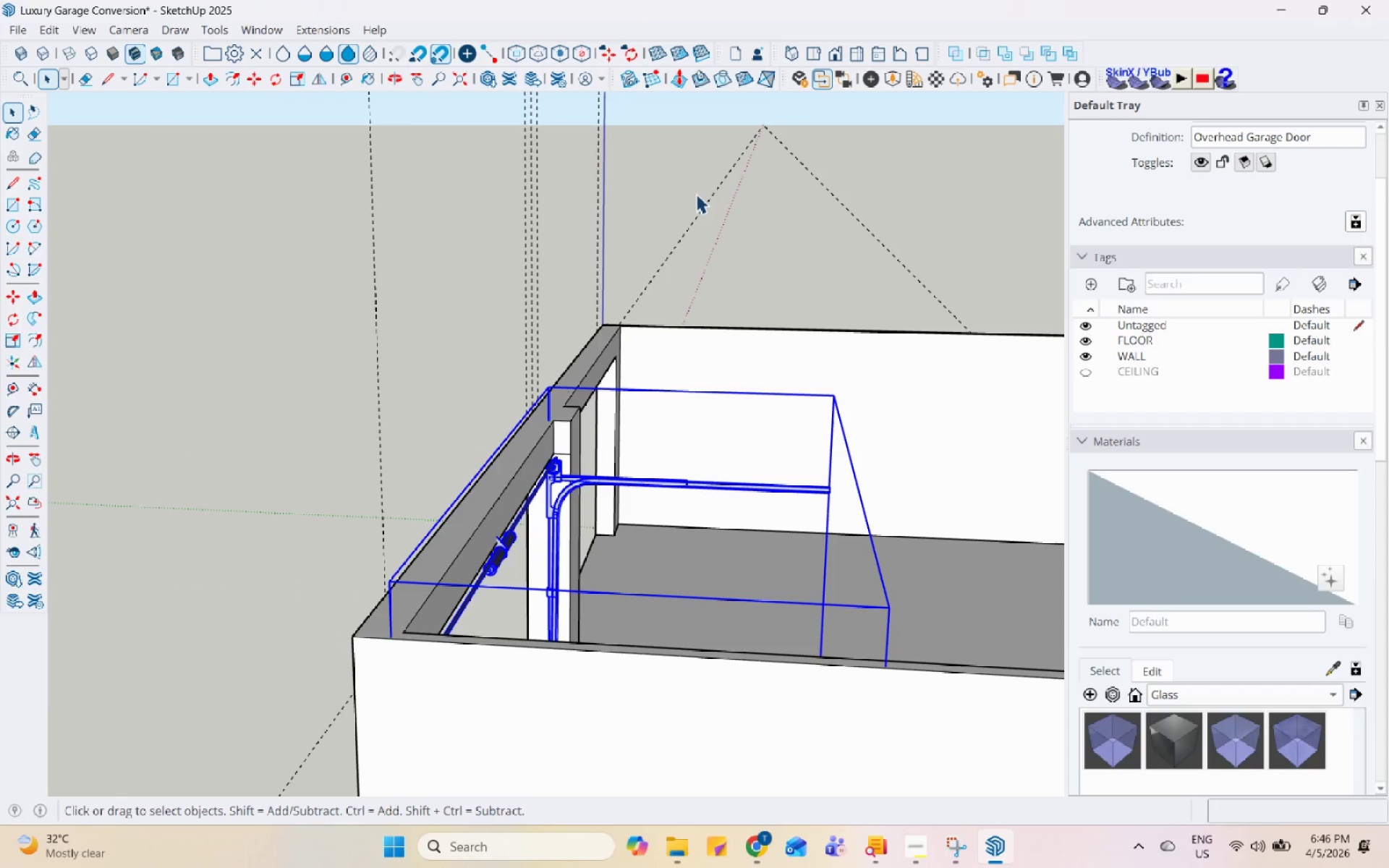 
mouse_move([641, 475])
 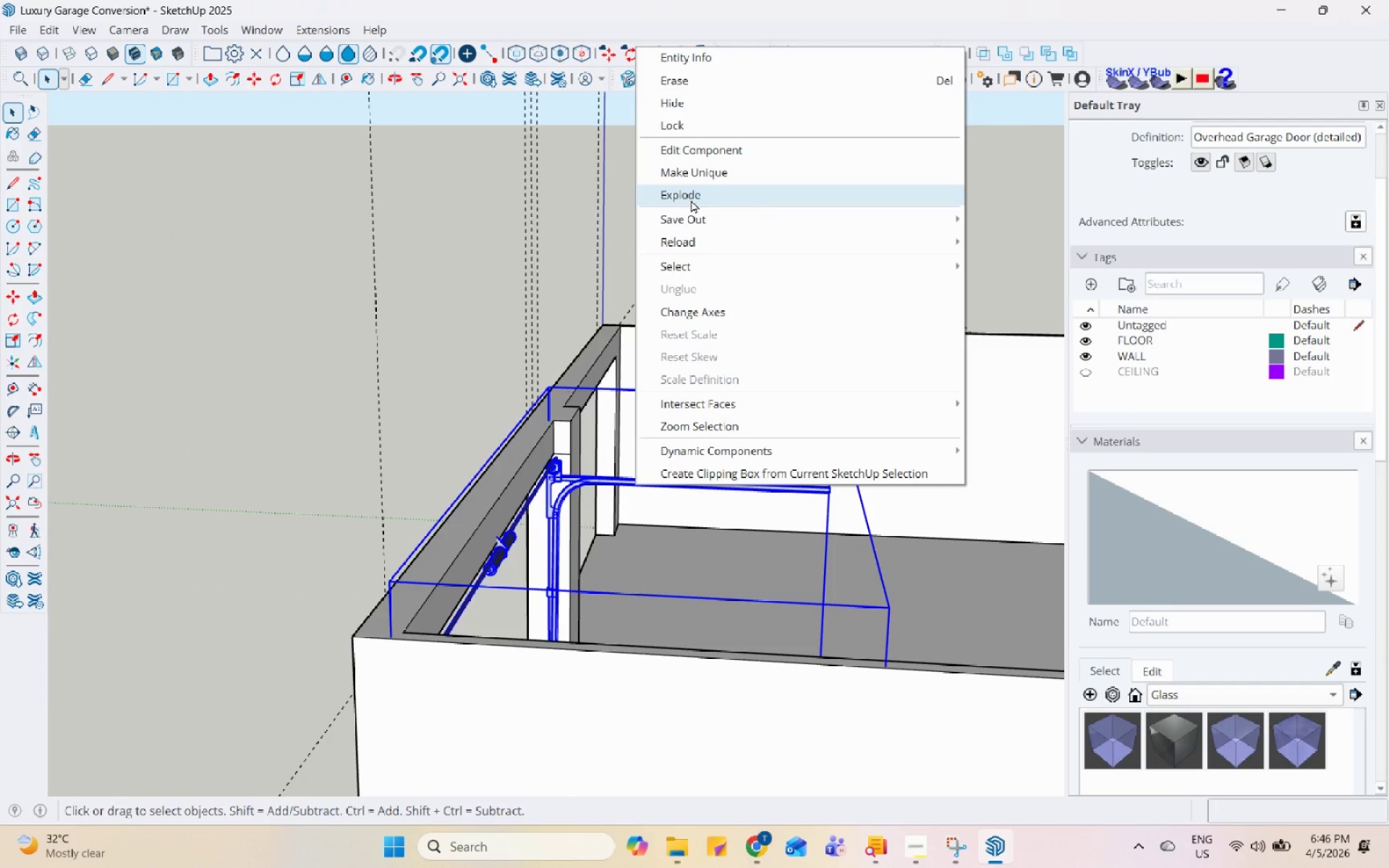 
left_click([692, 200])
 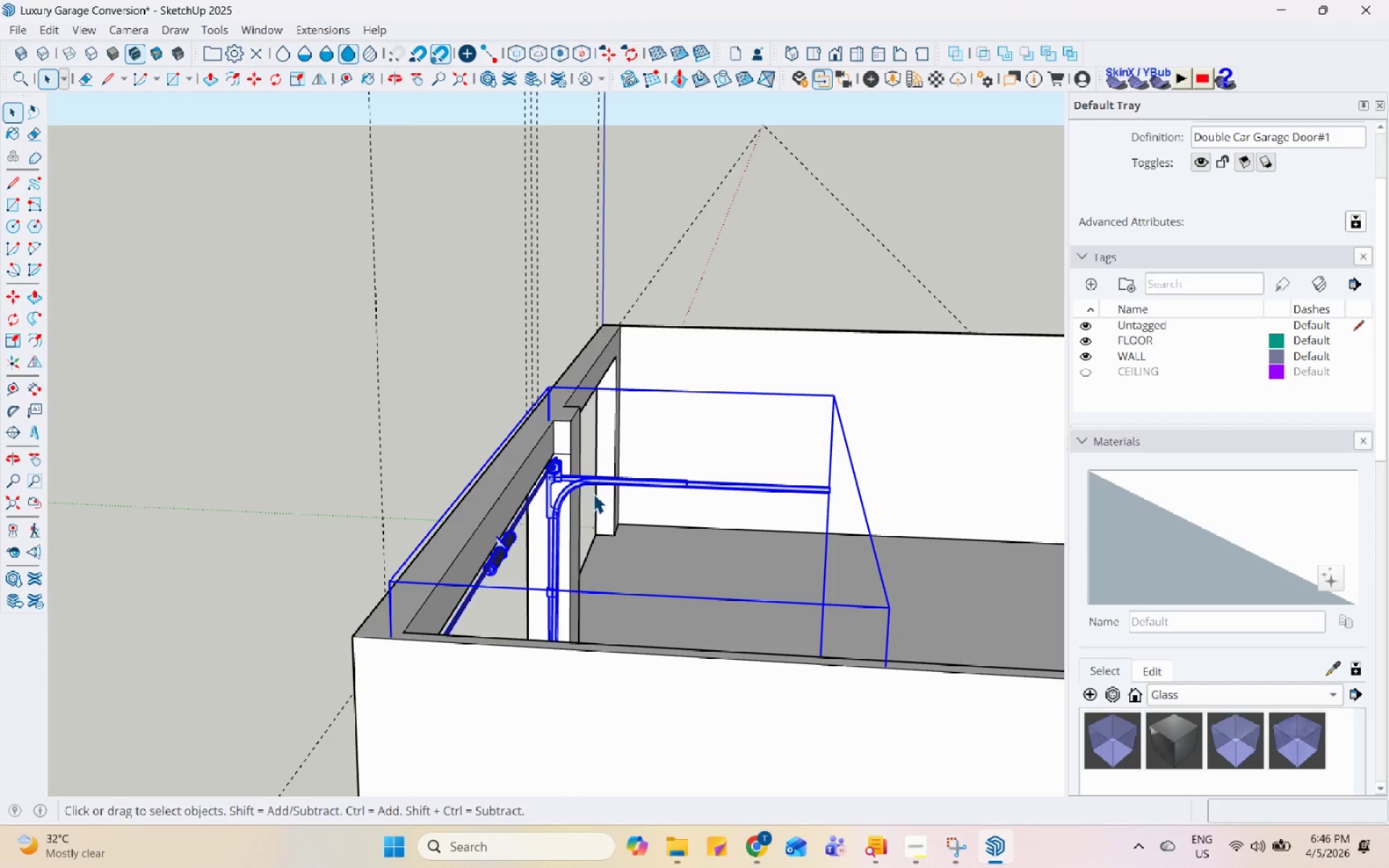 
right_click([610, 476])
 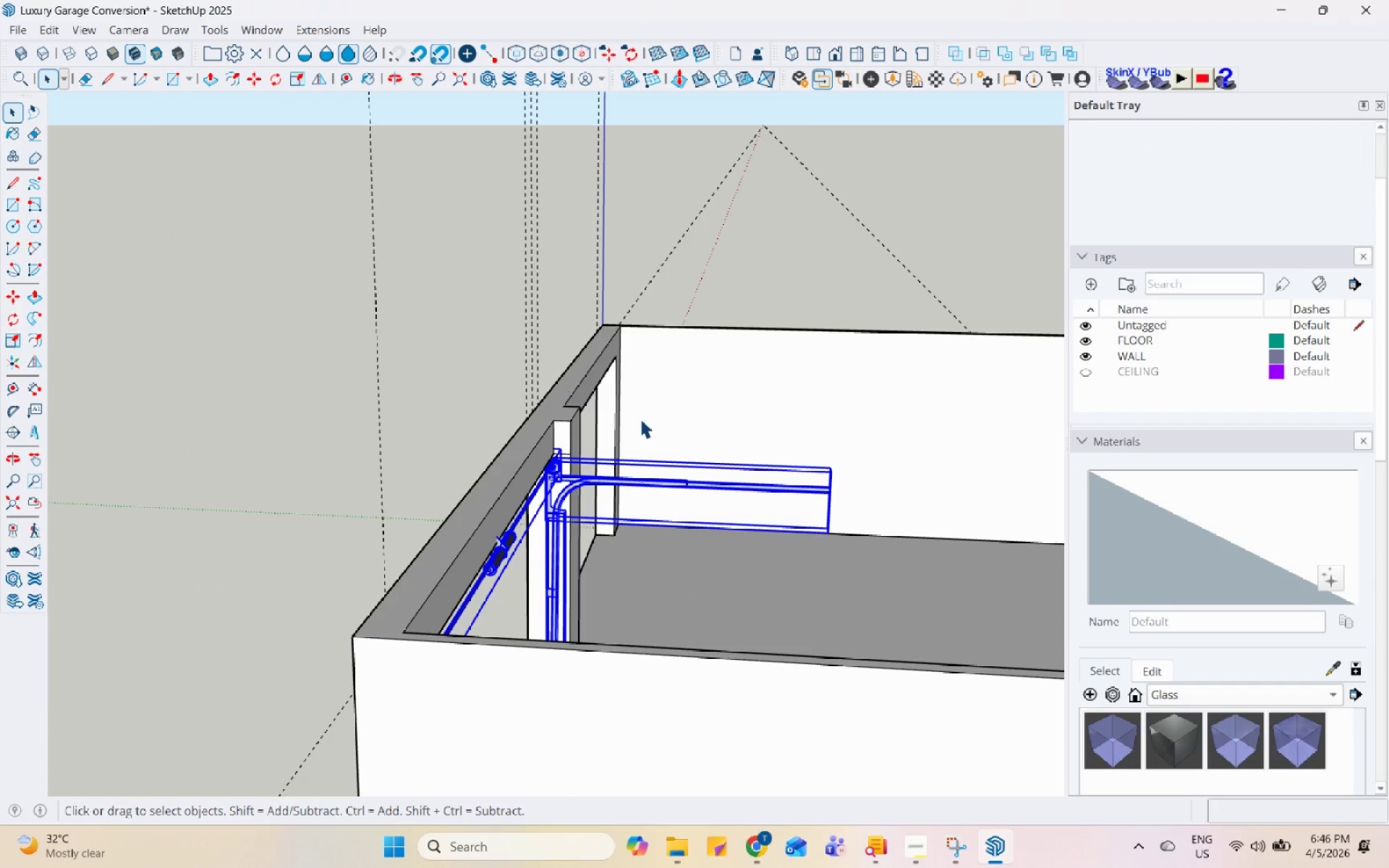 
right_click([641, 479])
 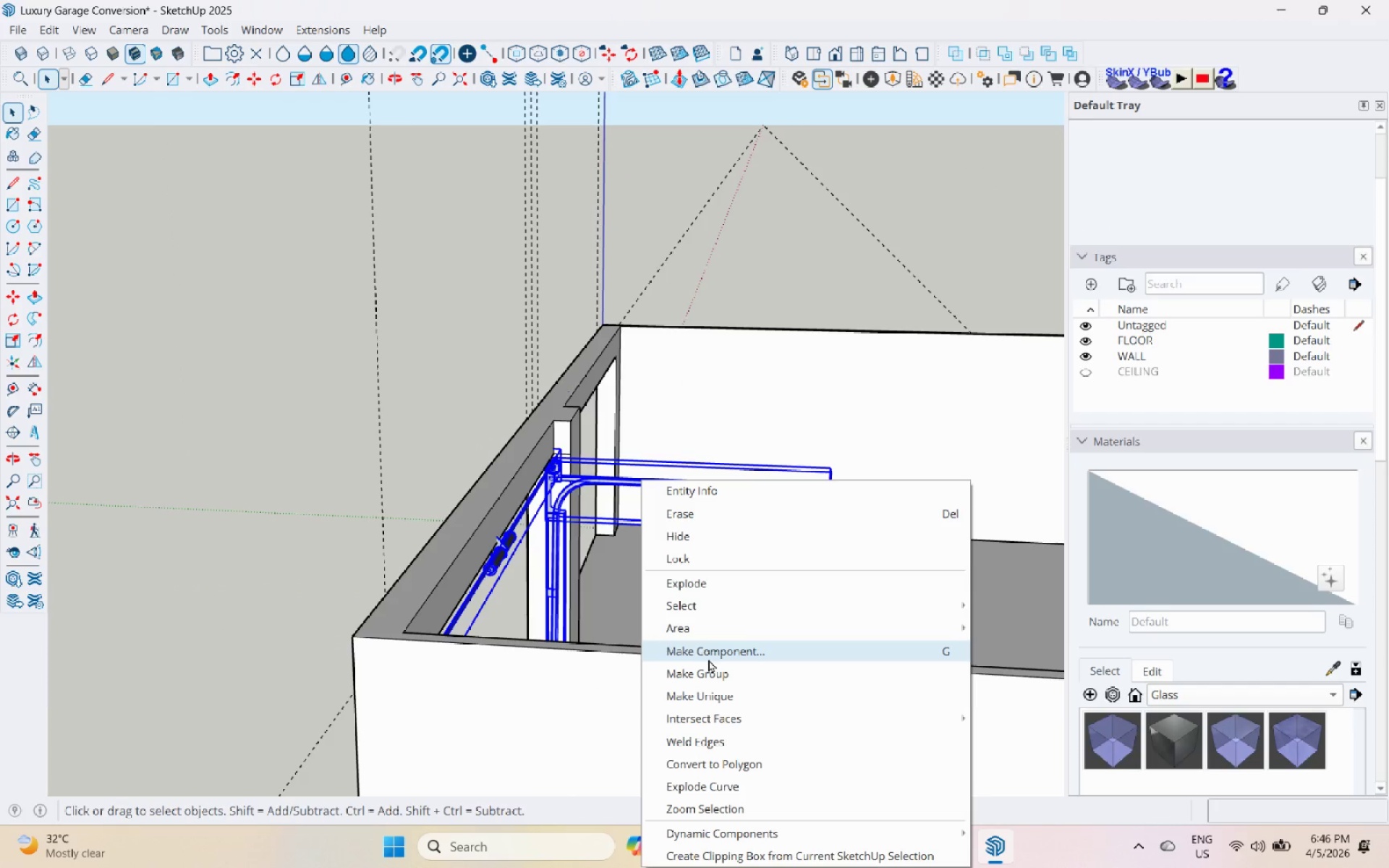 
left_click([708, 659])
 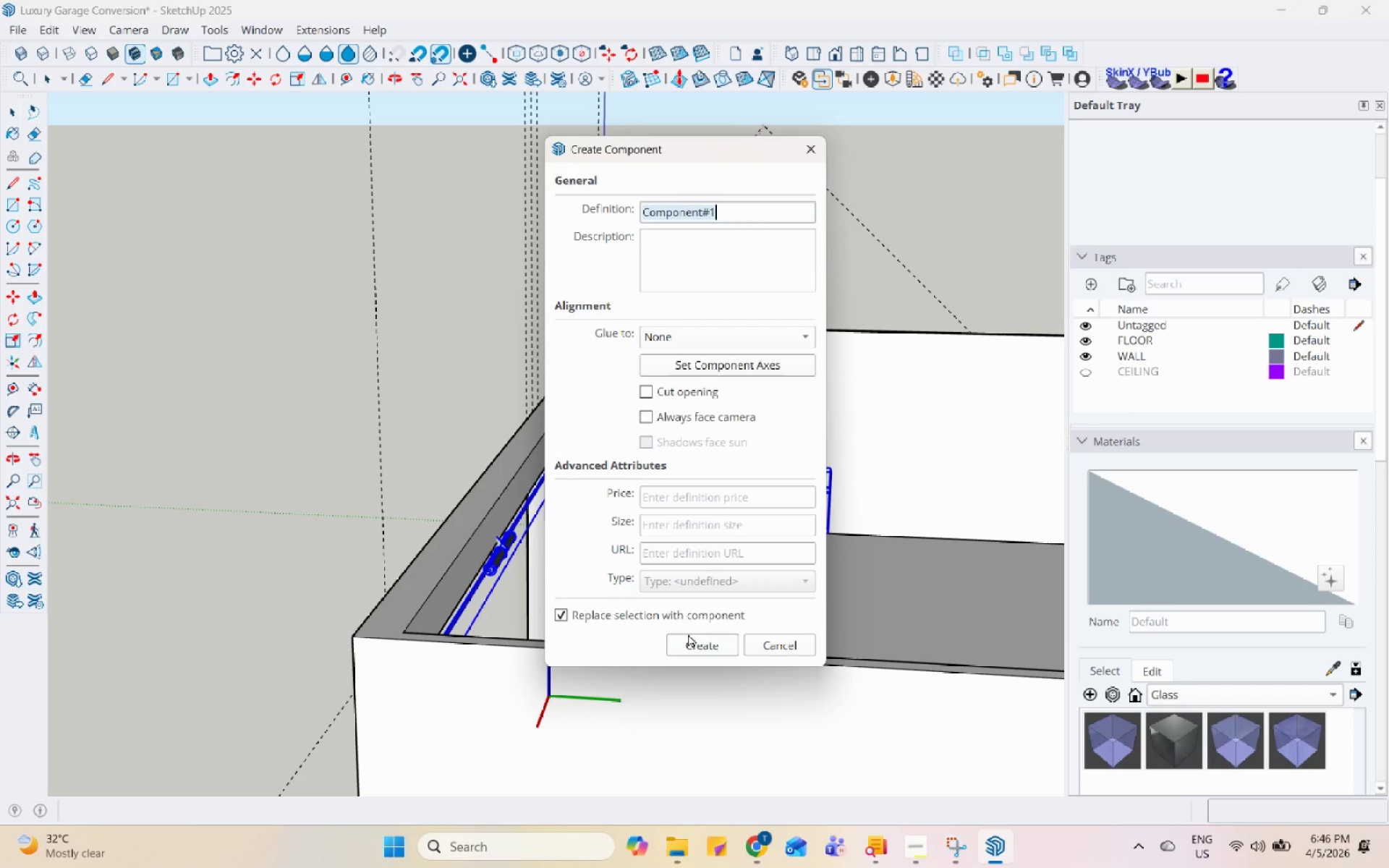 
type(GARAGE DO)
key(Backspace)
key(Backspace)
type(DOOR MECHANIS,)
key(Backspace)
key(Backspace)
type(SM)
 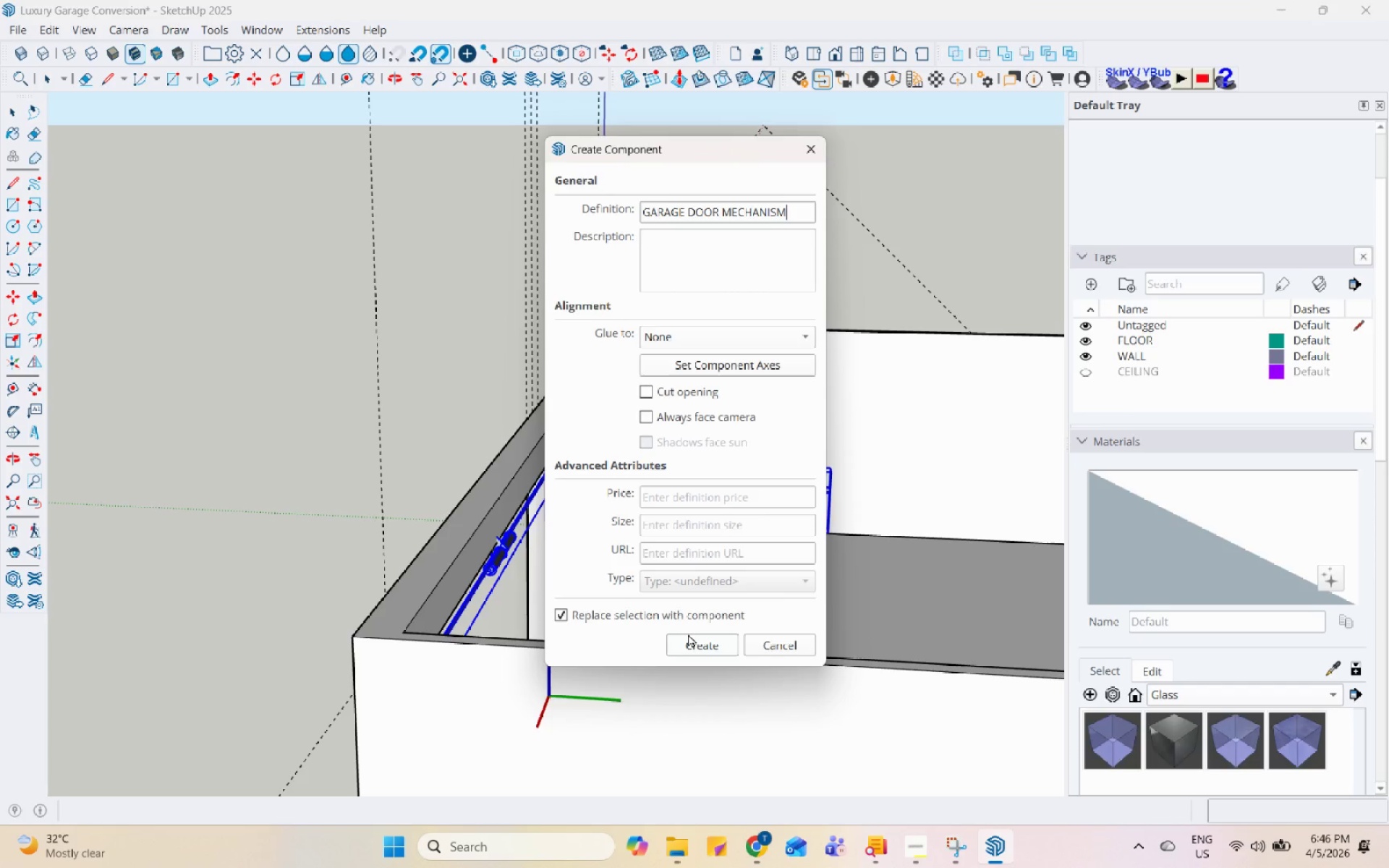 
key(Enter)
 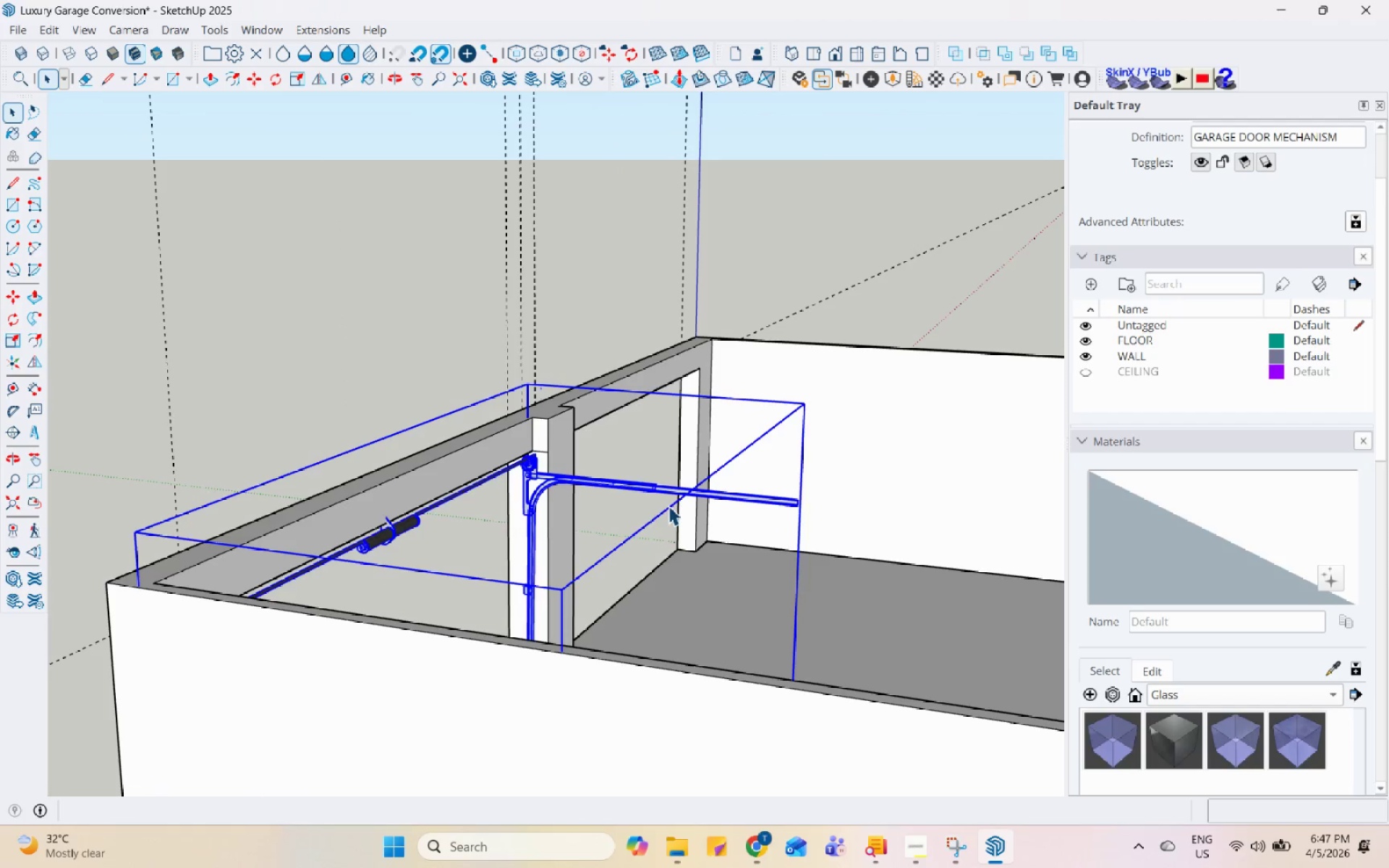 
key(S)
 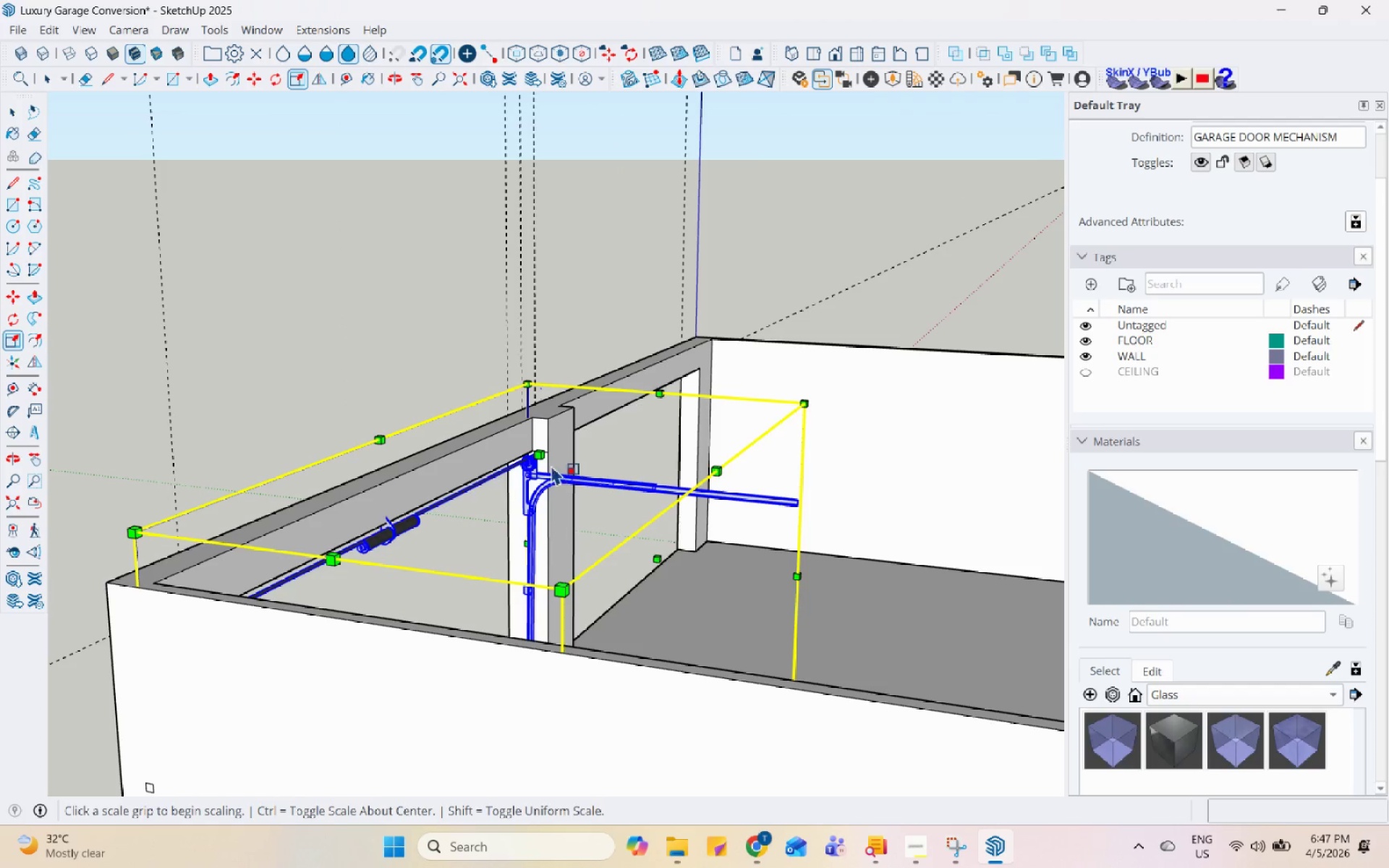 
left_click([543, 454])
 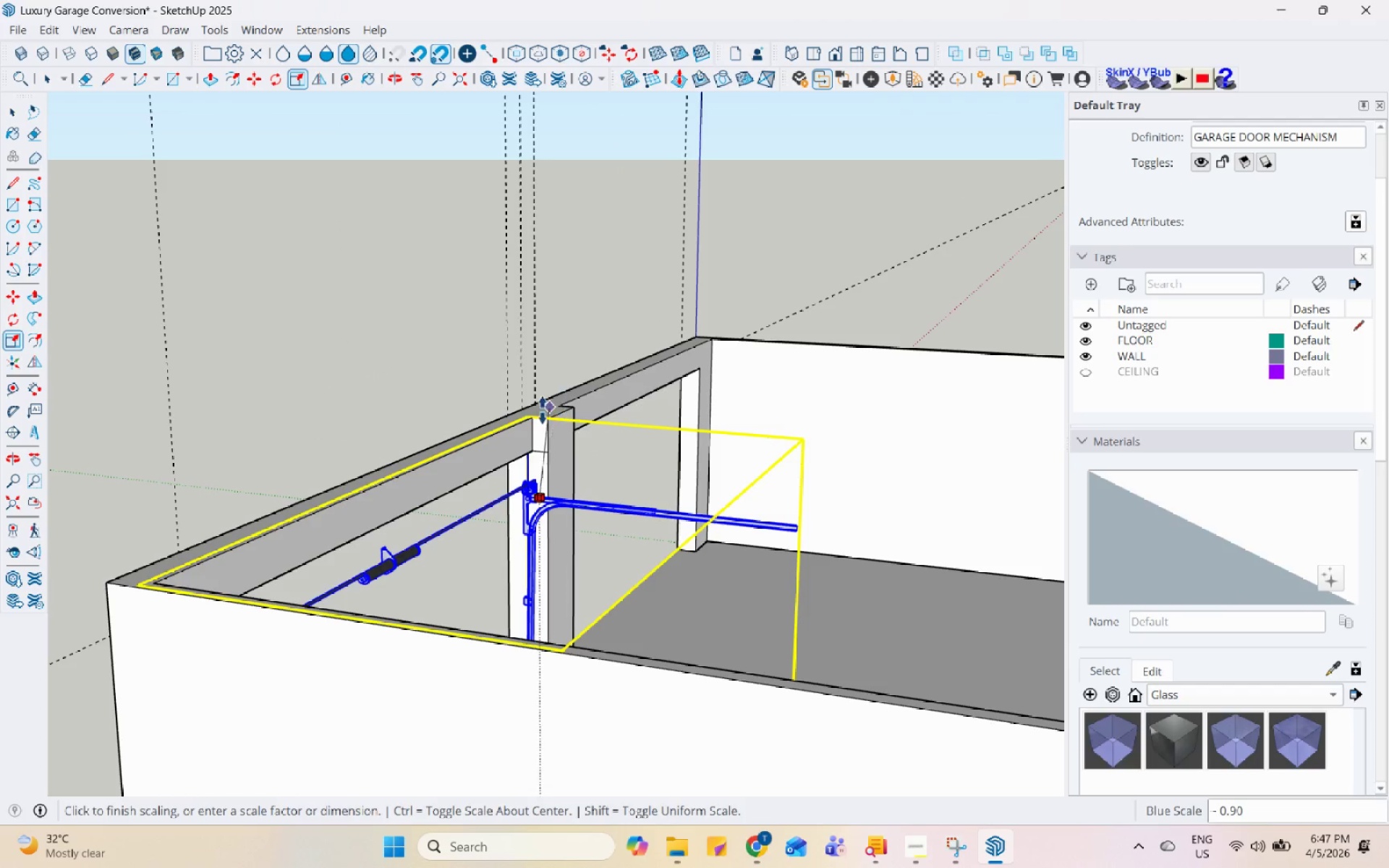 
wait(9.61)
 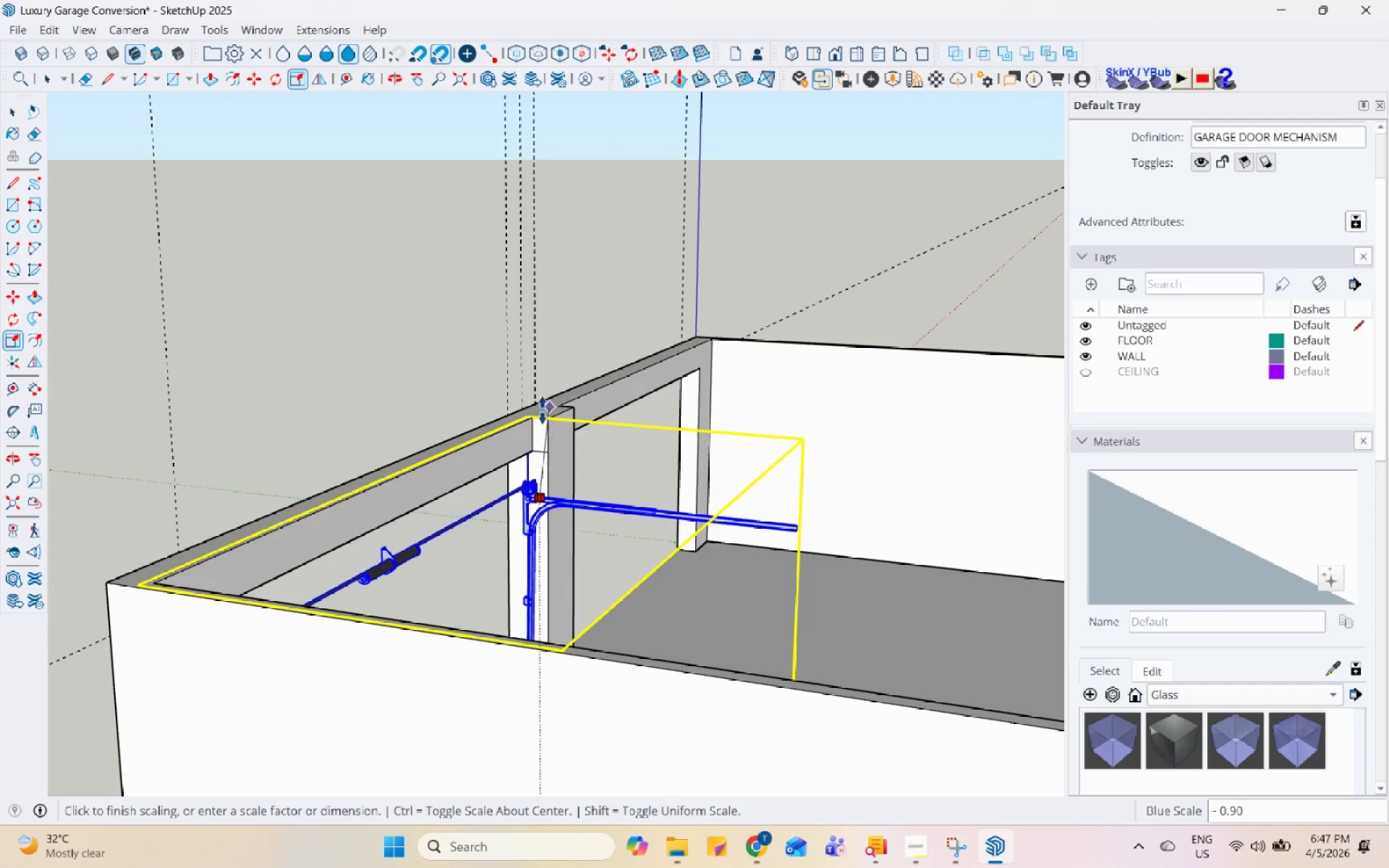 
scroll: coordinate [566, 384], scroll_direction: up, amount: 11.0
 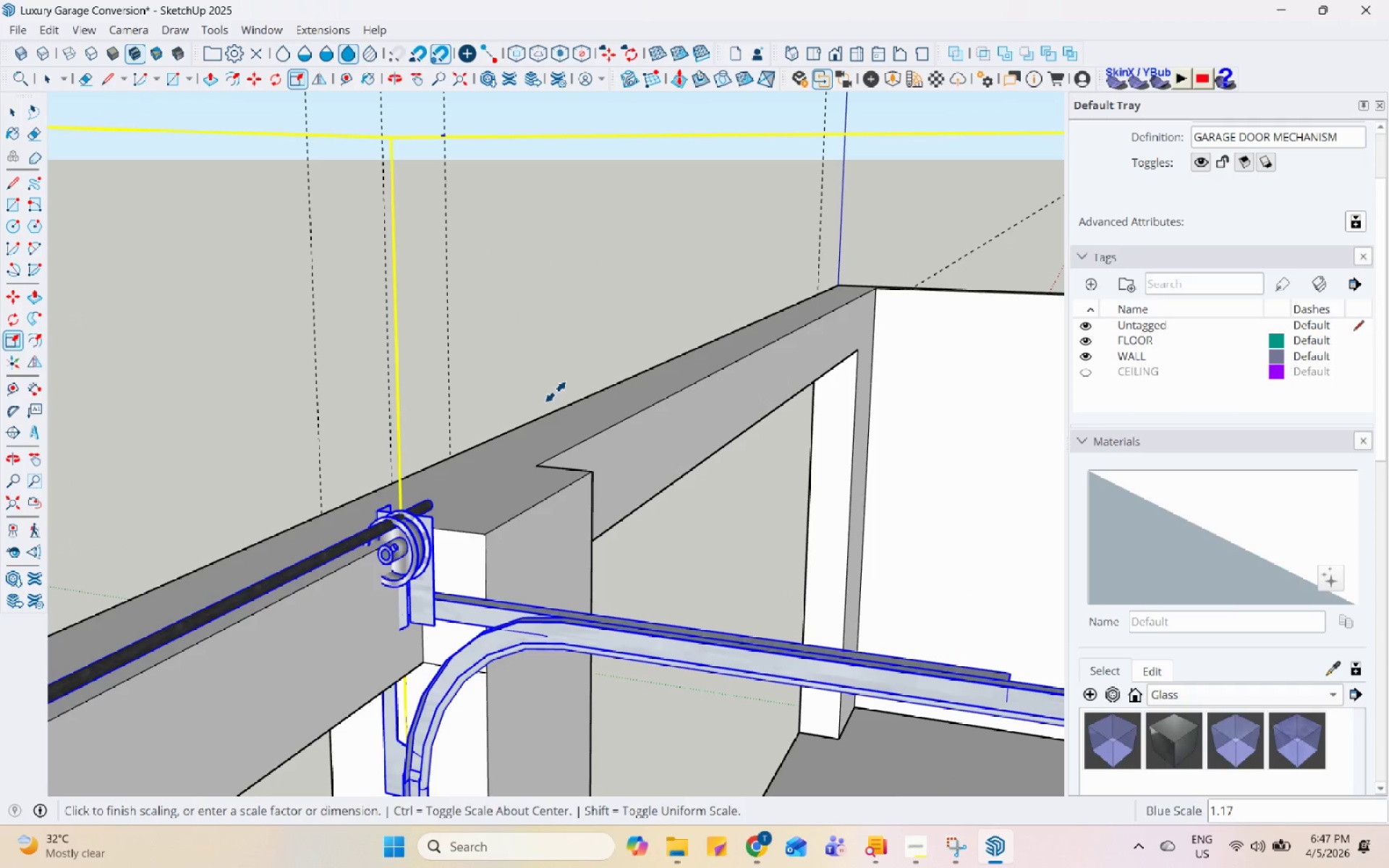 
key(Numpad0)
 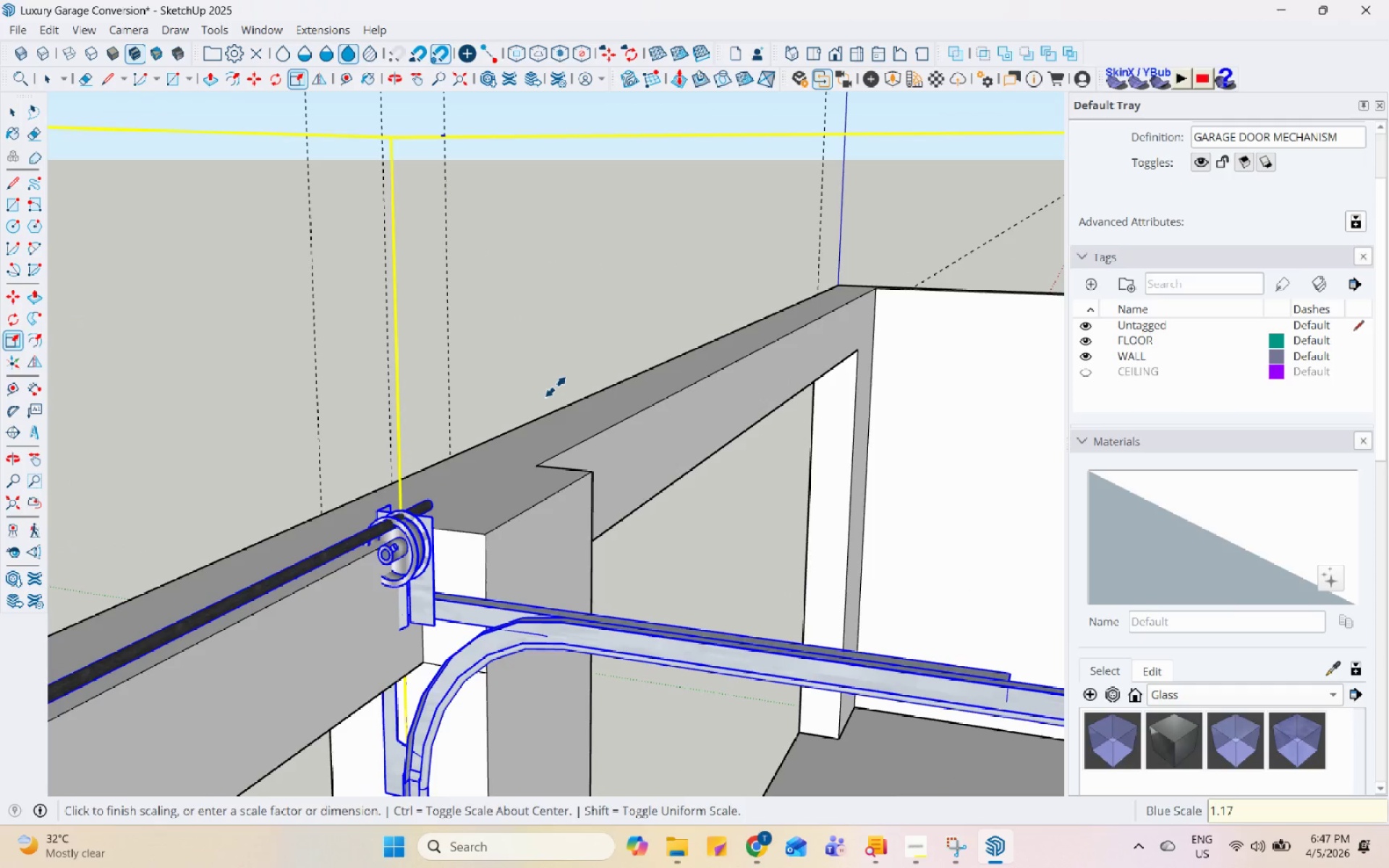 
key(NumpadDecimal)
 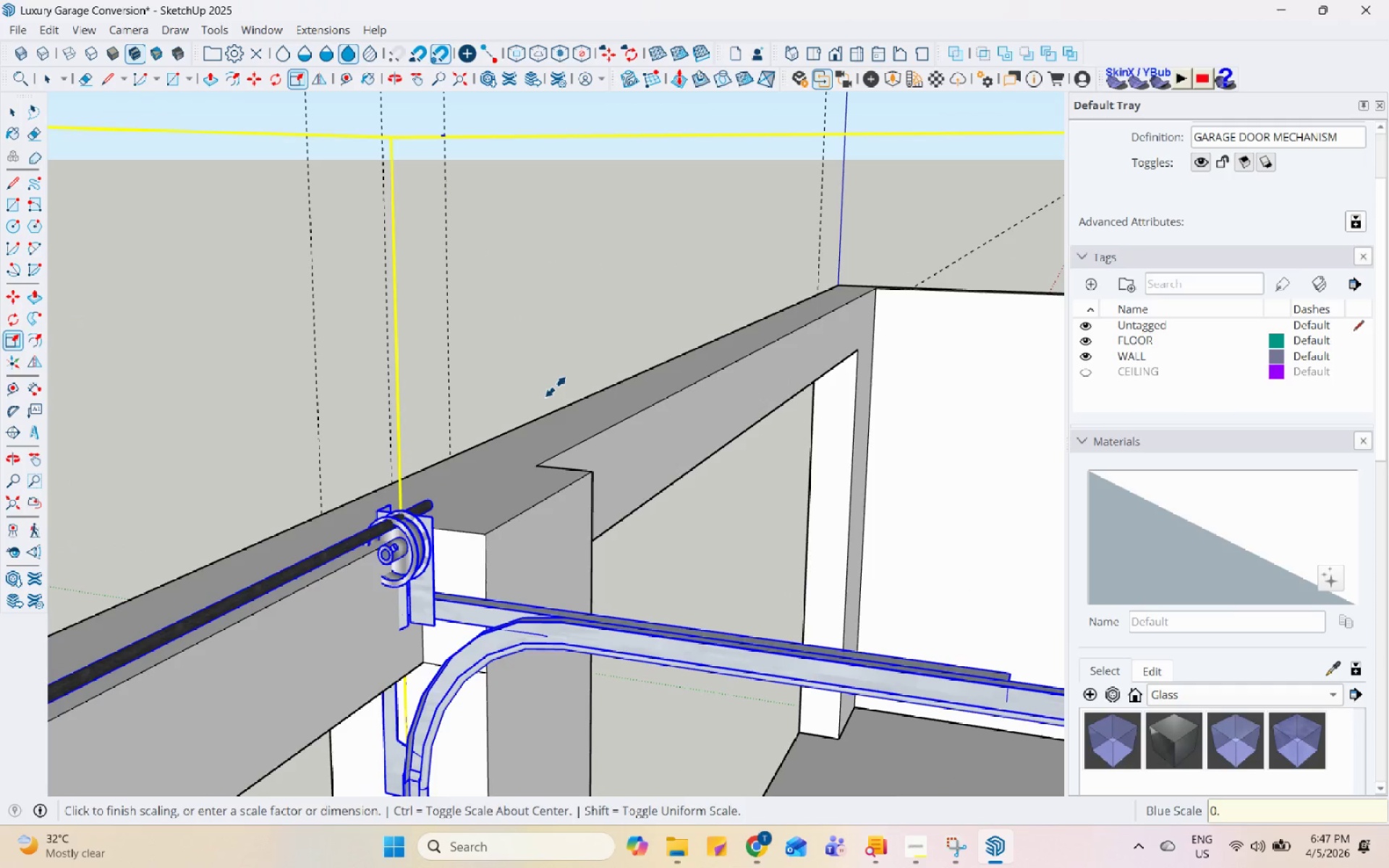 
key(Backspace)
 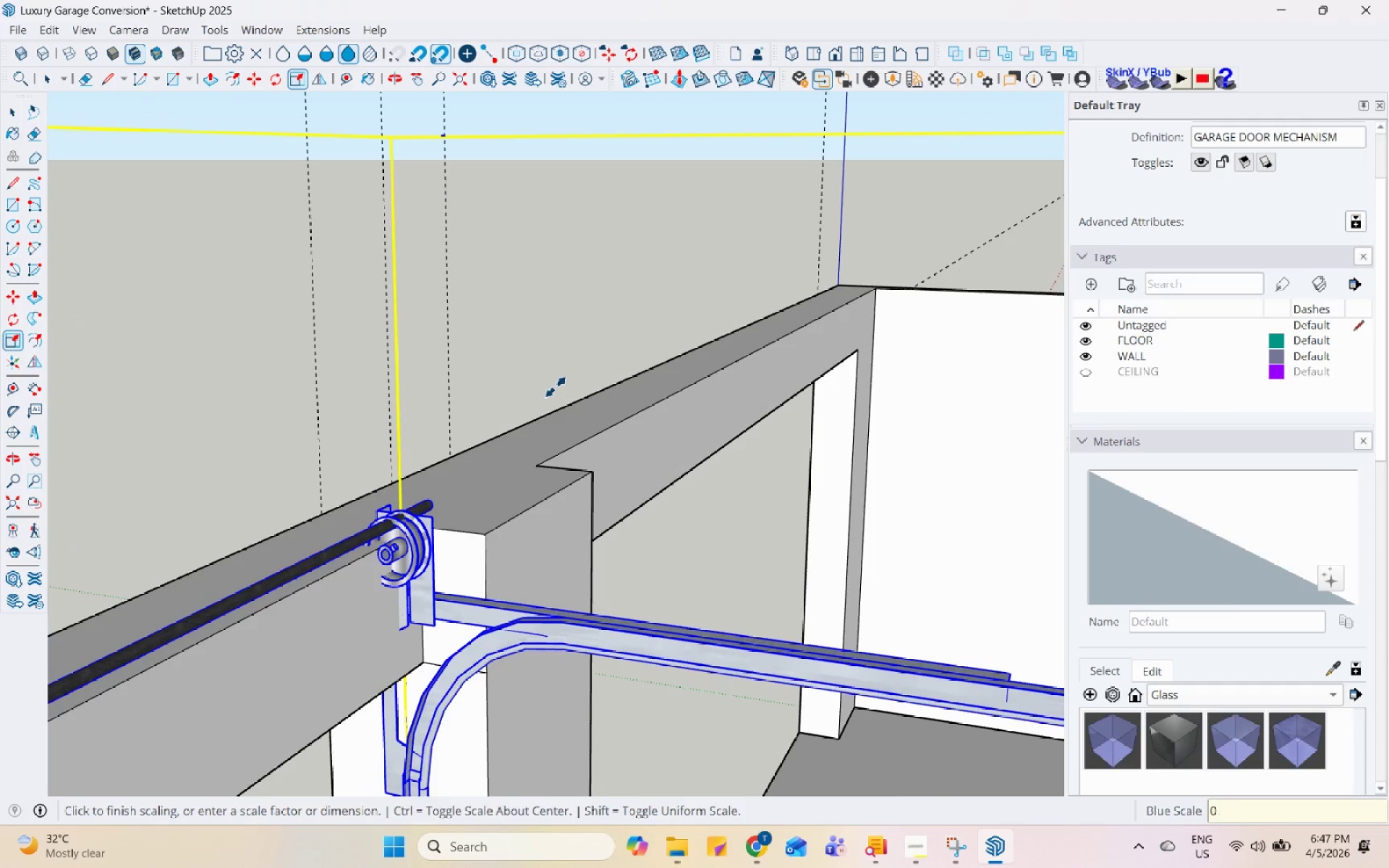 
key(Backspace)
 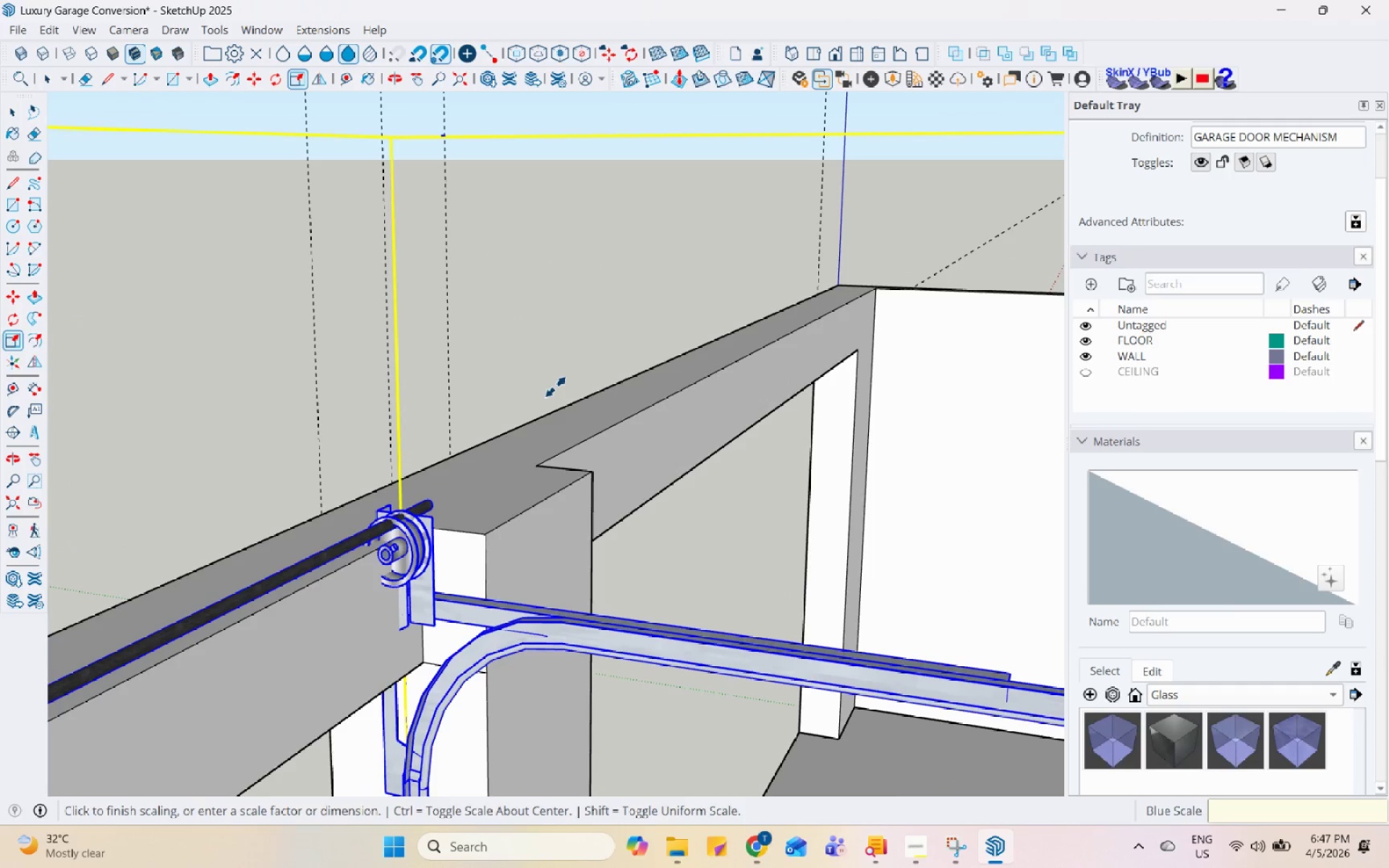 
key(Numpad1)
 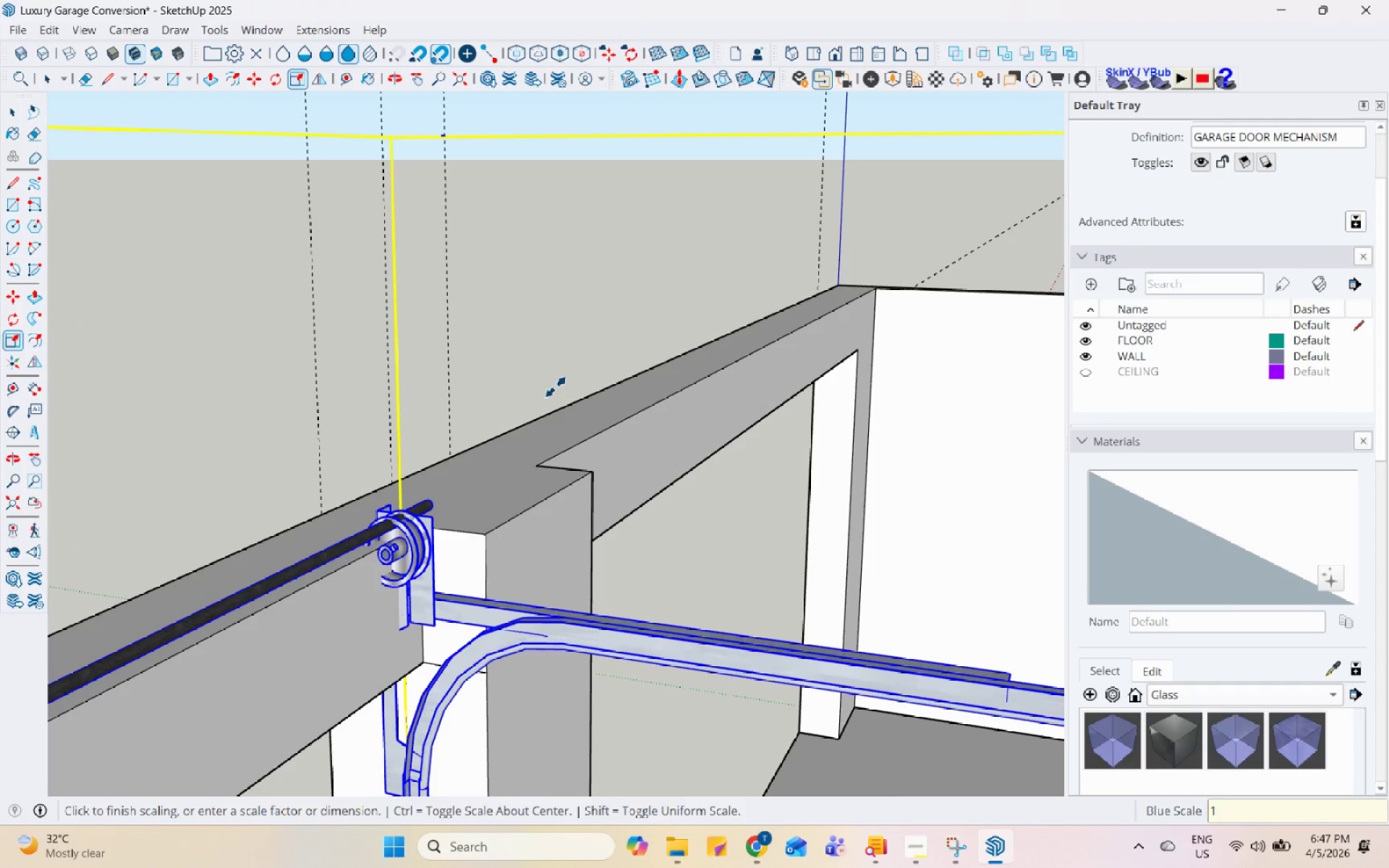 
key(NumpadDecimal)
 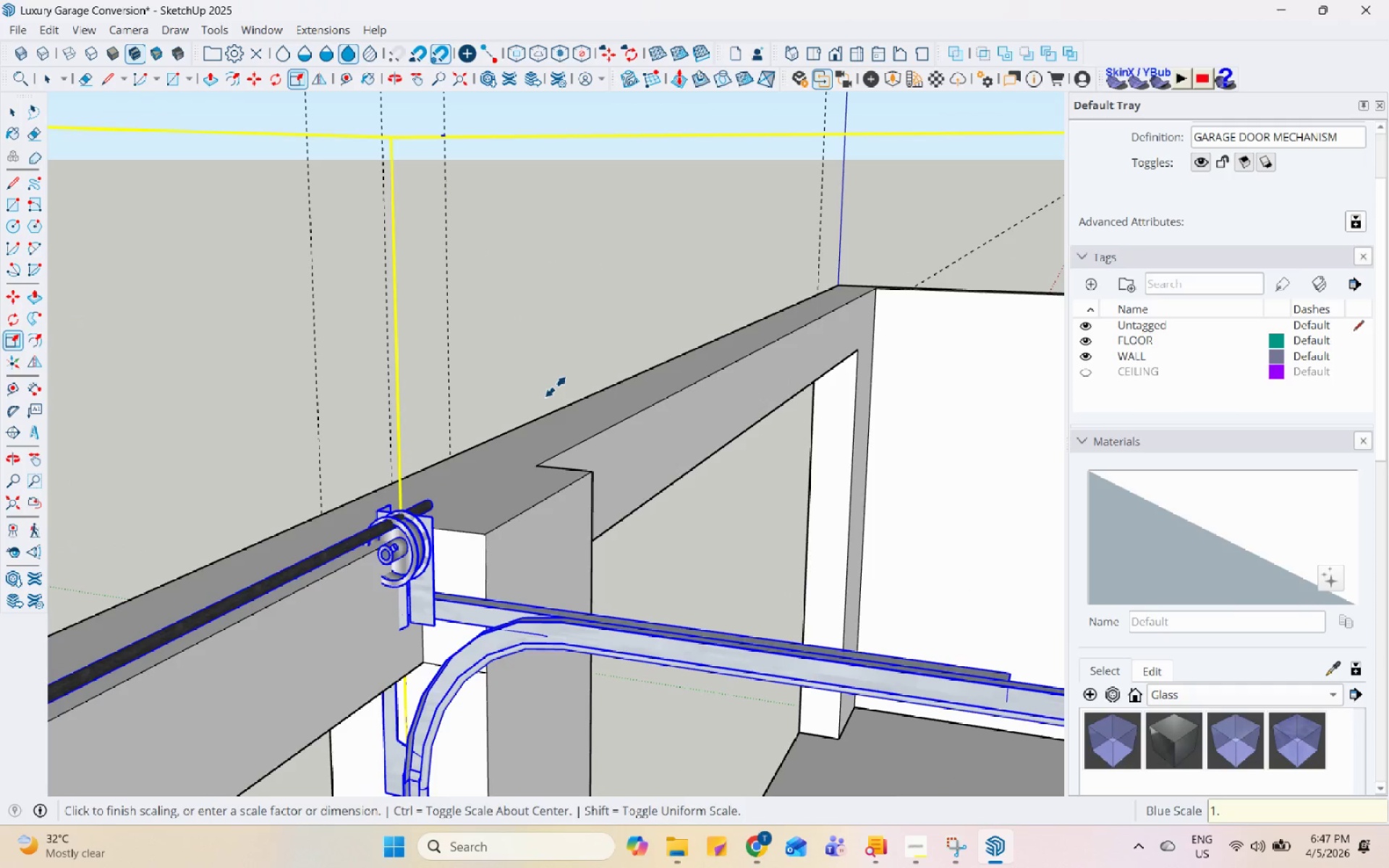 
key(Numpad1)
 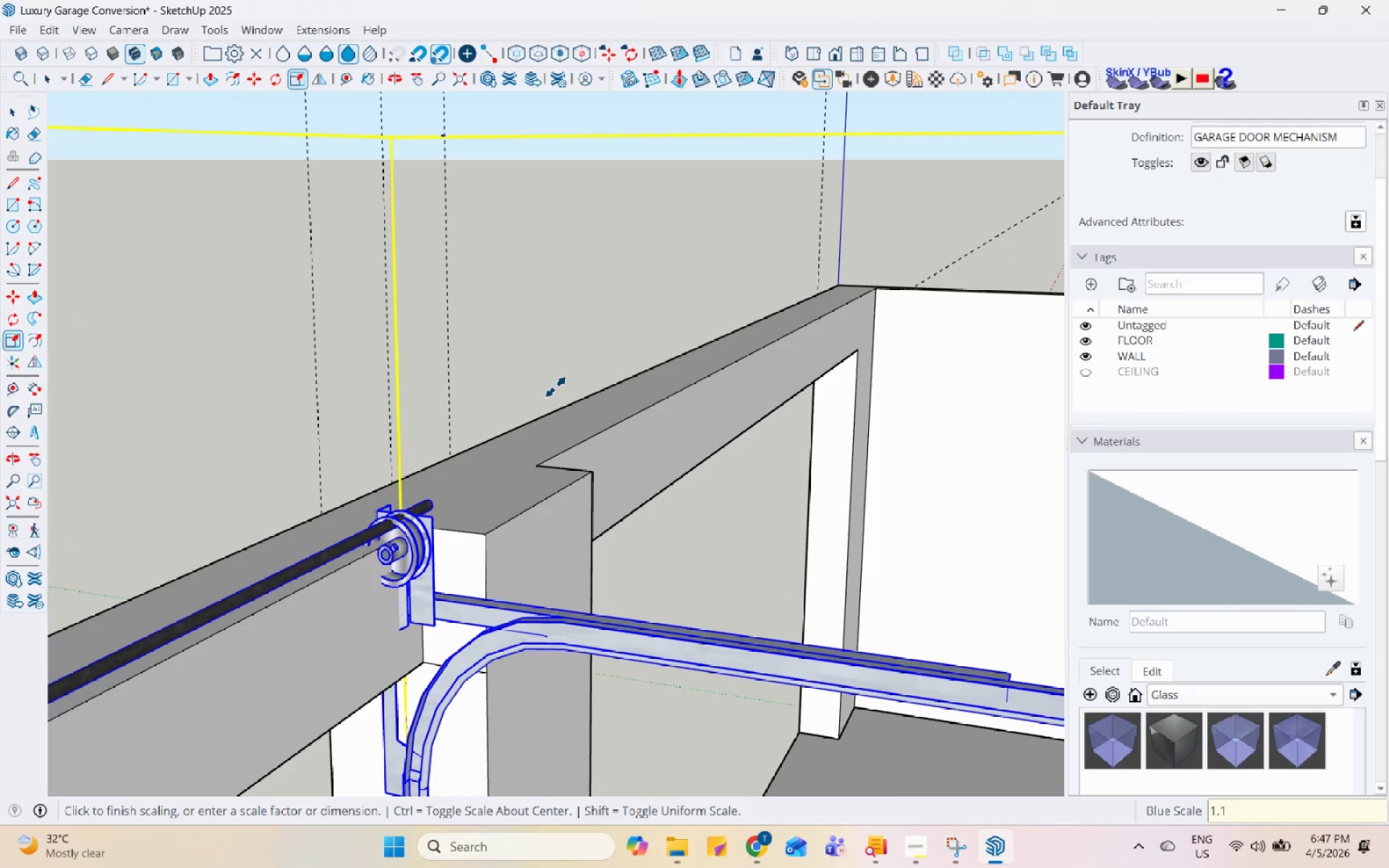 
key(Numpad0)
 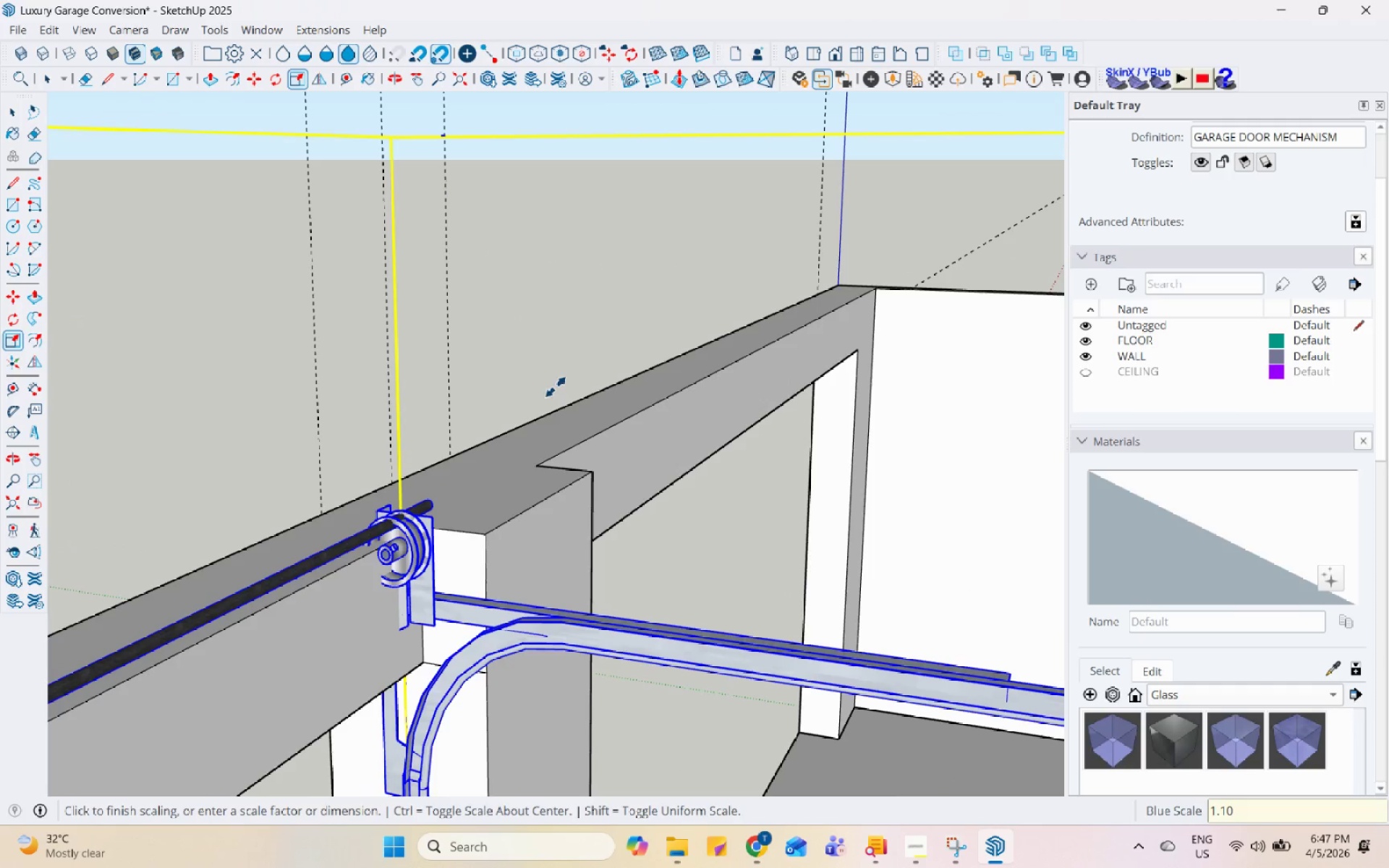 
key(Enter)
 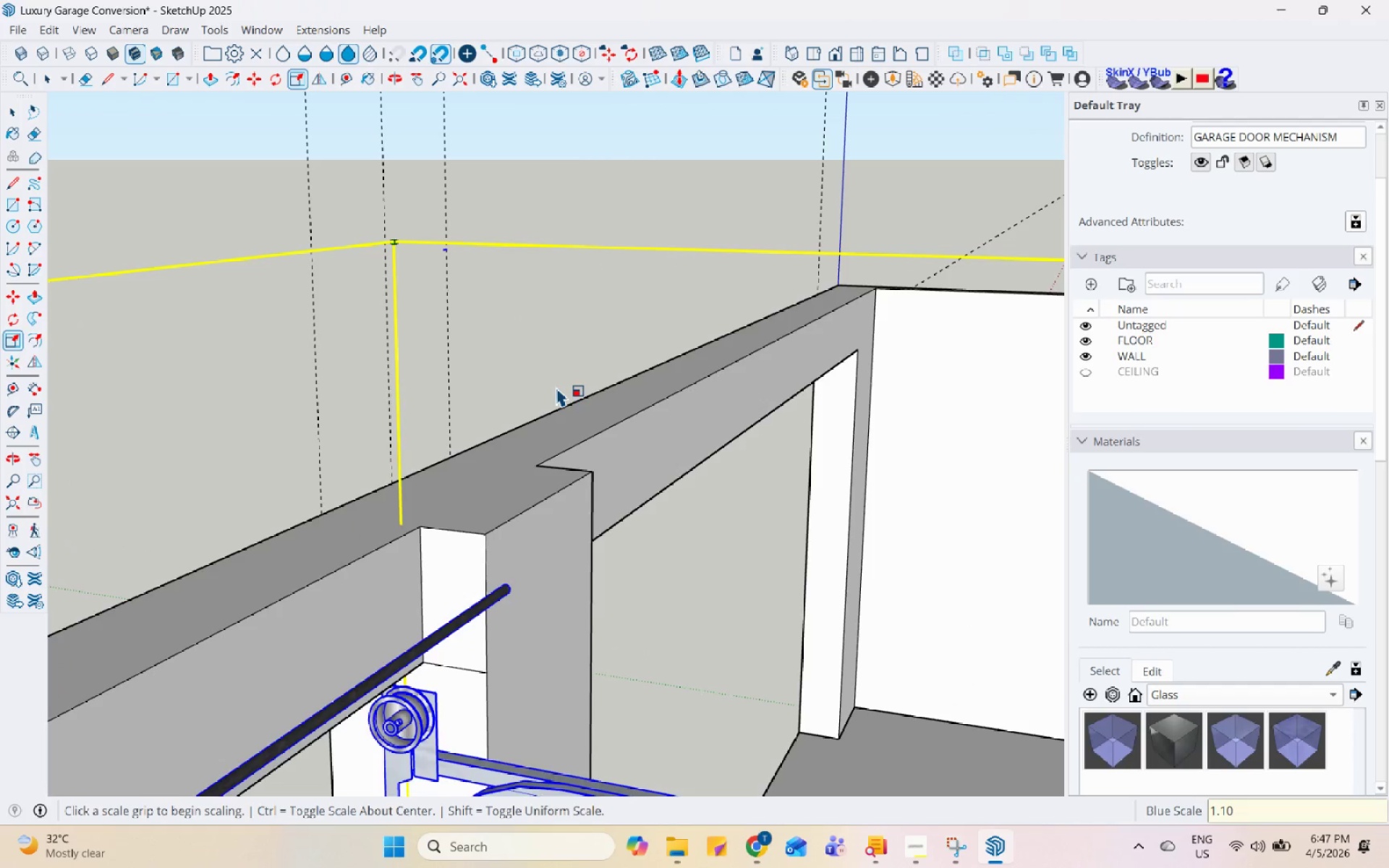 
scroll: coordinate [559, 378], scroll_direction: down, amount: 9.0
 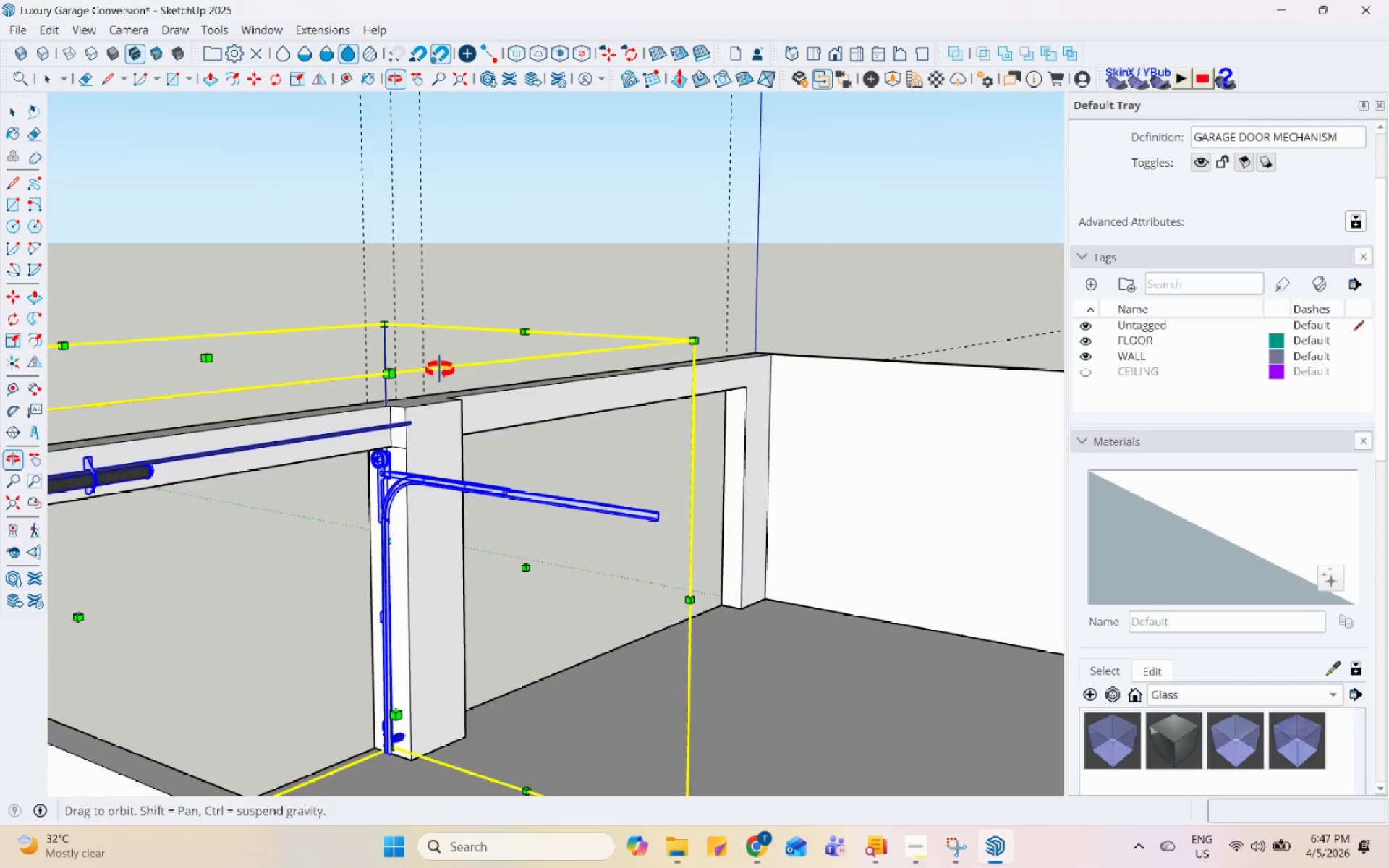 
scroll: coordinate [363, 448], scroll_direction: up, amount: 9.0
 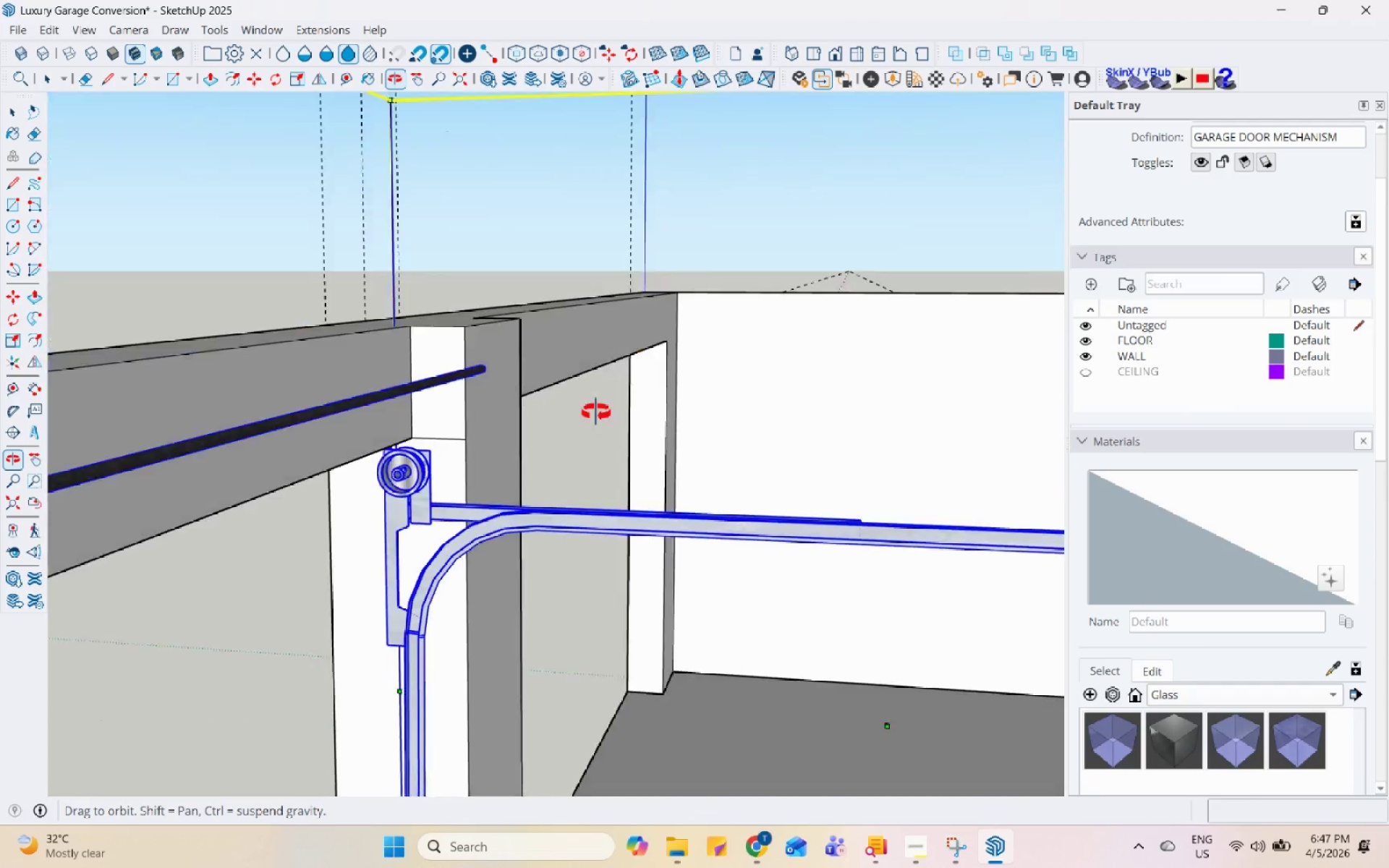 
scroll: coordinate [516, 506], scroll_direction: down, amount: 5.0
 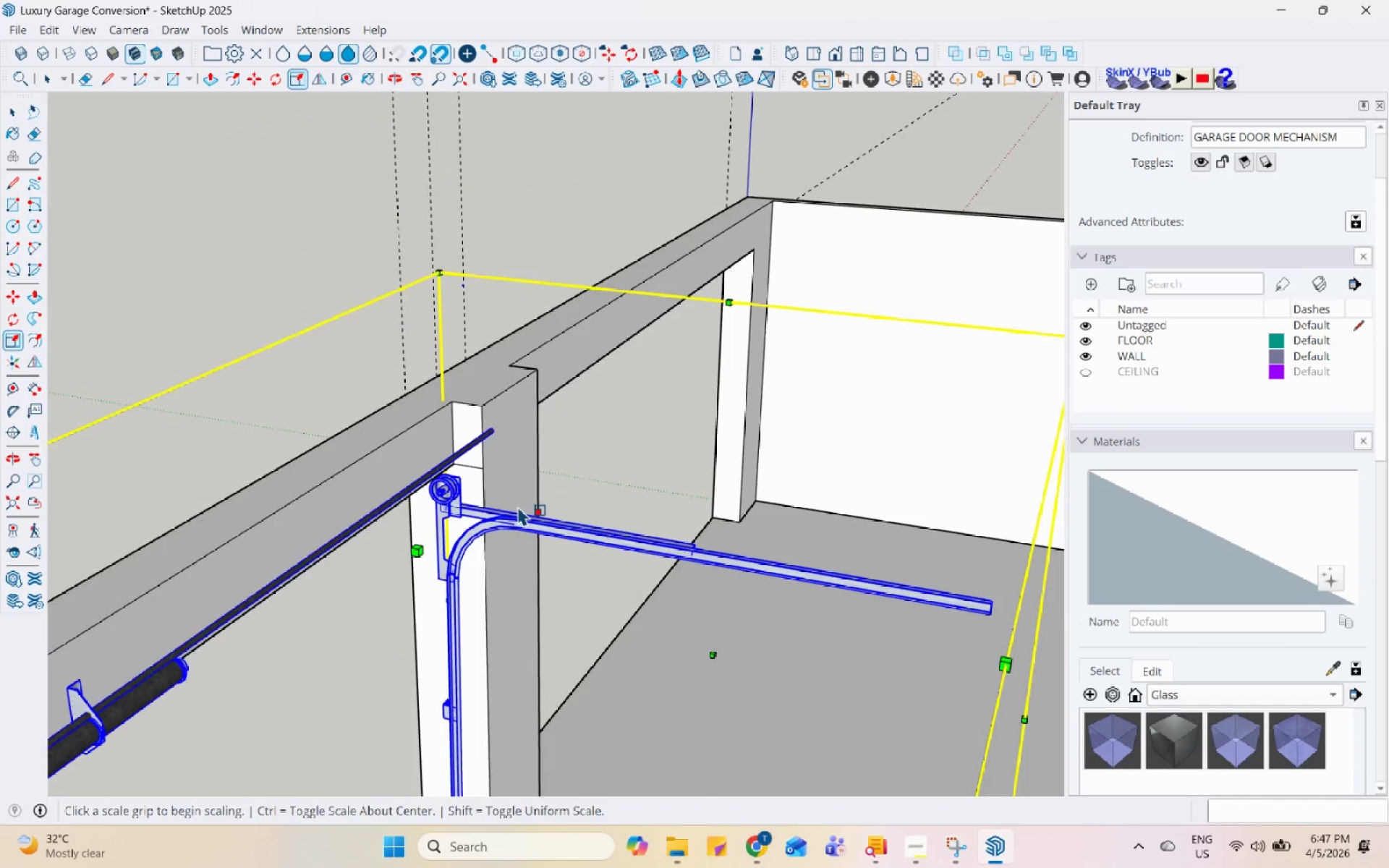 
key(Control+Z)
 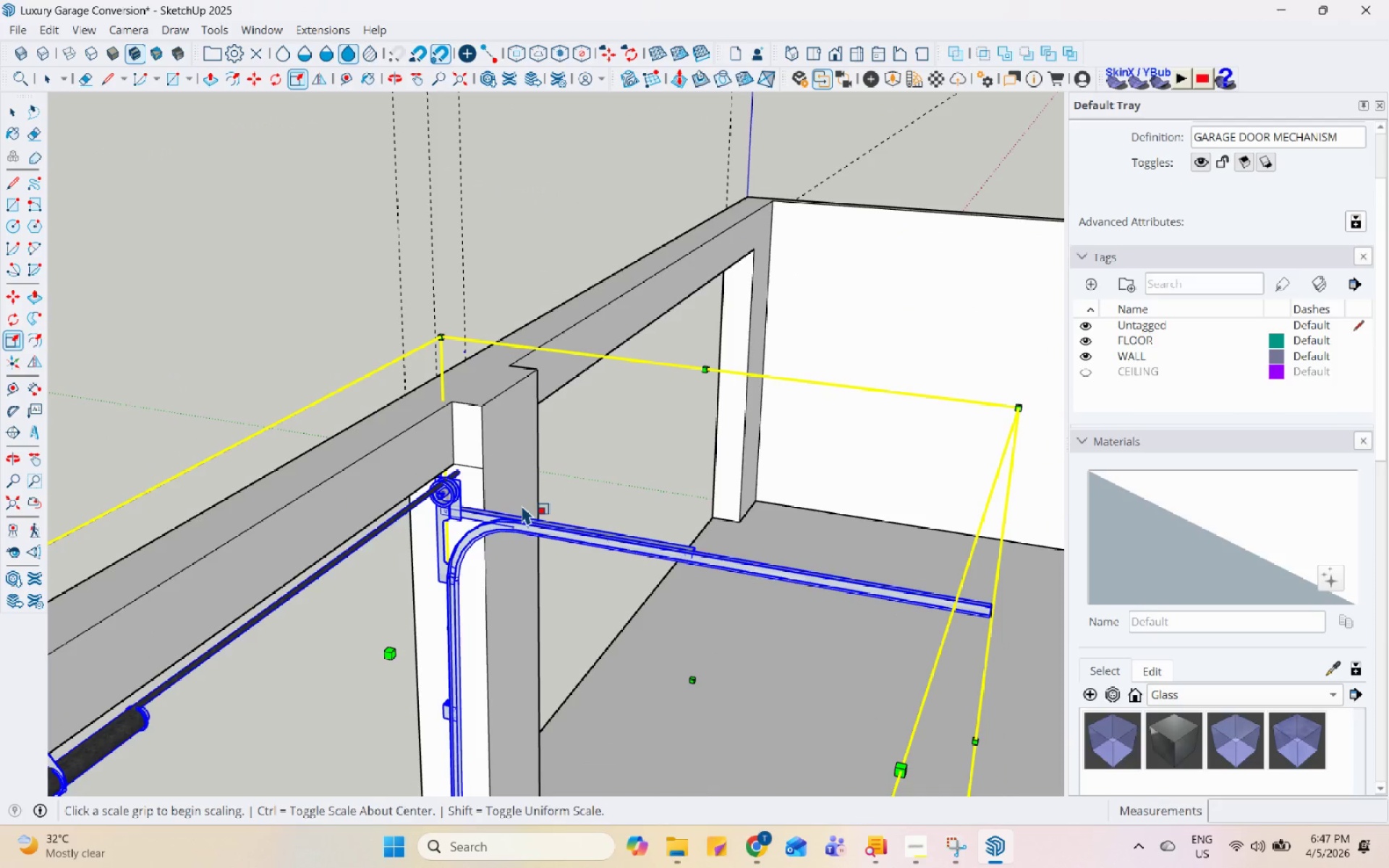 
key(Control+Z)
 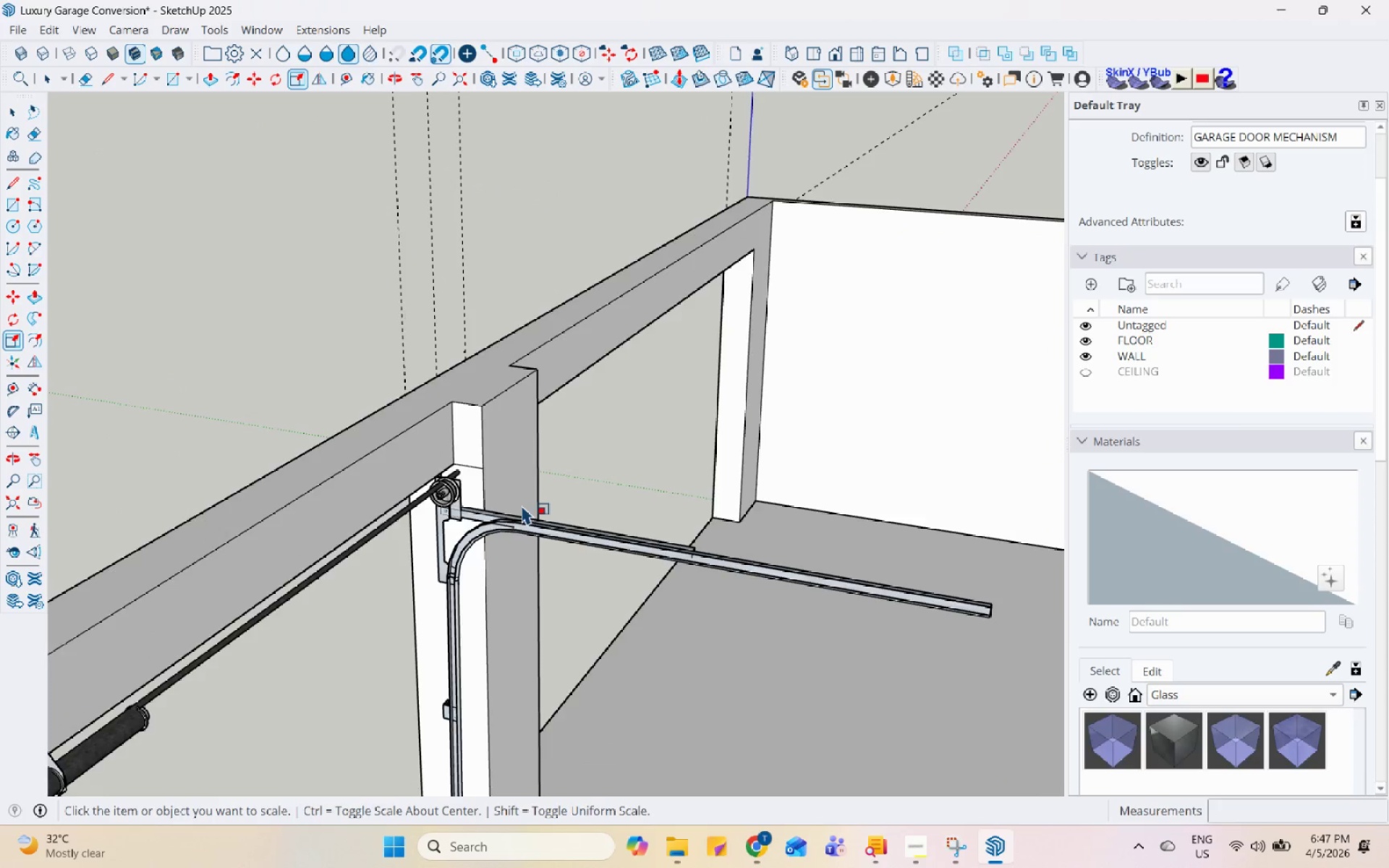 
key(Space)
 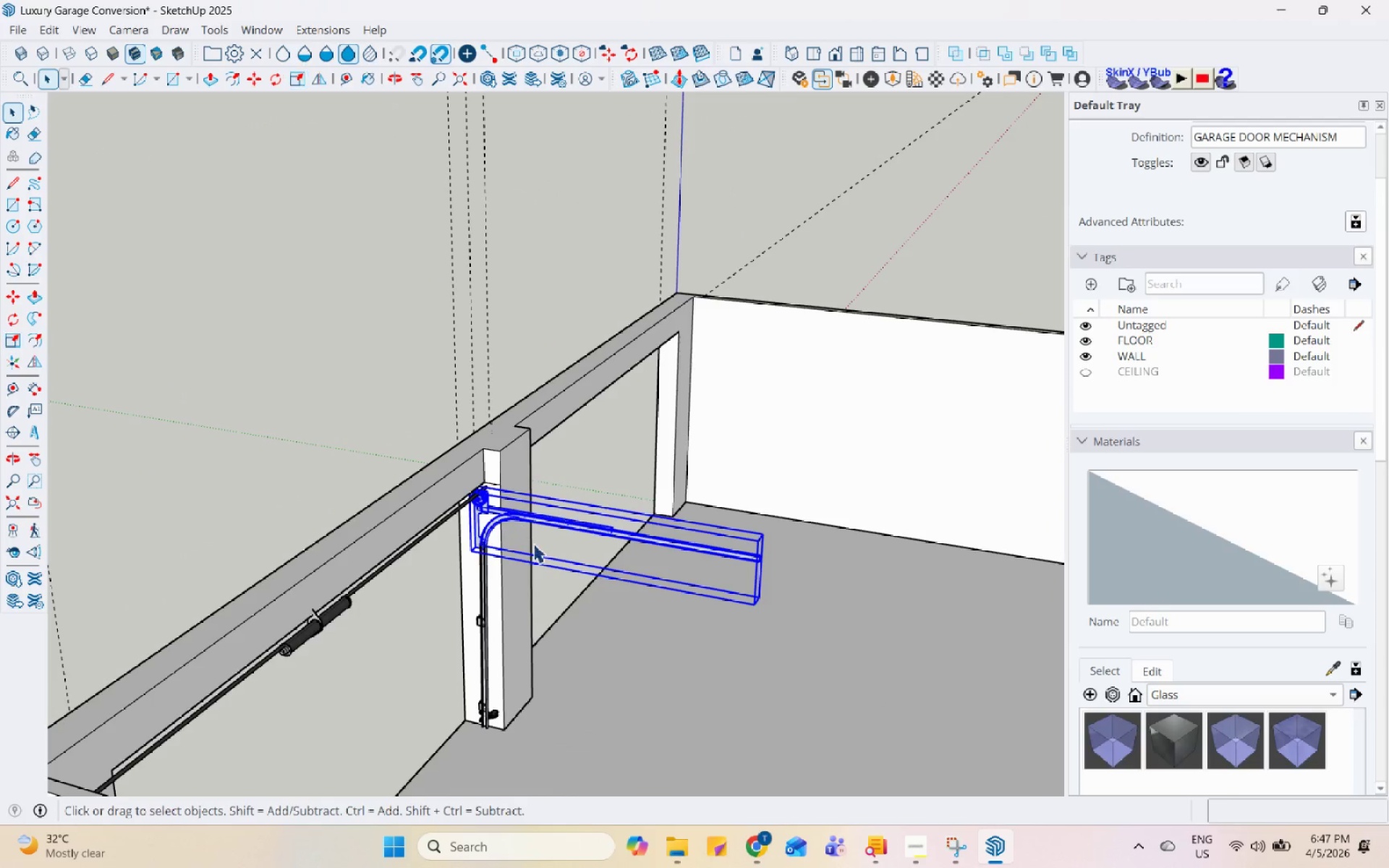 
scroll: coordinate [592, 603], scroll_direction: down, amount: 11.0
 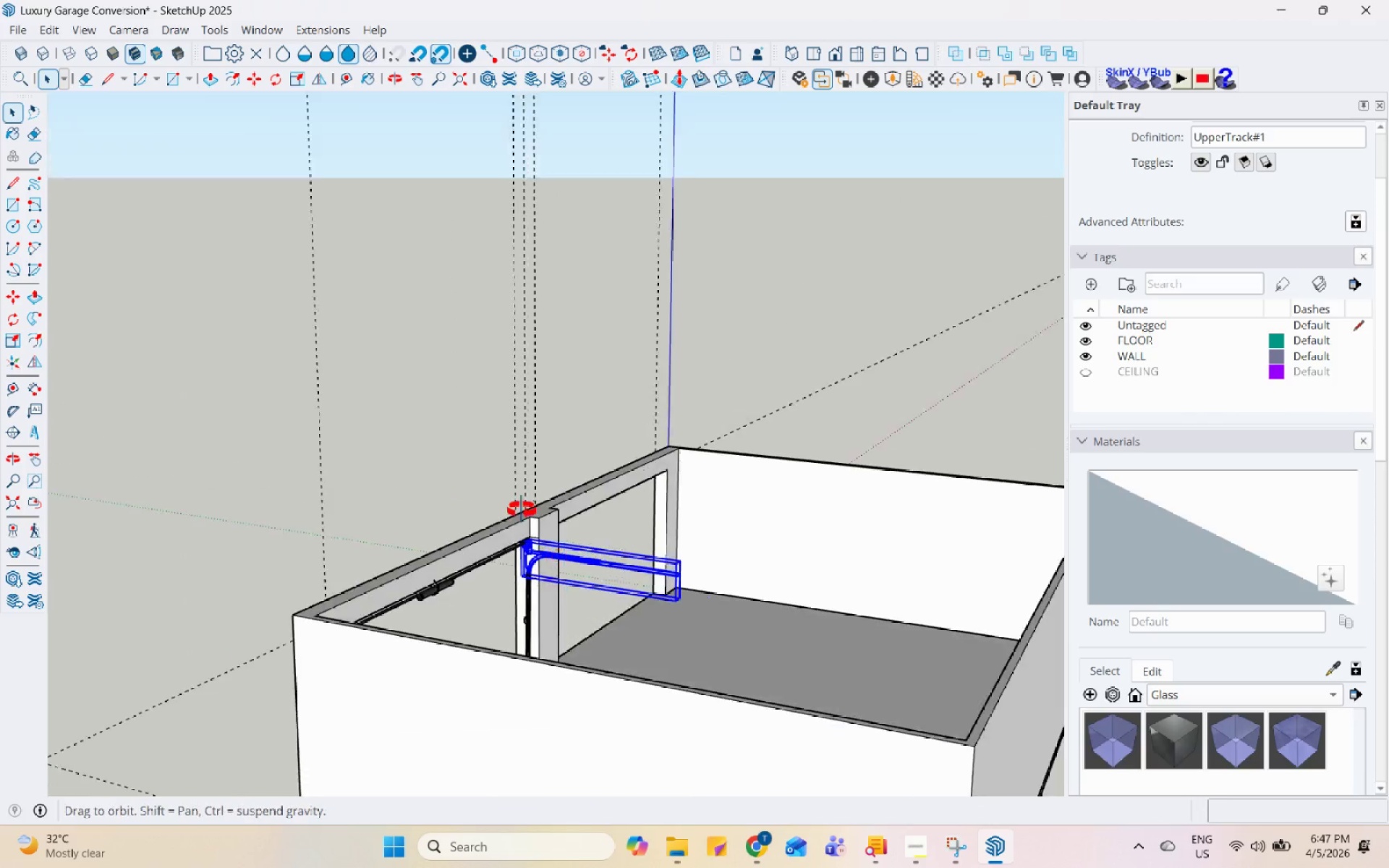 
left_click([540, 542])
 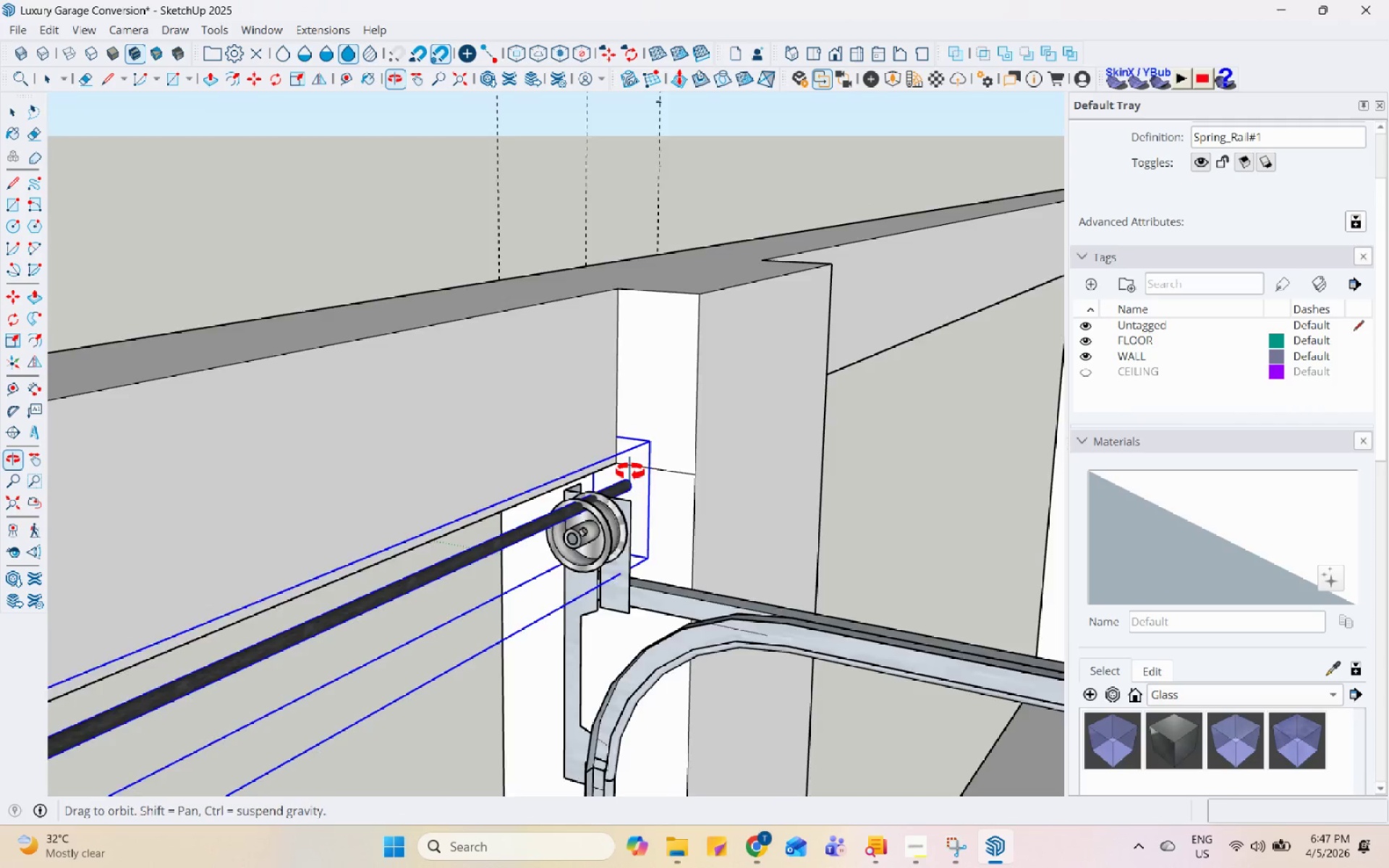 
hold_key(key=ControlLeft, duration=0.33)
 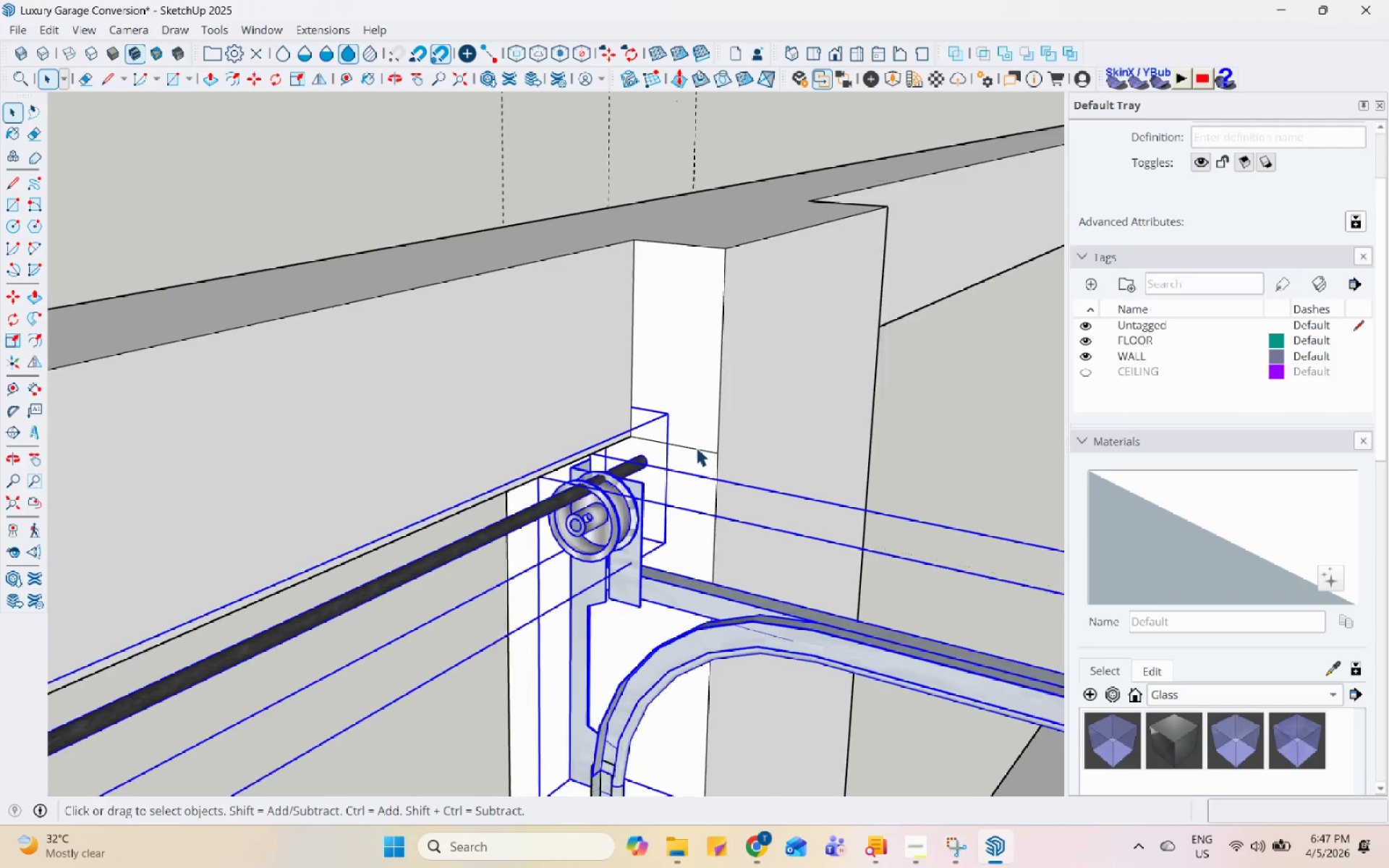 
scroll: coordinate [610, 497], scroll_direction: up, amount: 19.0
 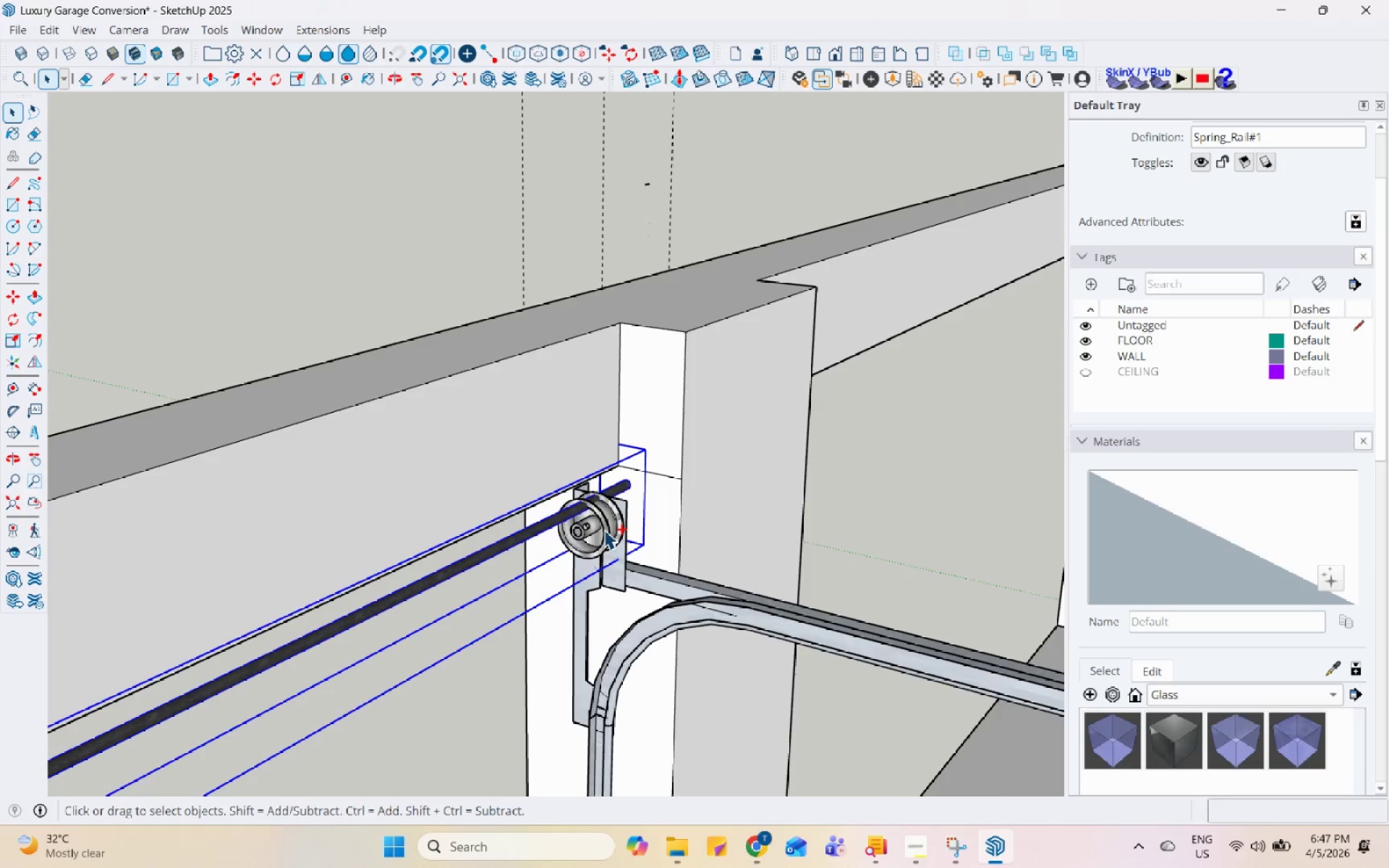 
left_click([604, 529])
 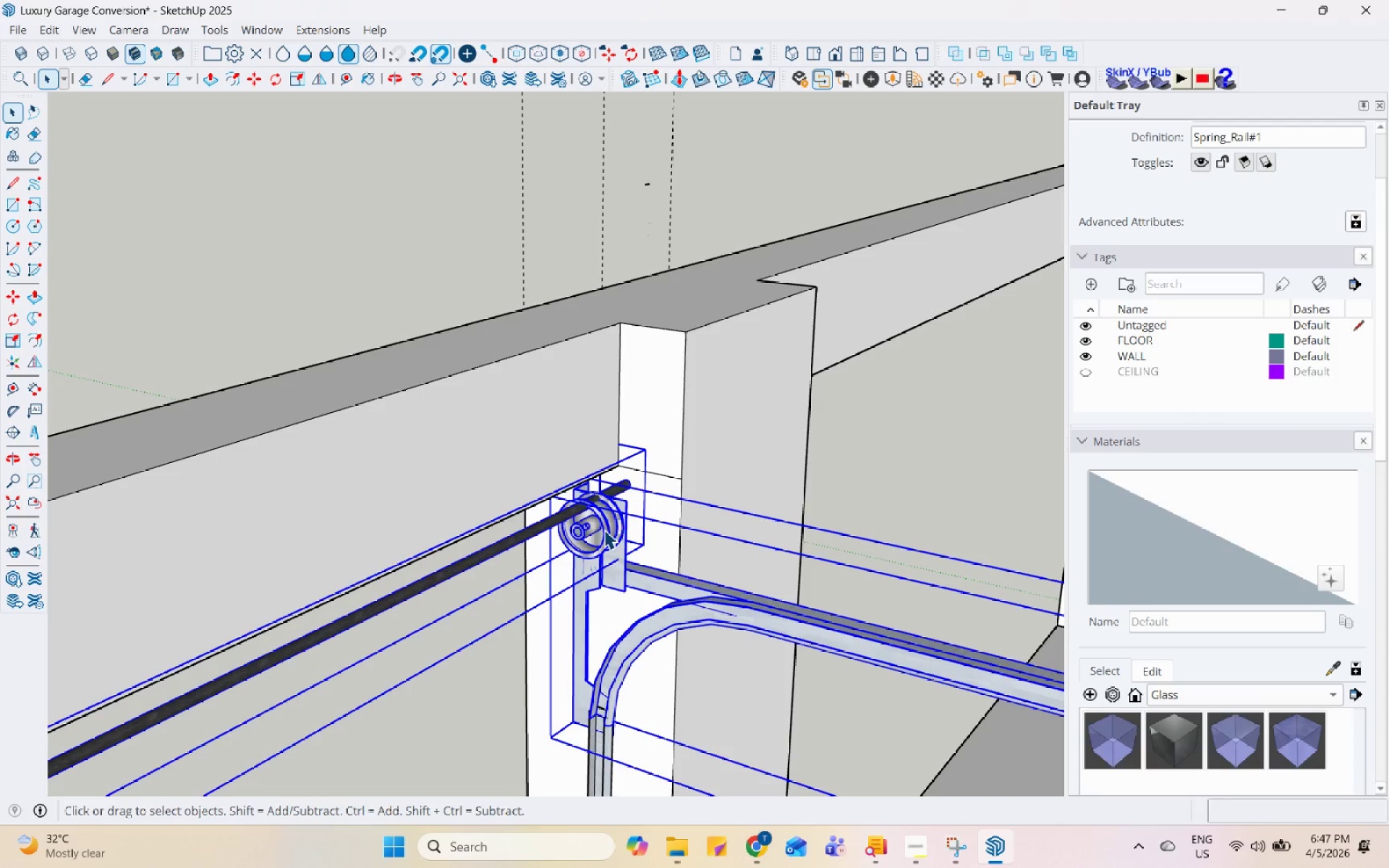 
scroll: coordinate [696, 447], scroll_direction: down, amount: 2.0
 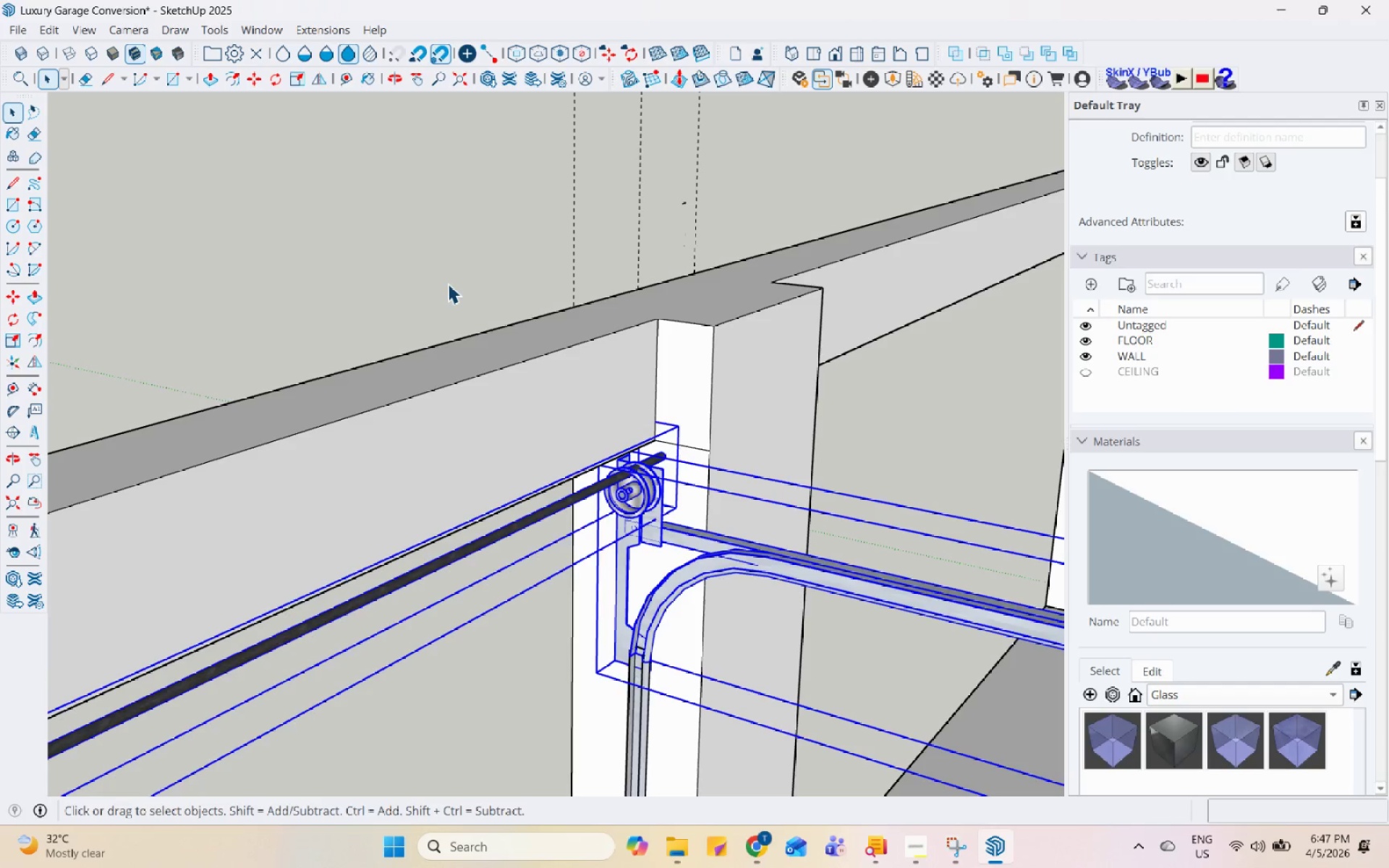 
left_click([449, 284])
 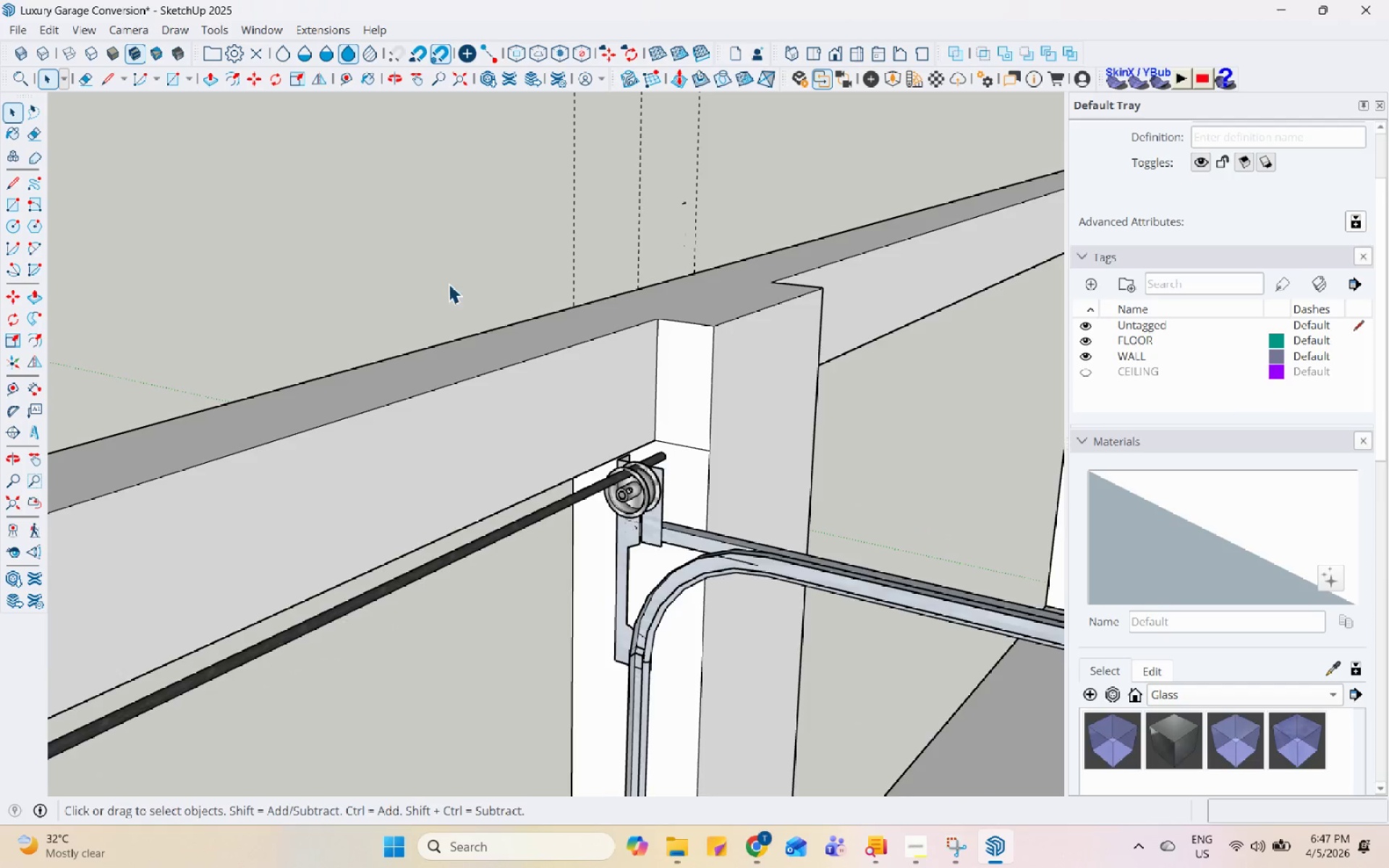 
scroll: coordinate [470, 340], scroll_direction: down, amount: 4.0
 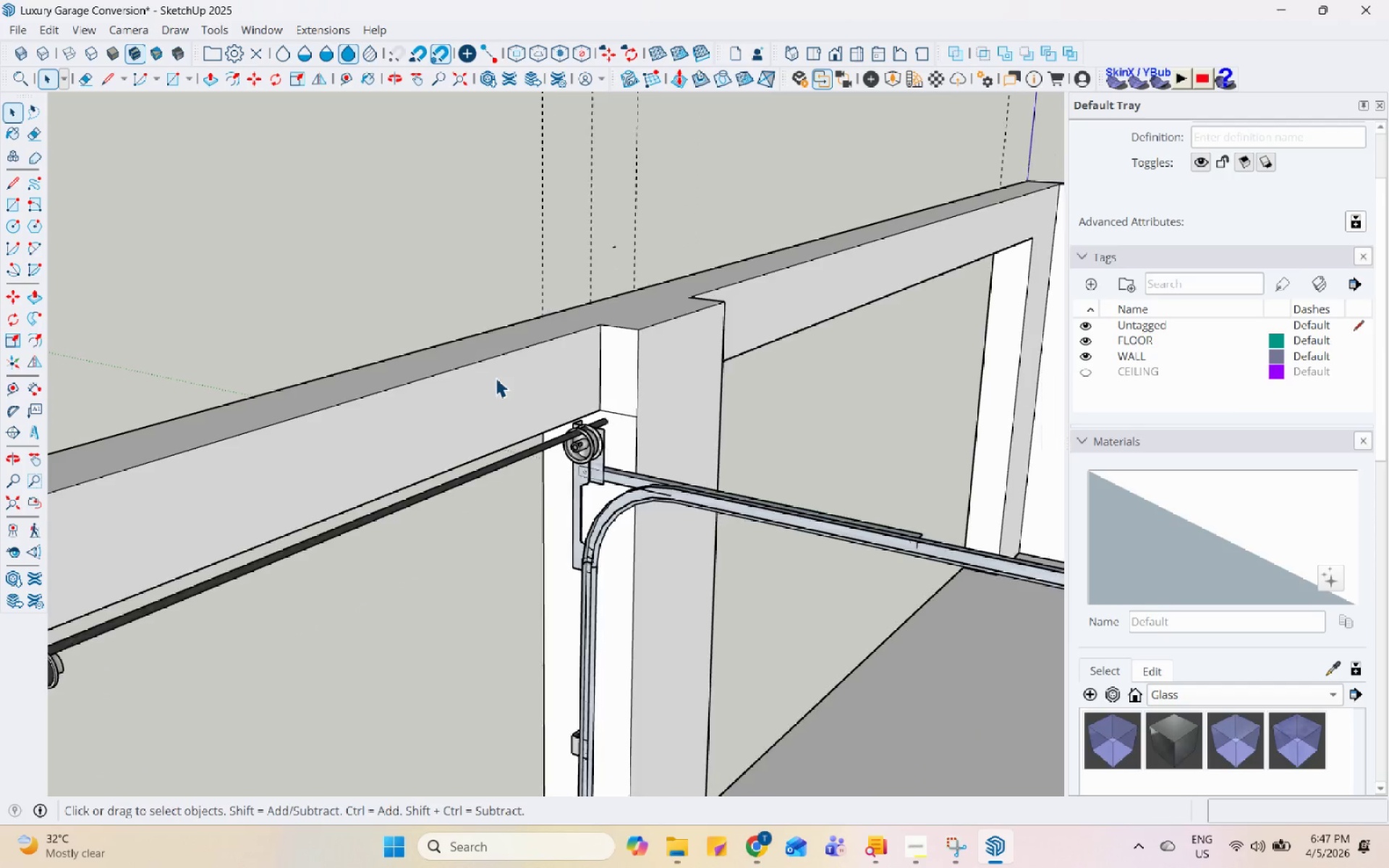 
key(Control+Z)
 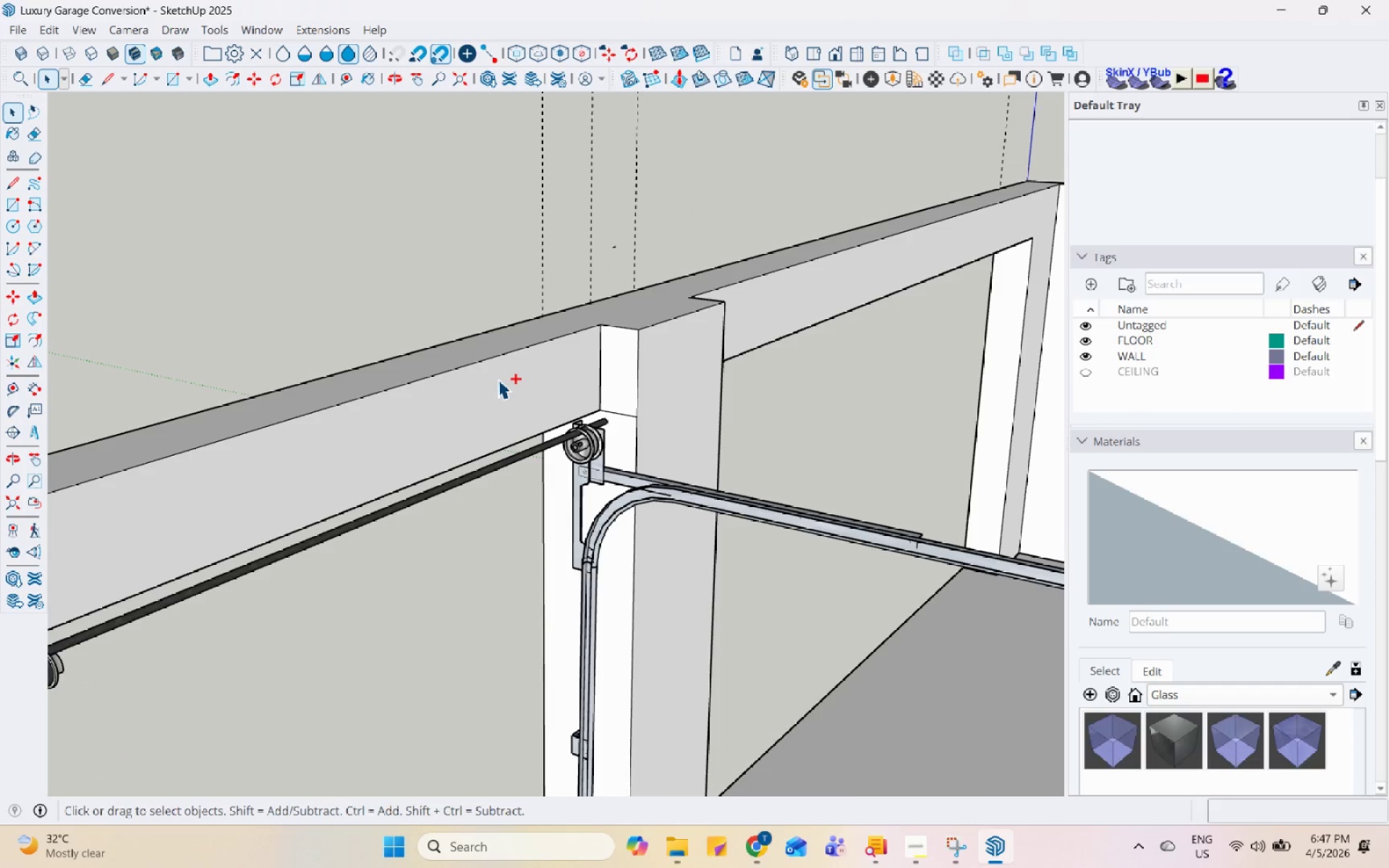 
key(Control+Z)
 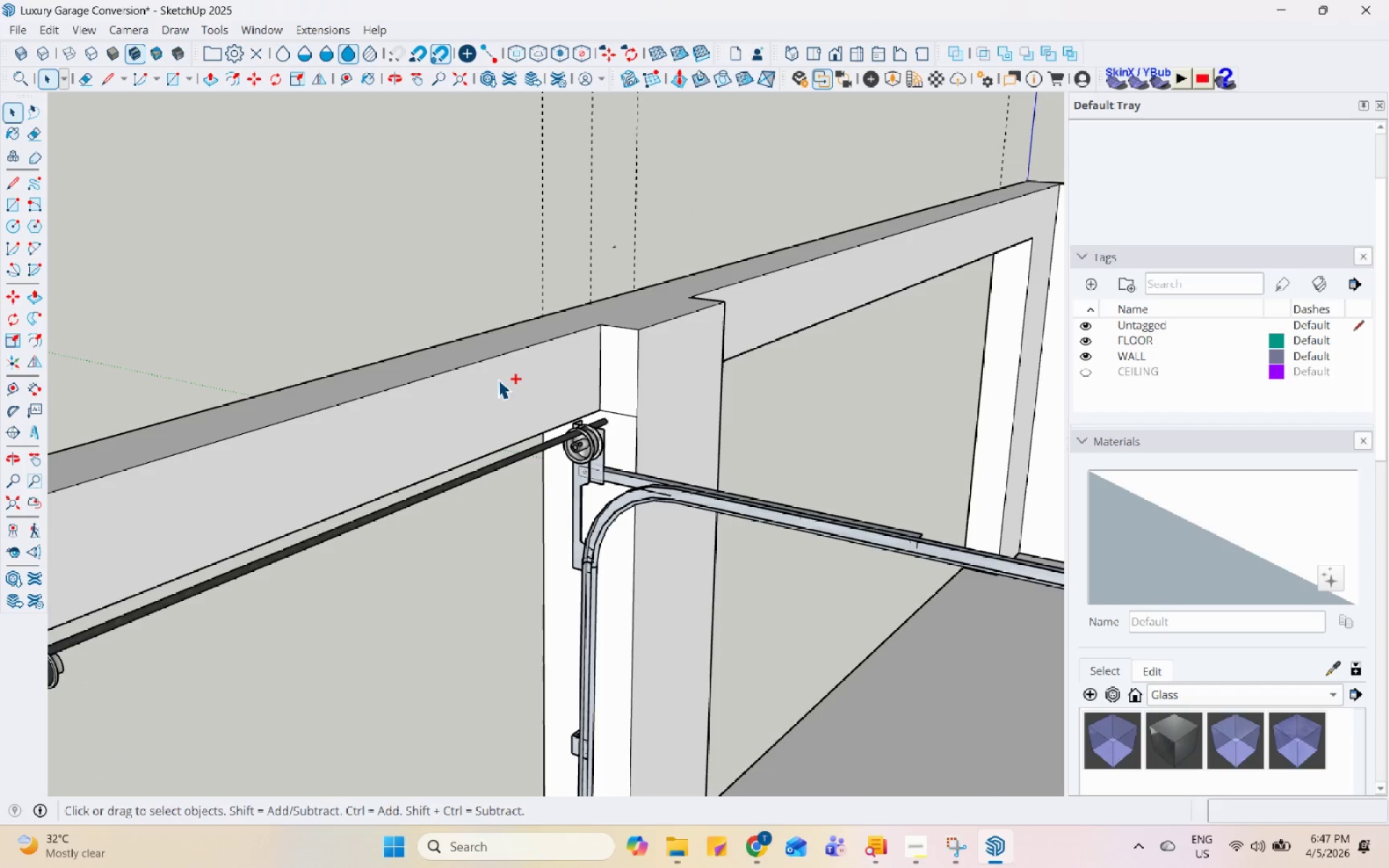 
key(Control+Z)
 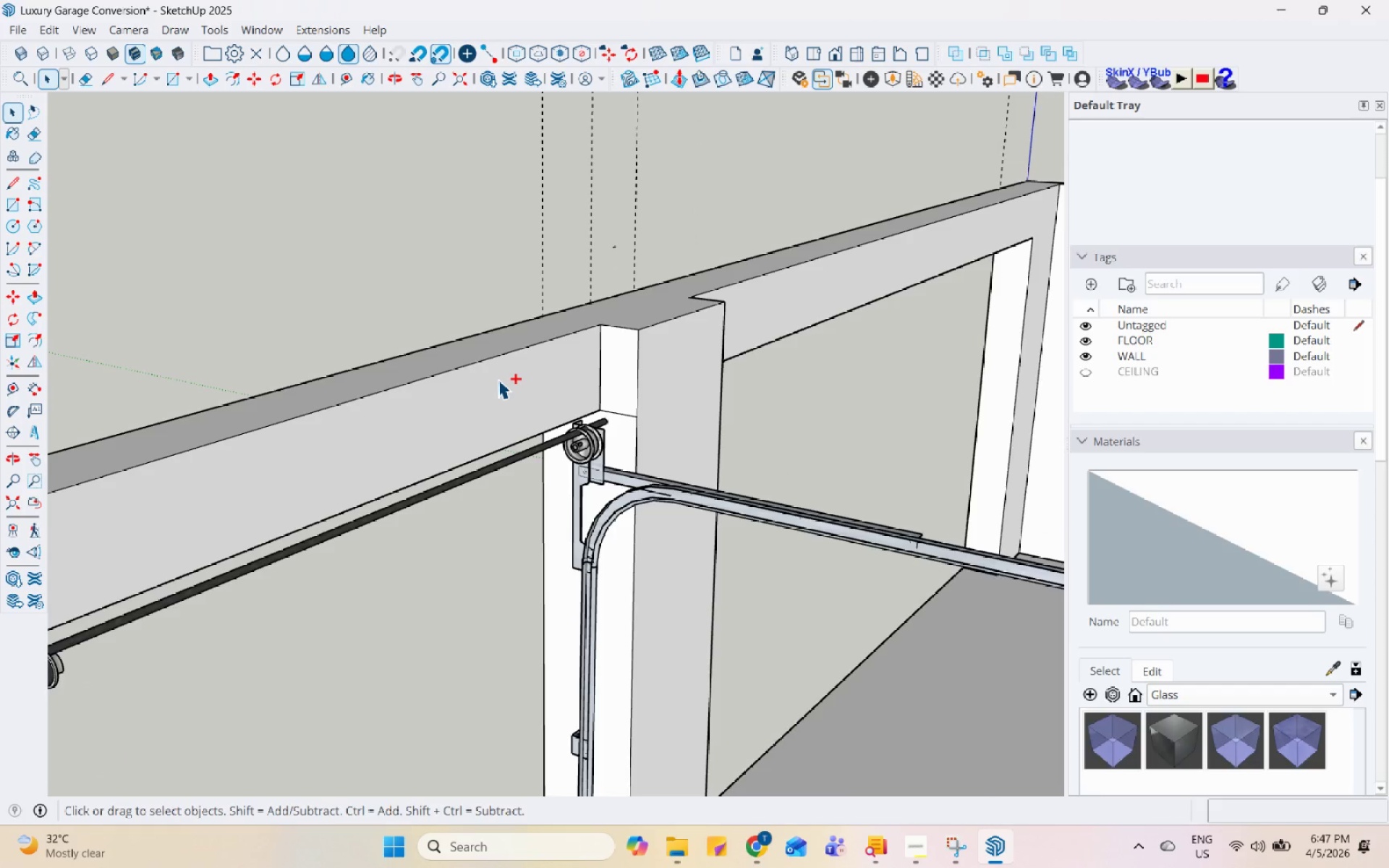 
key(Control+Z)
 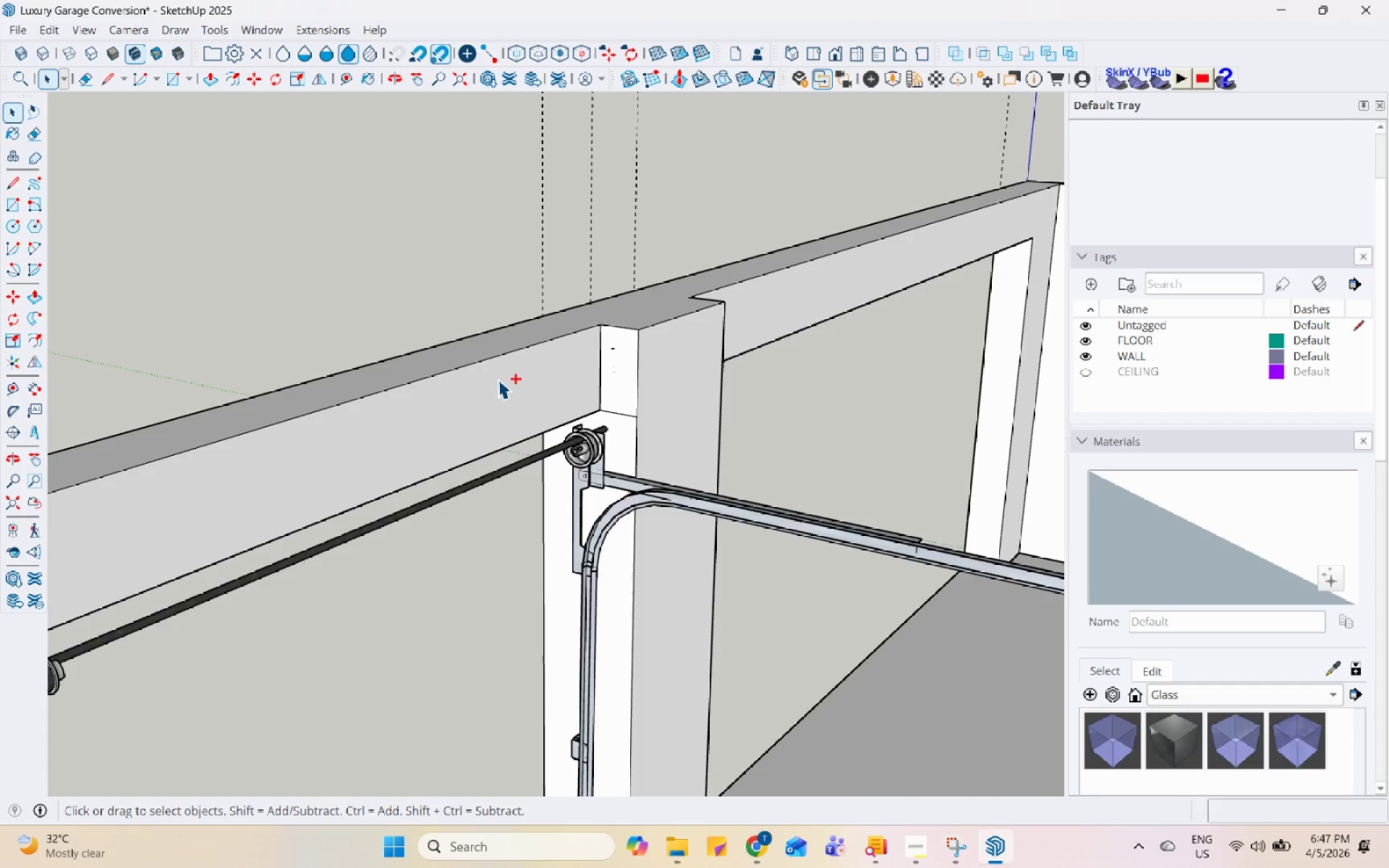 
key(Control+Z)
 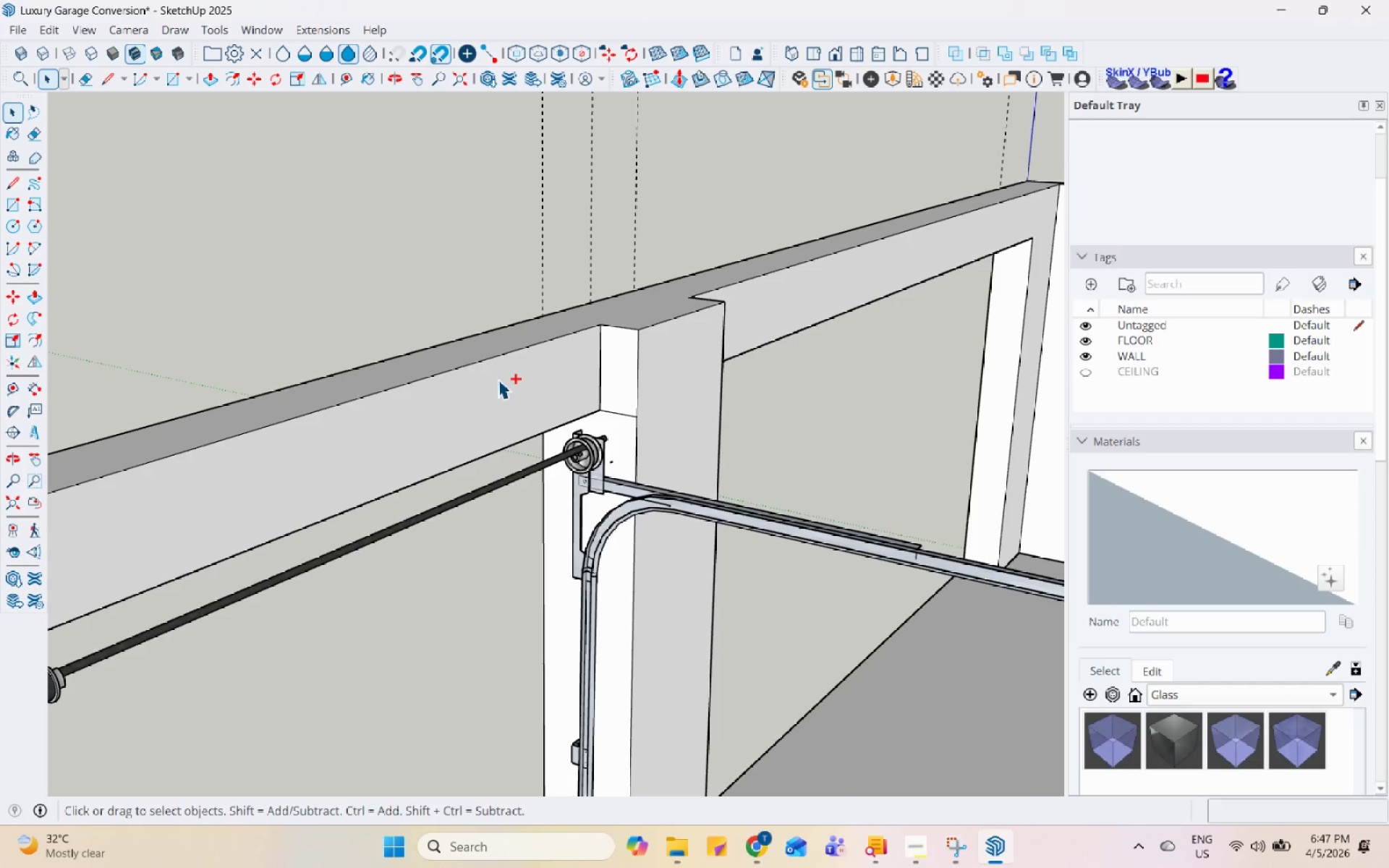 
key(Control+Z)
 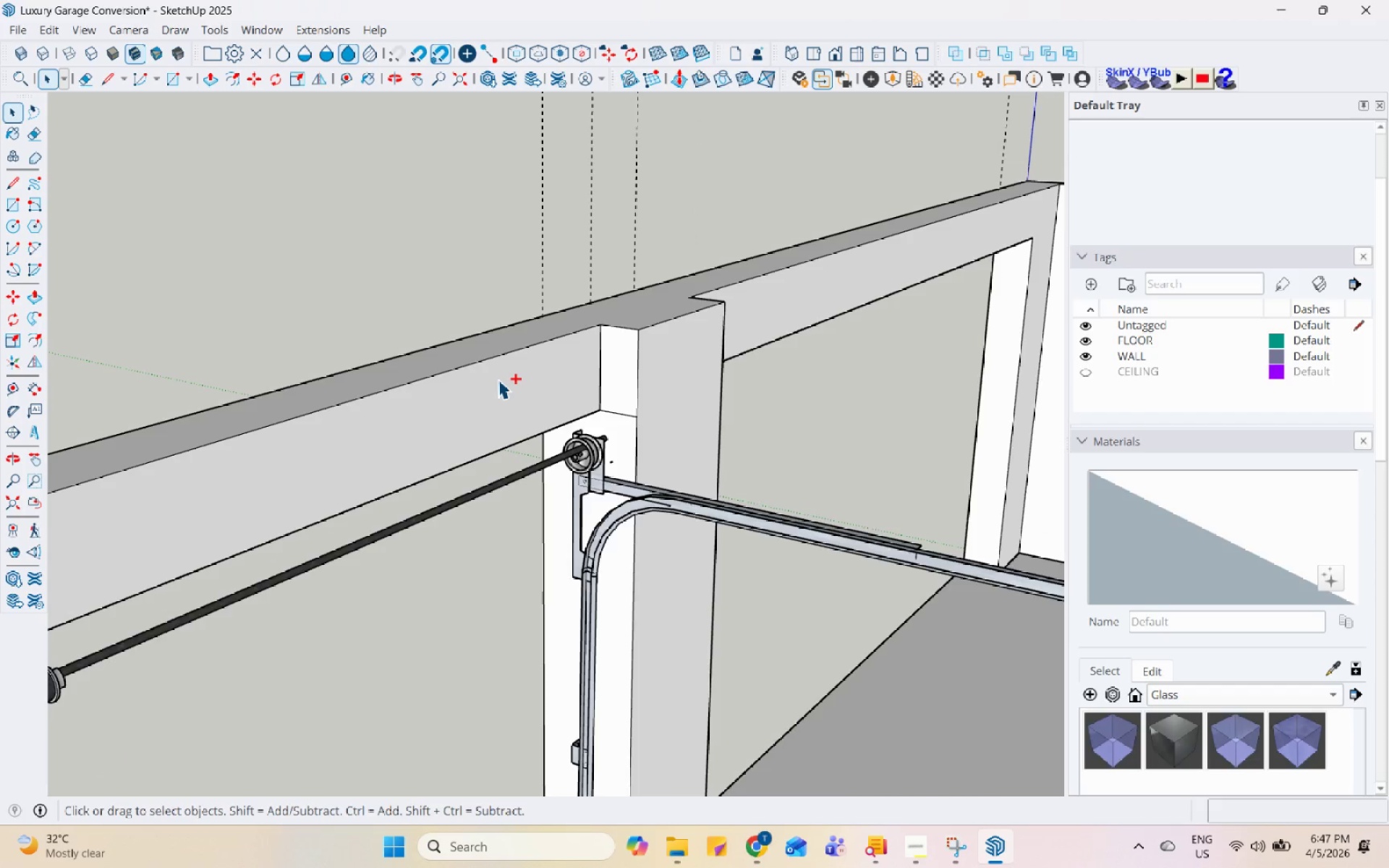 
key(Control+Z)
 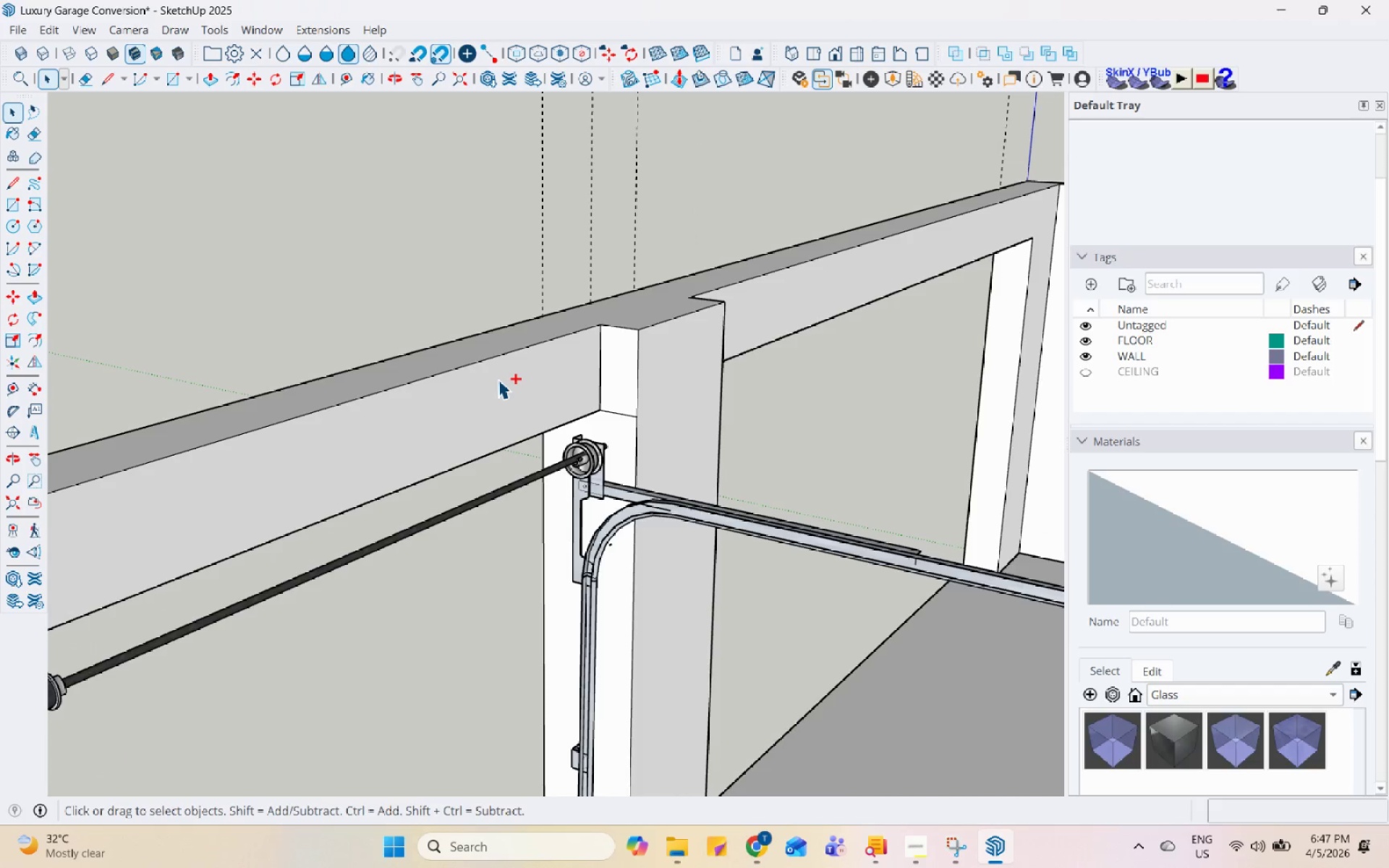 
key(Control+Z)
 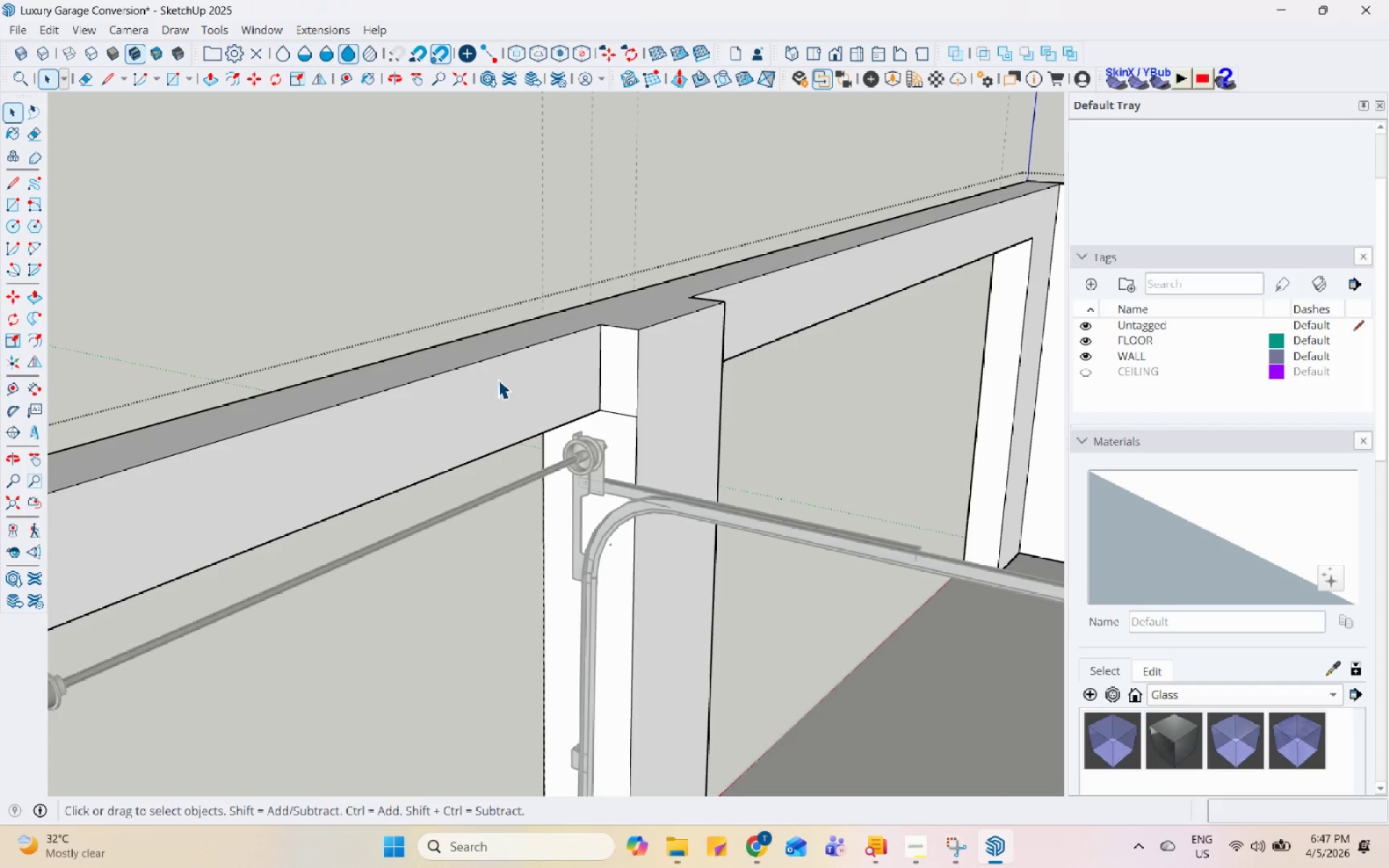 
left_click([498, 379])
 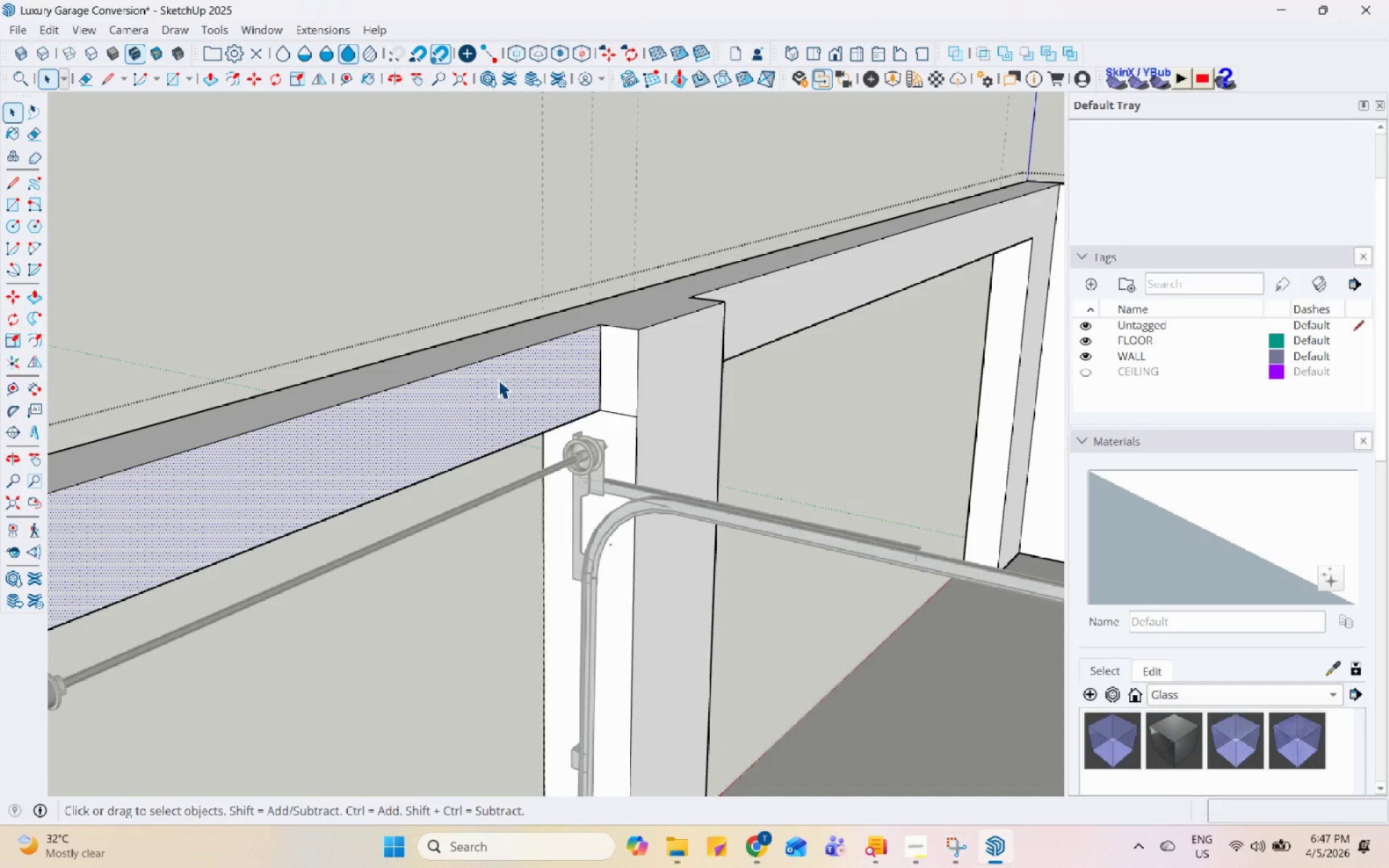 
key(Escape)
 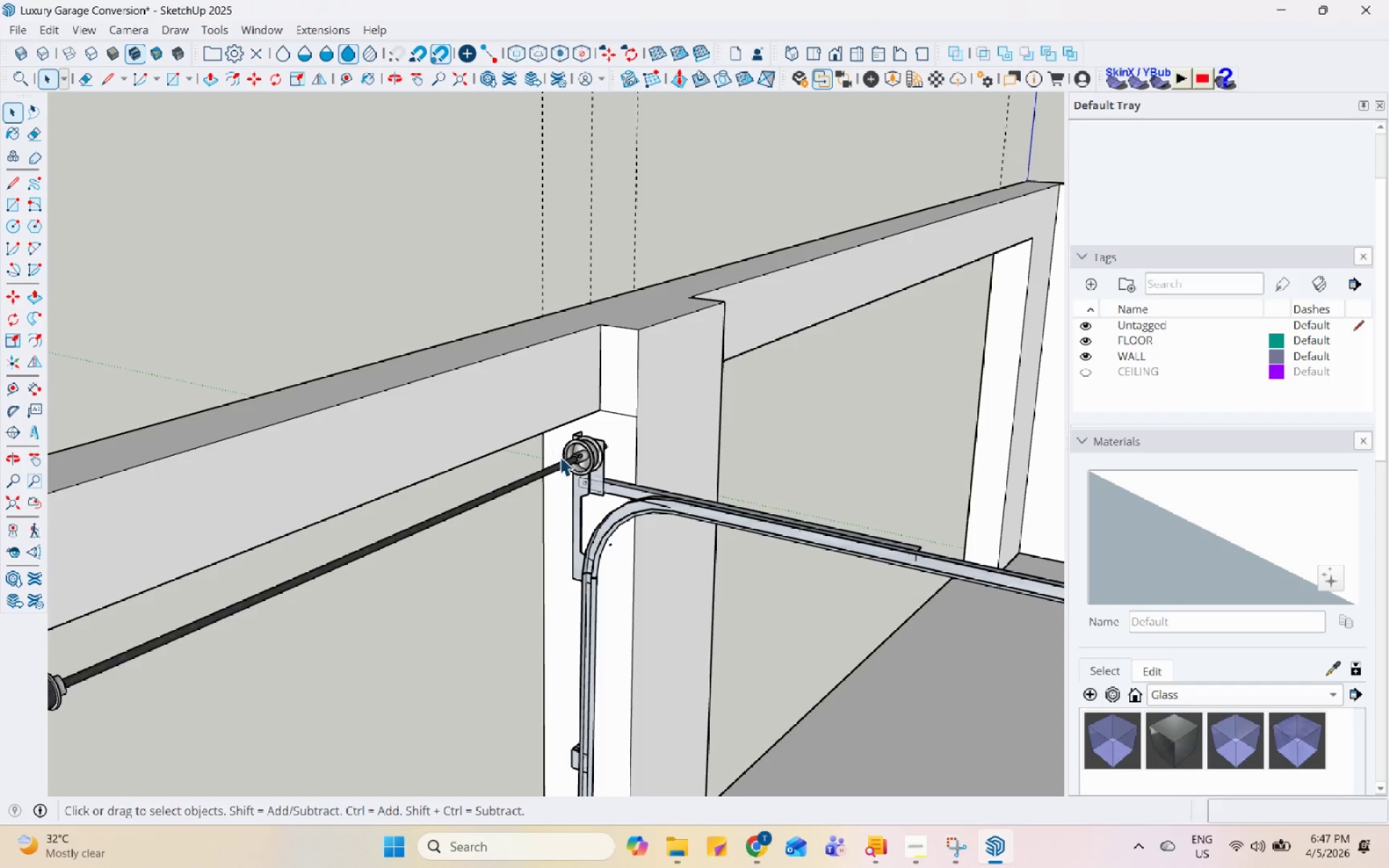 
left_click([562, 459])
 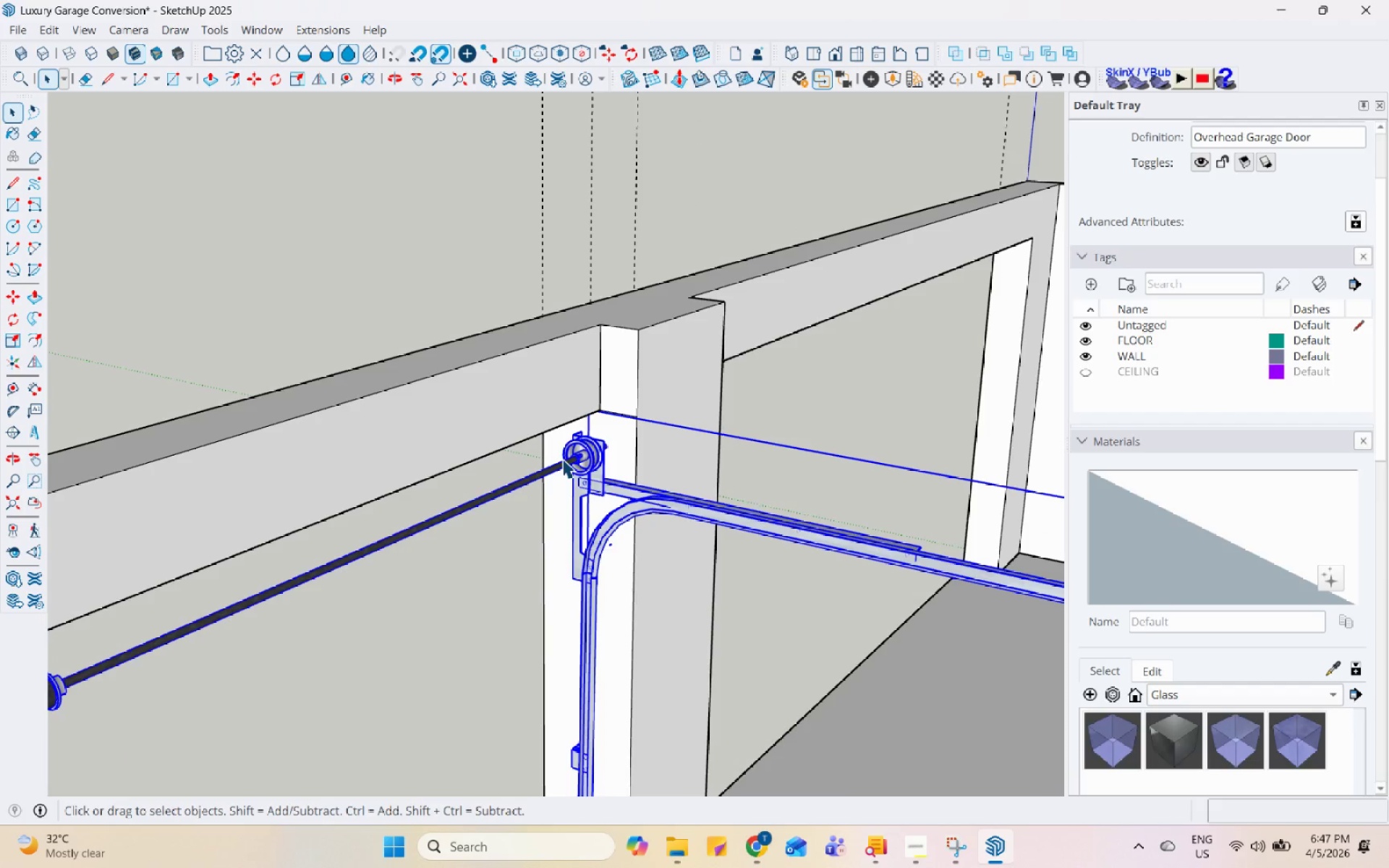 
right_click([562, 459])
 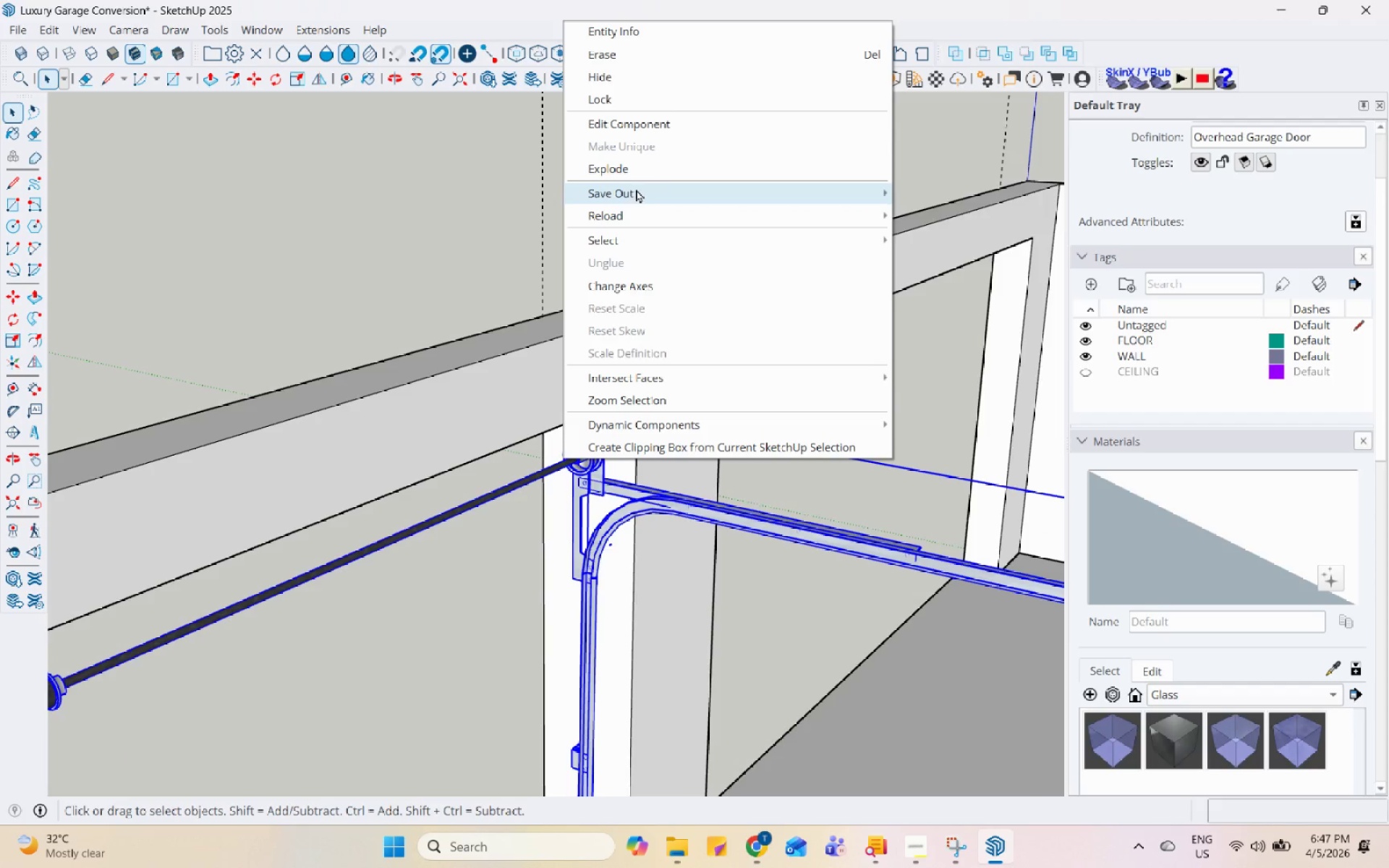 
left_click([655, 171])
 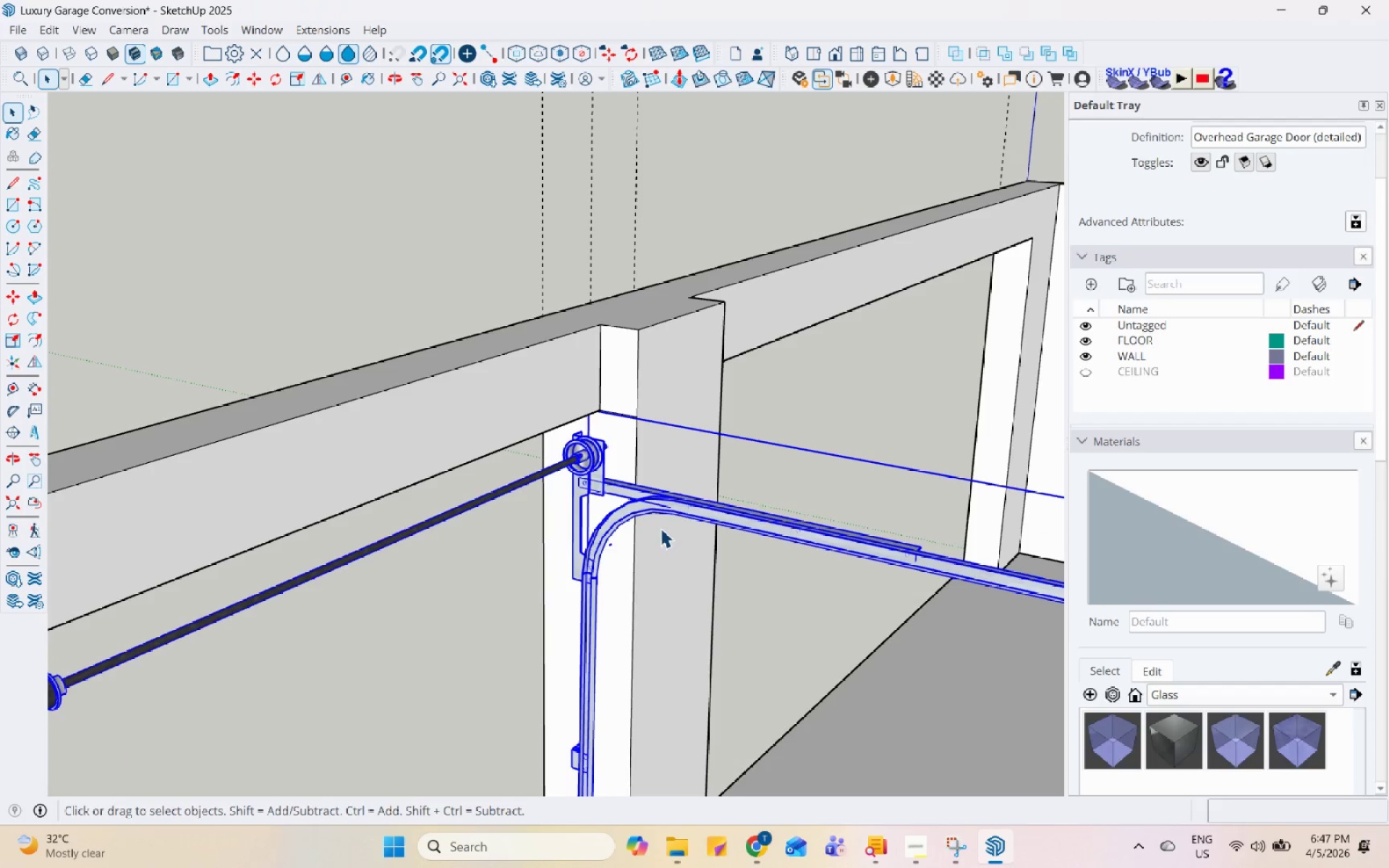 
right_click([664, 508])
 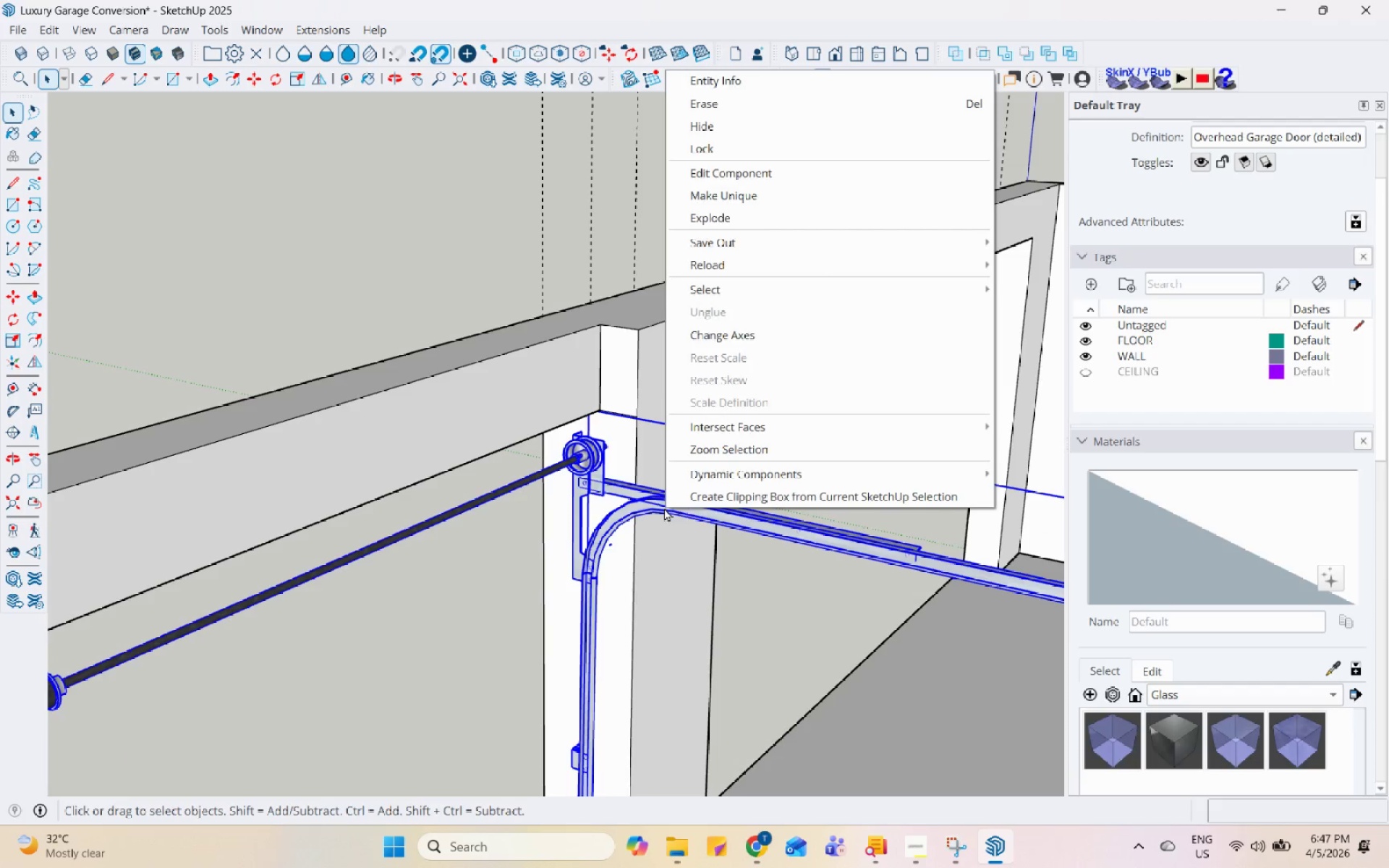 
key(Escape)
 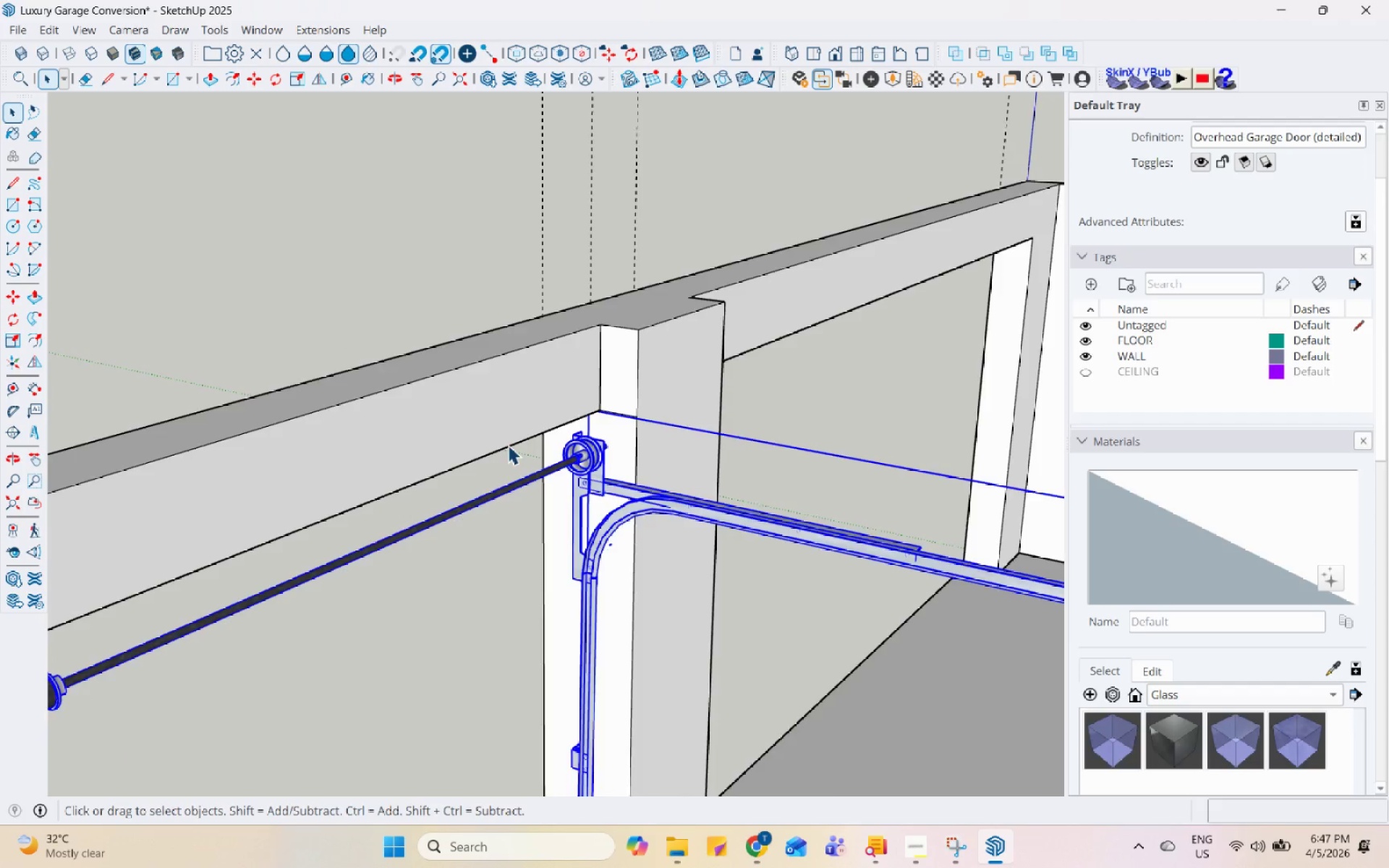 
right_click([547, 469])
 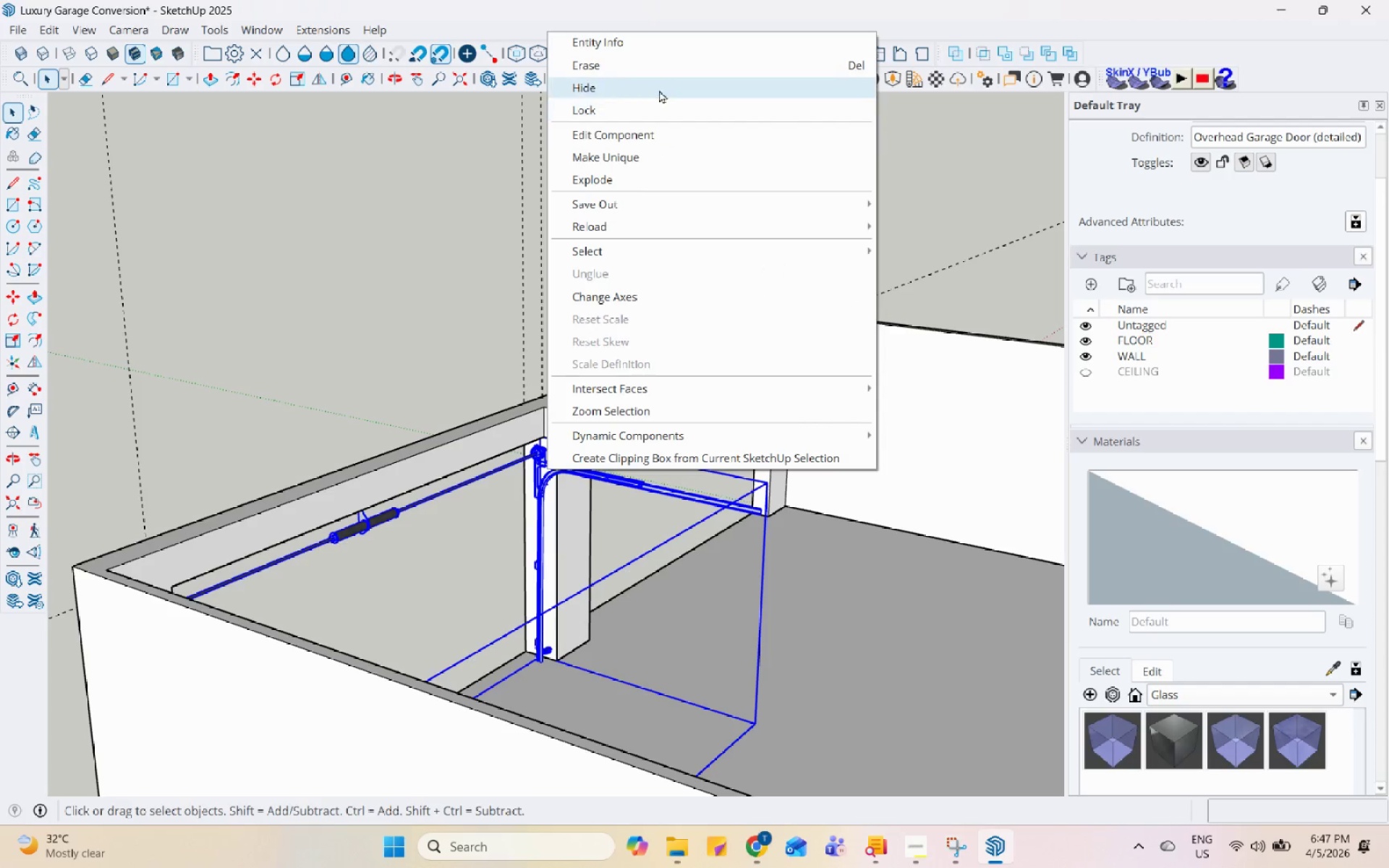 
scroll: coordinate [518, 456], scroll_direction: down, amount: 11.0
 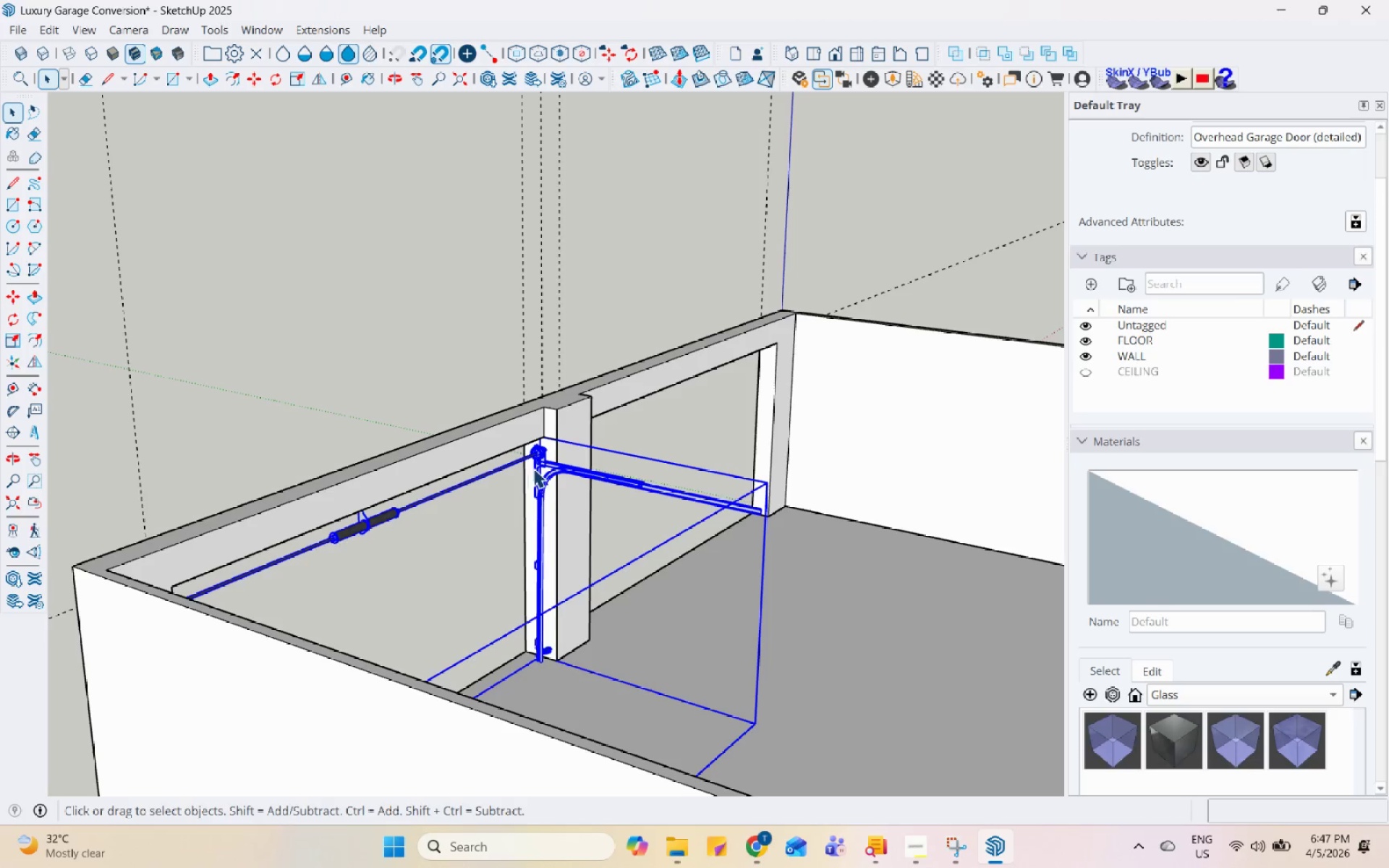 
left_click([676, 66])
 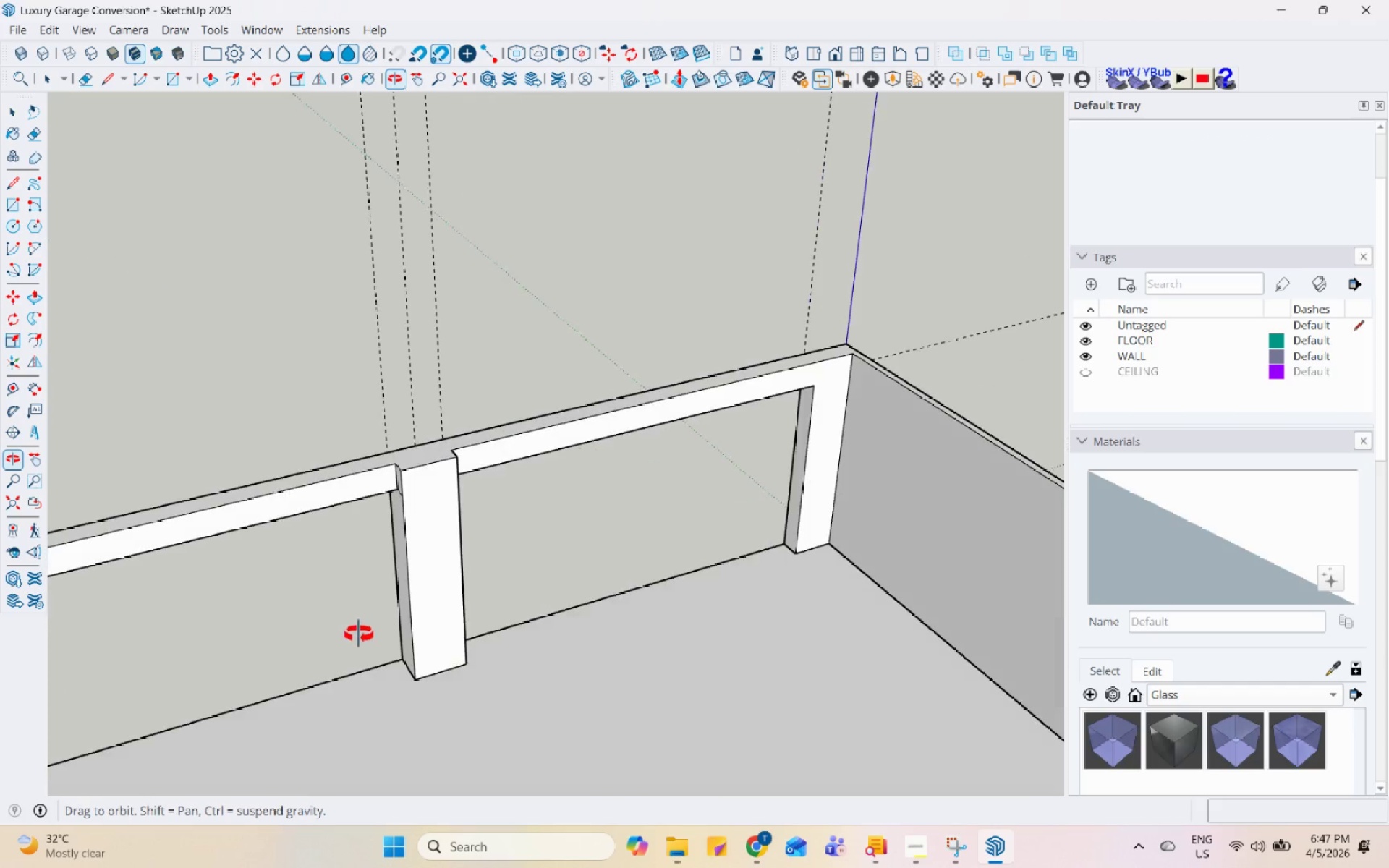 
scroll: coordinate [577, 393], scroll_direction: down, amount: 3.0
 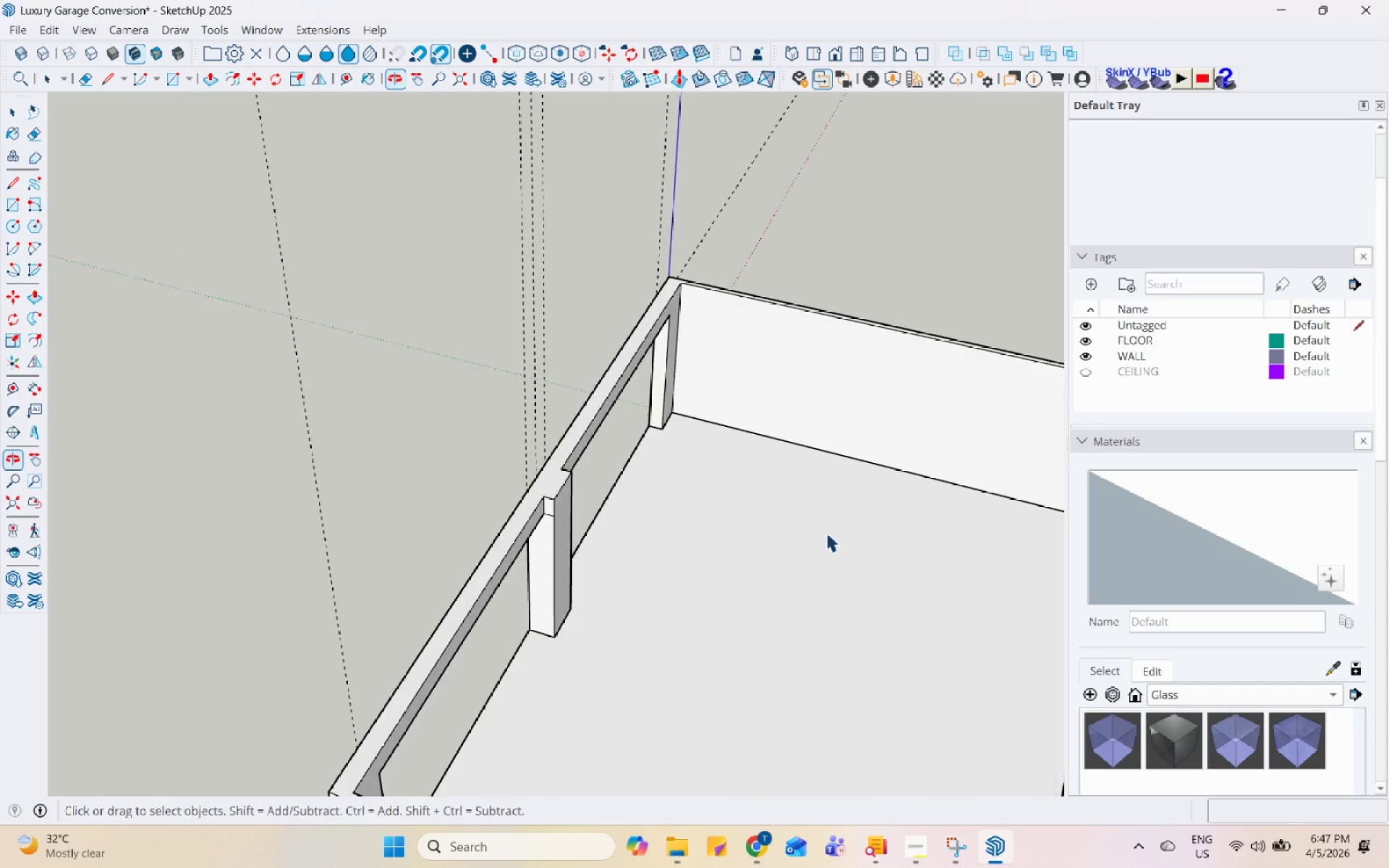 
scroll: coordinate [530, 503], scroll_direction: up, amount: 5.0
 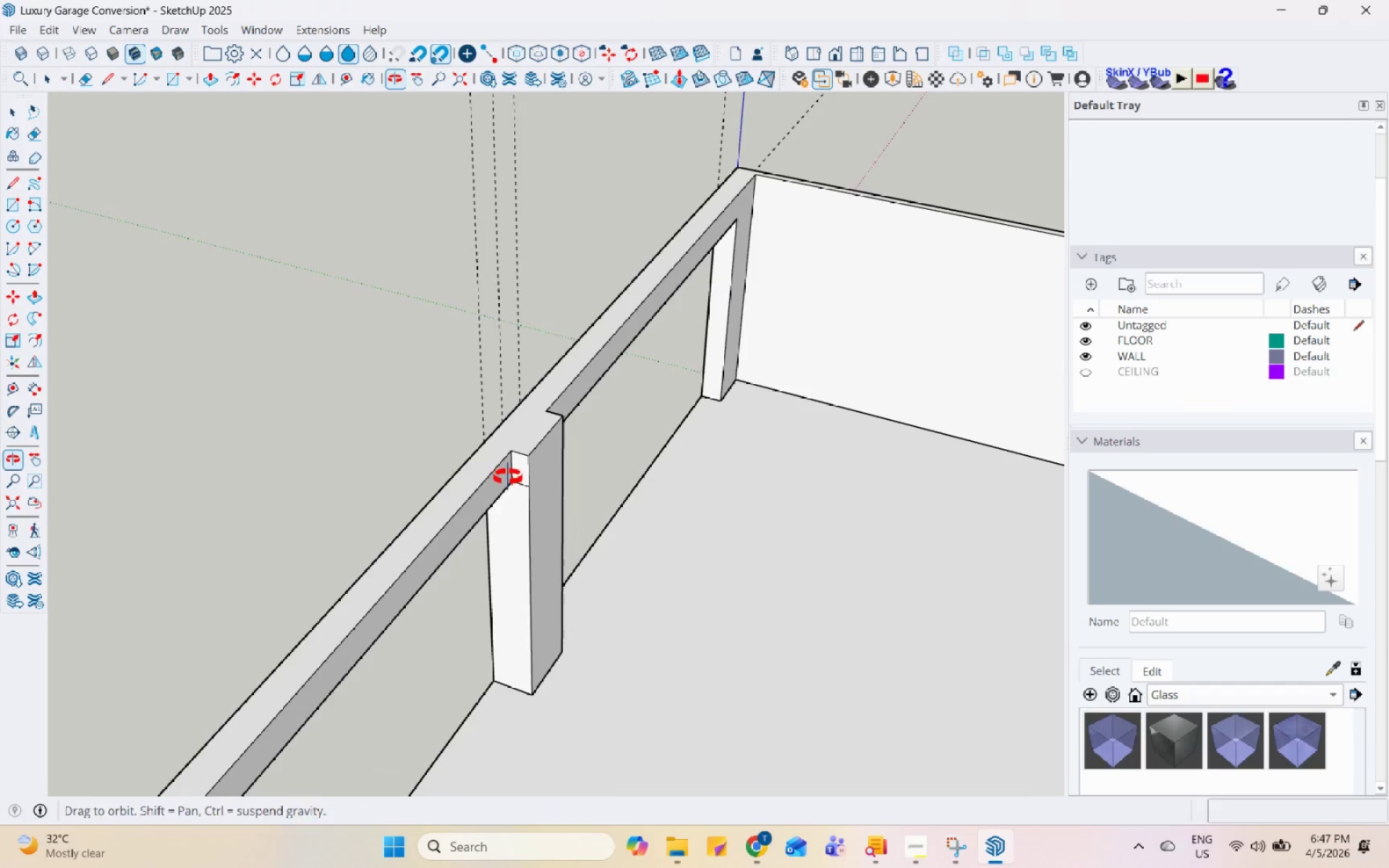 
scroll: coordinate [402, 471], scroll_direction: down, amount: 4.0
 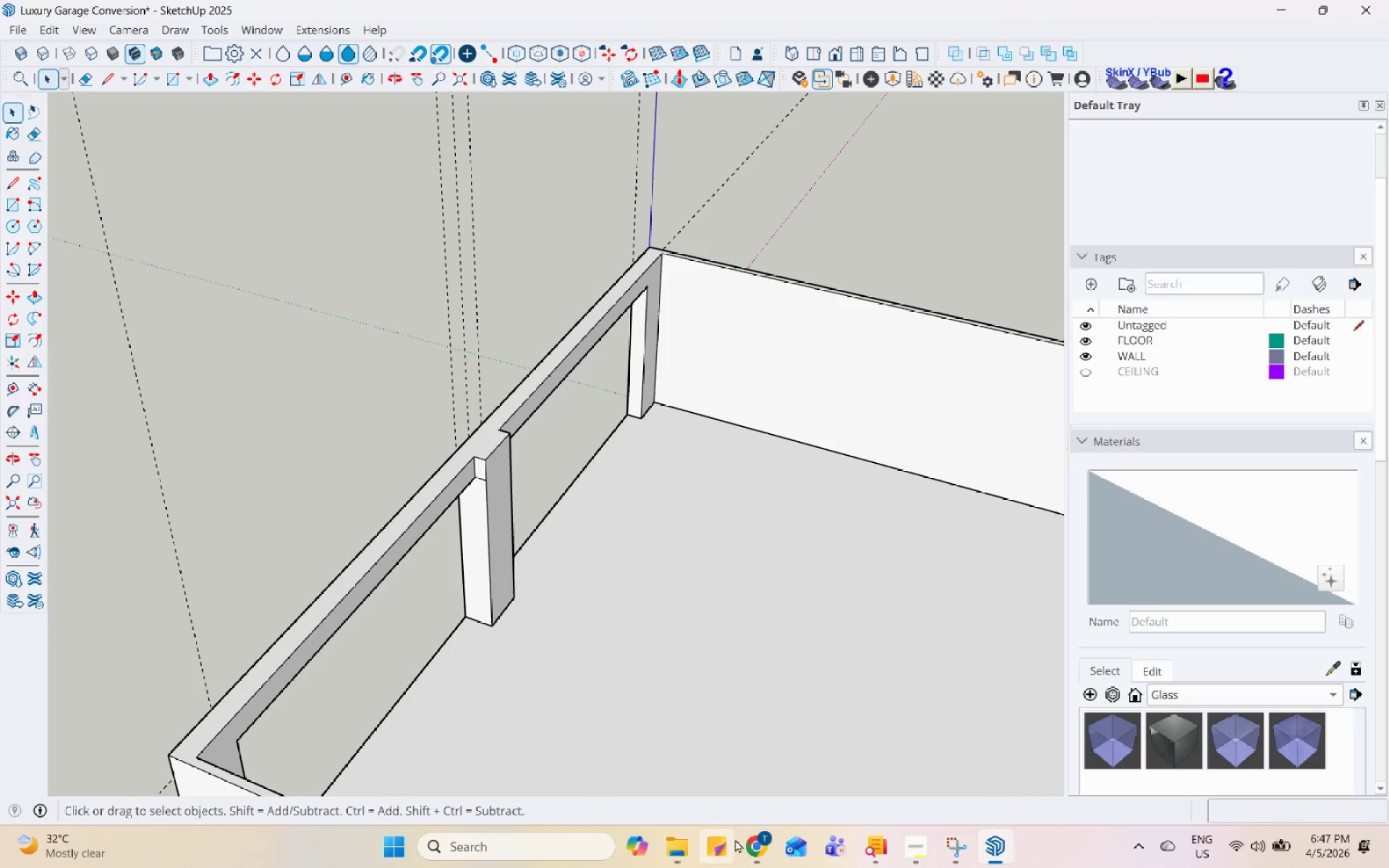 
left_click([753, 851])
 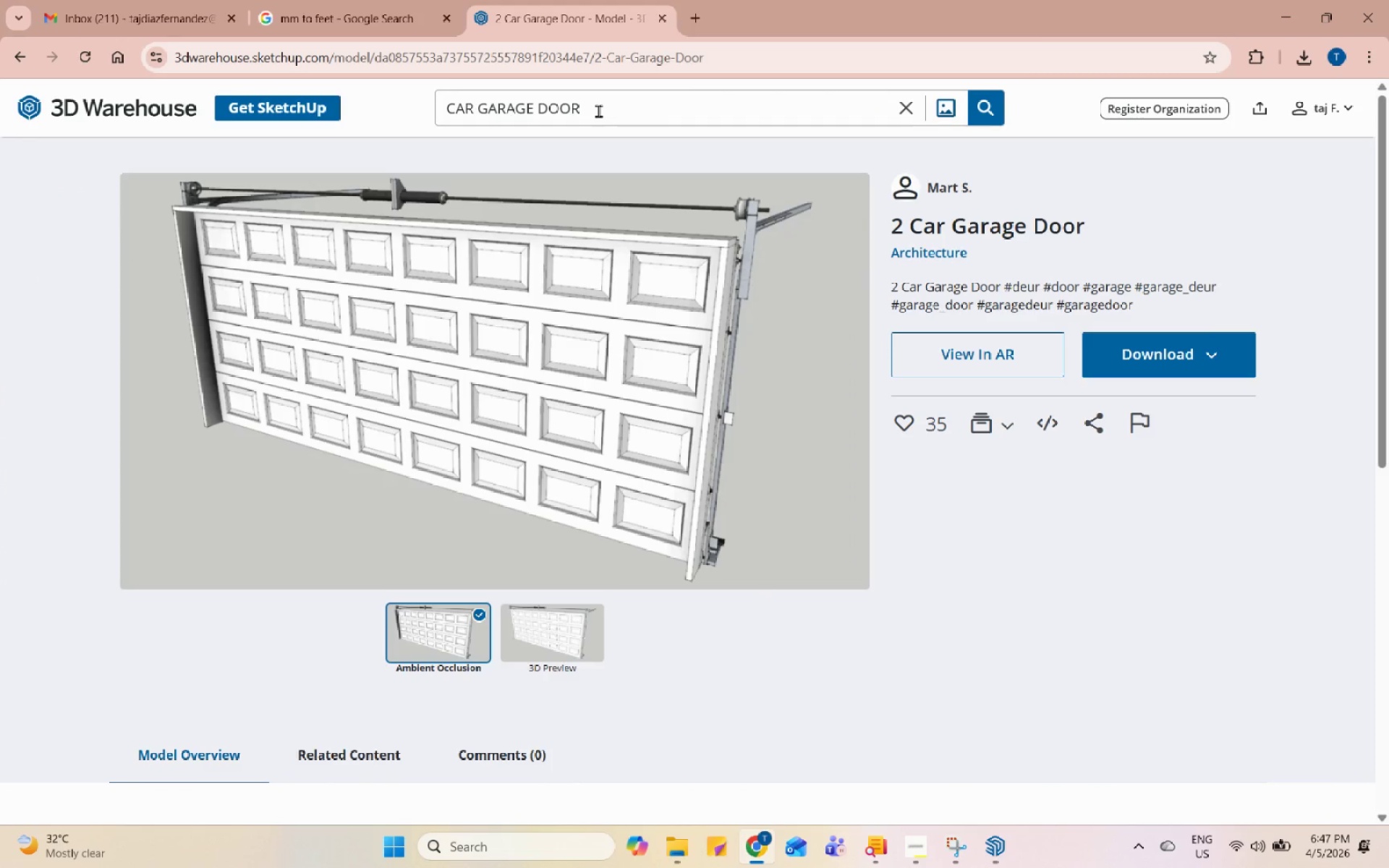 
left_click_drag(start_coordinate=[598, 111], to_coordinate=[324, 77])
 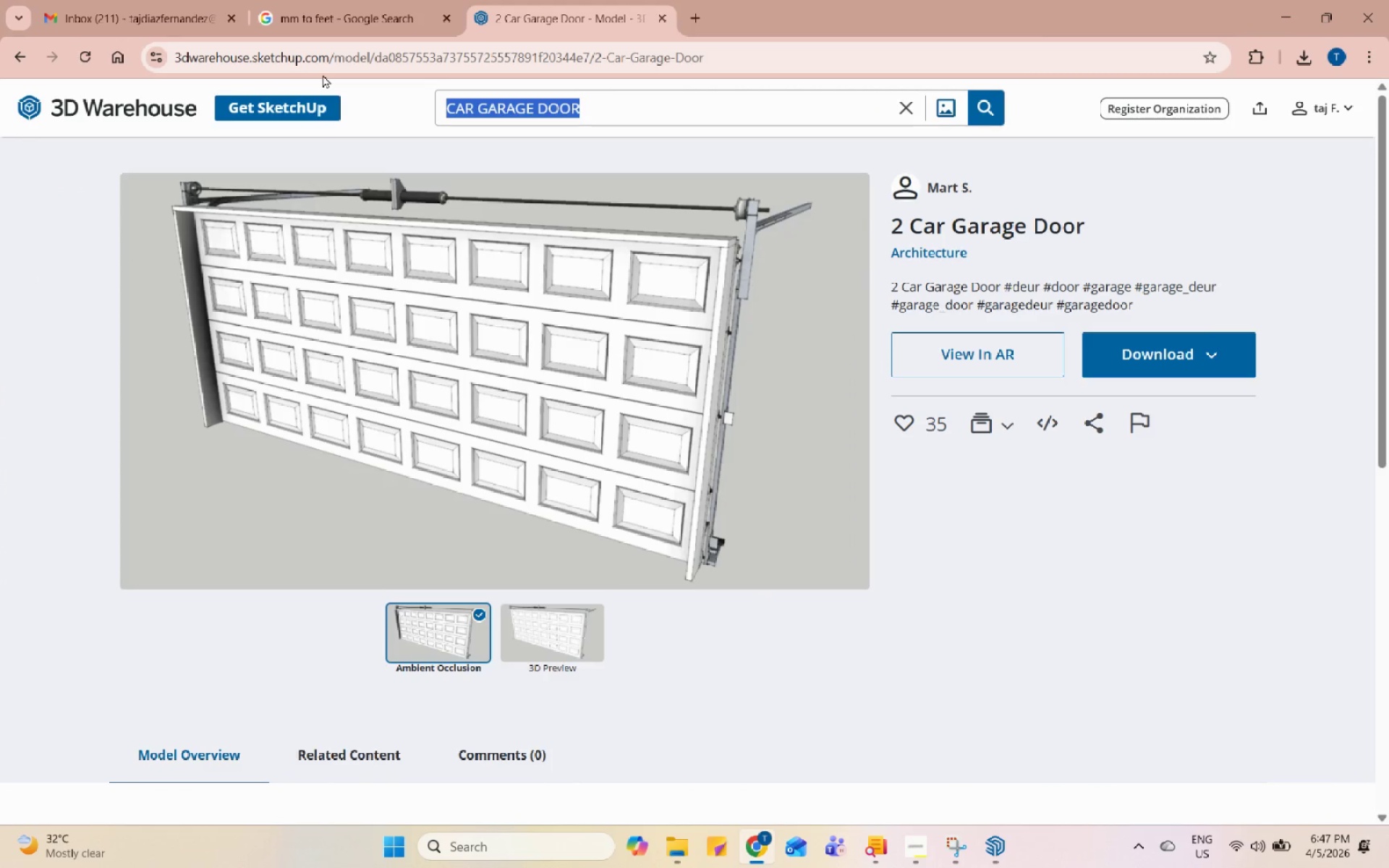 
type(I BEAM)
 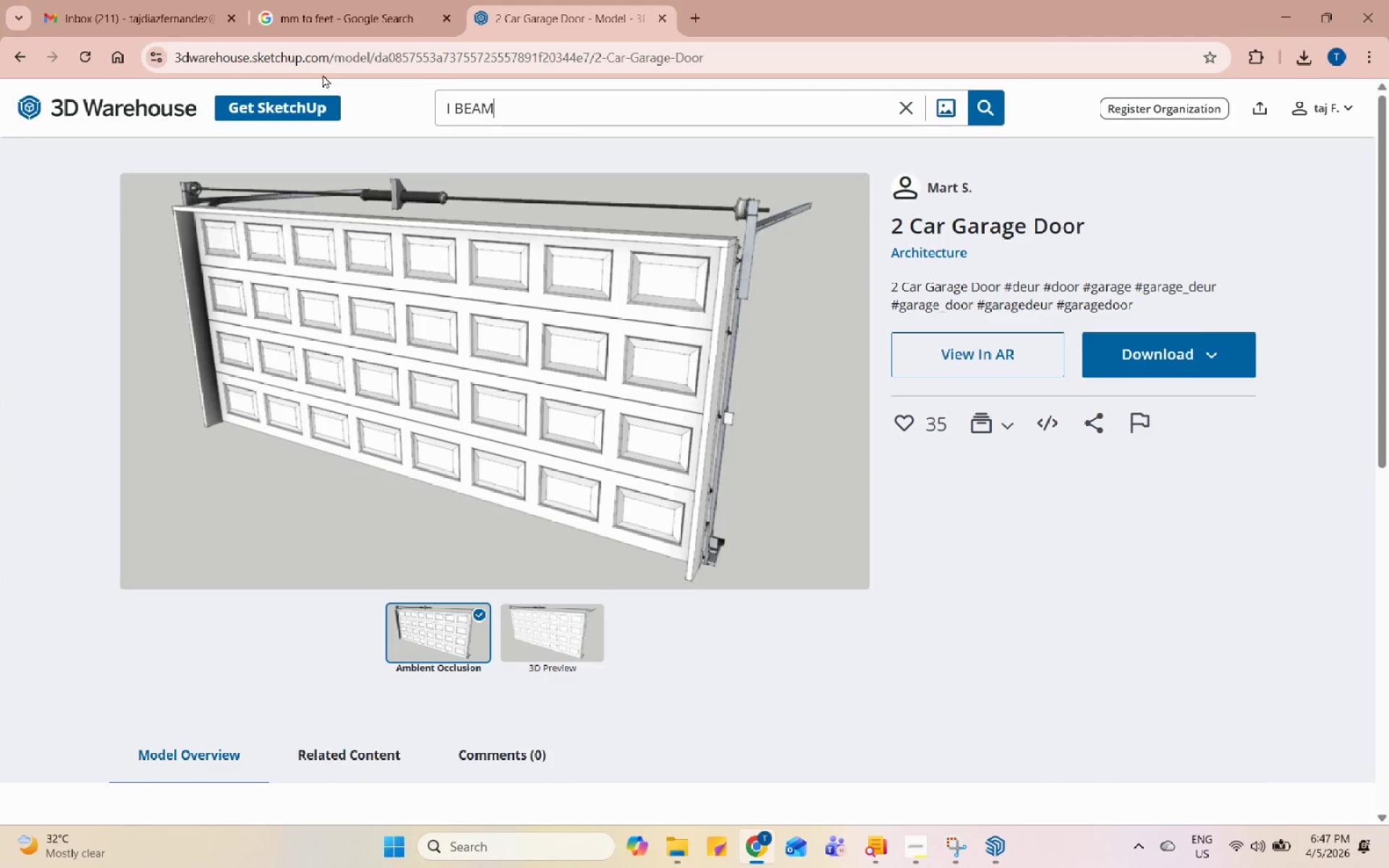 
key(Enter)
 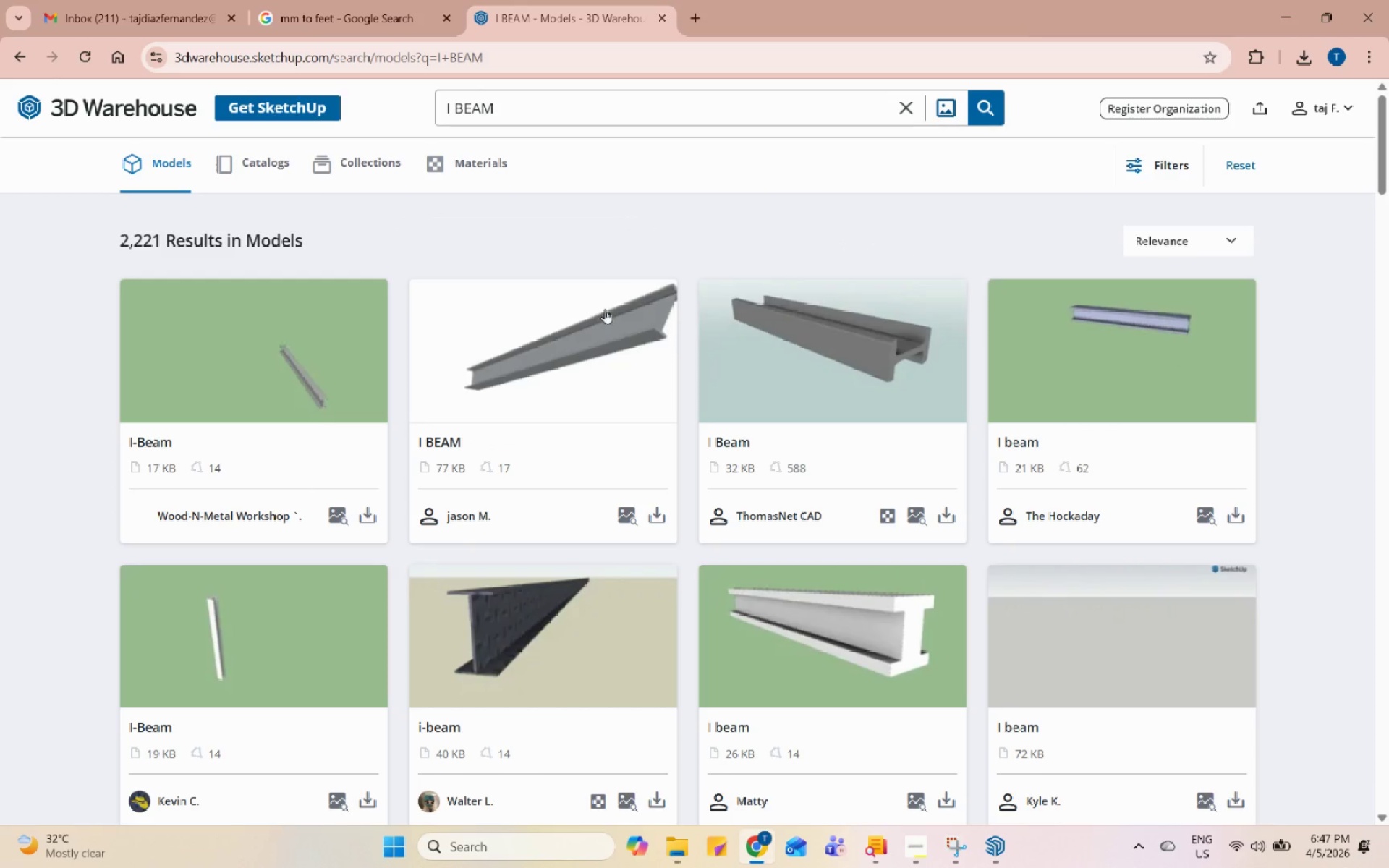 
left_click([653, 516])
 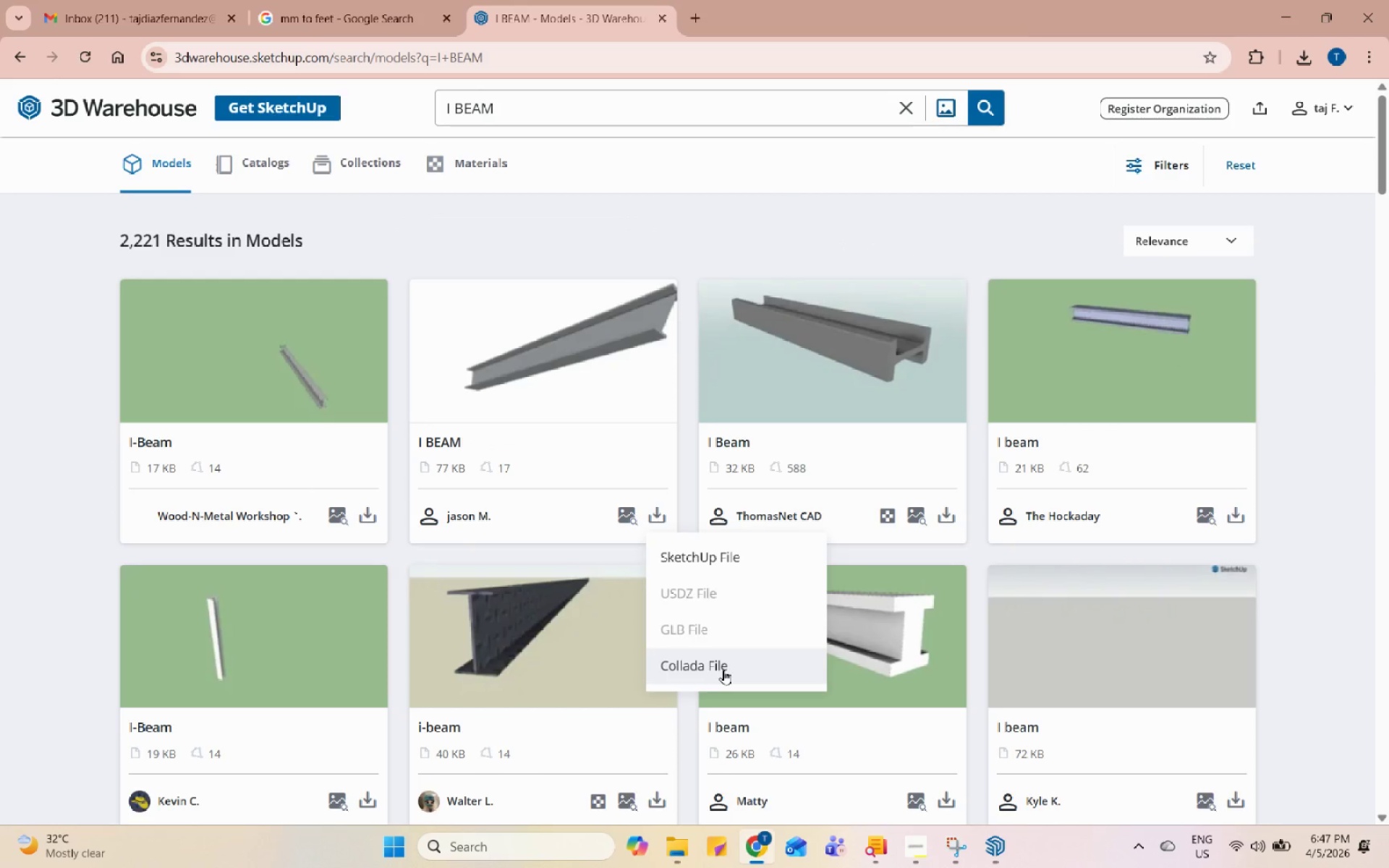 
left_click([768, 560])
 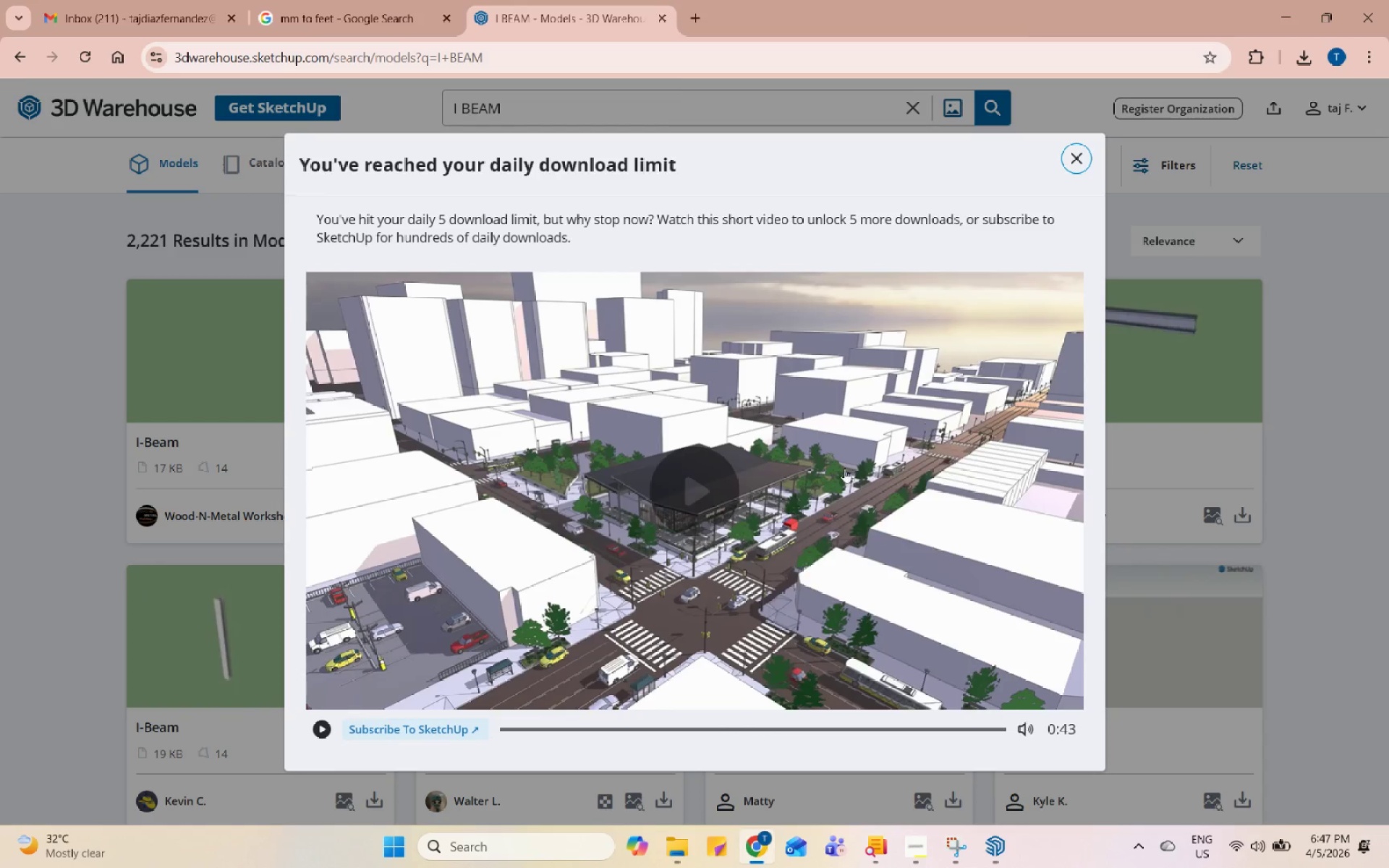 
left_click([722, 468])
 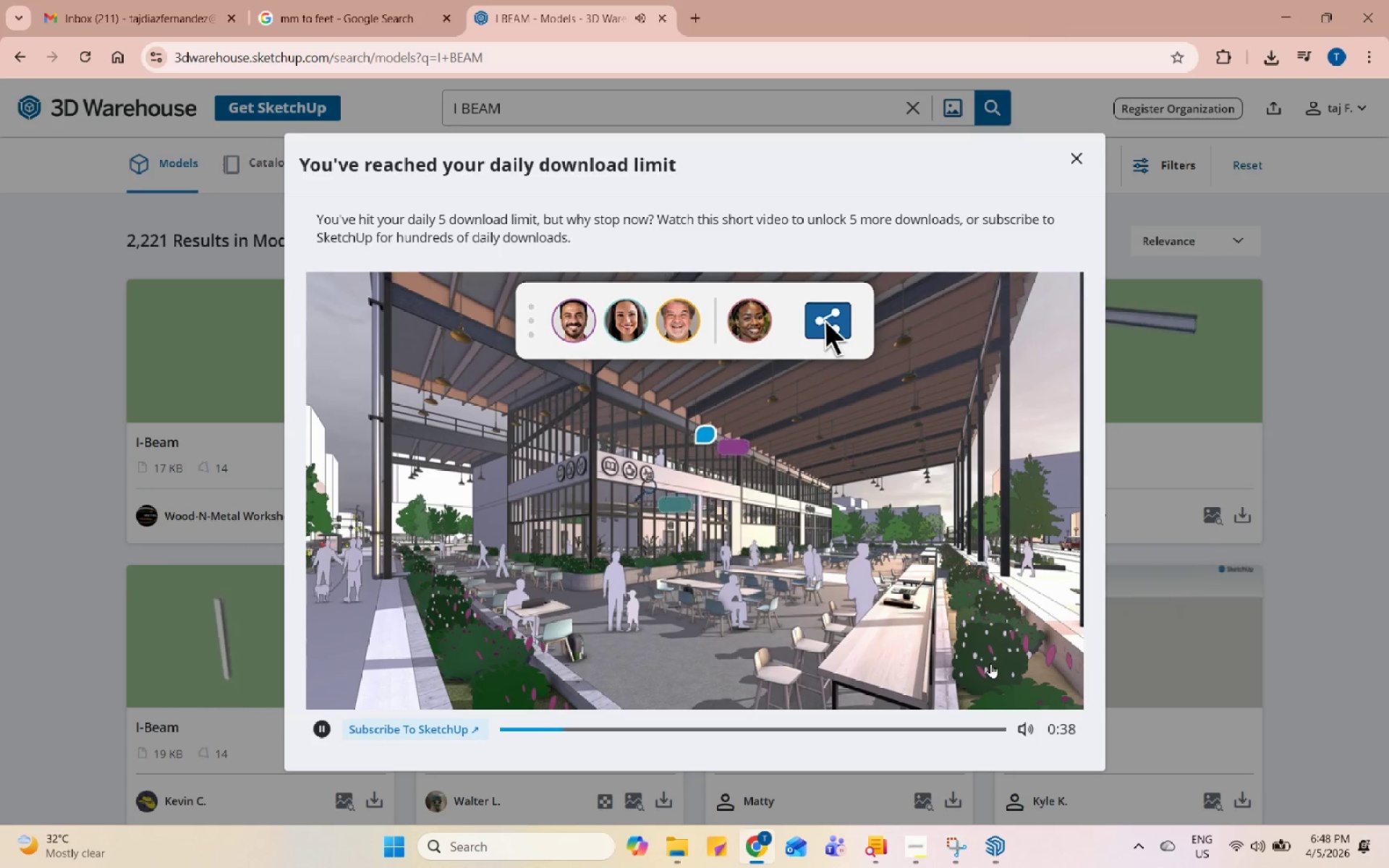 
wait(12.0)
 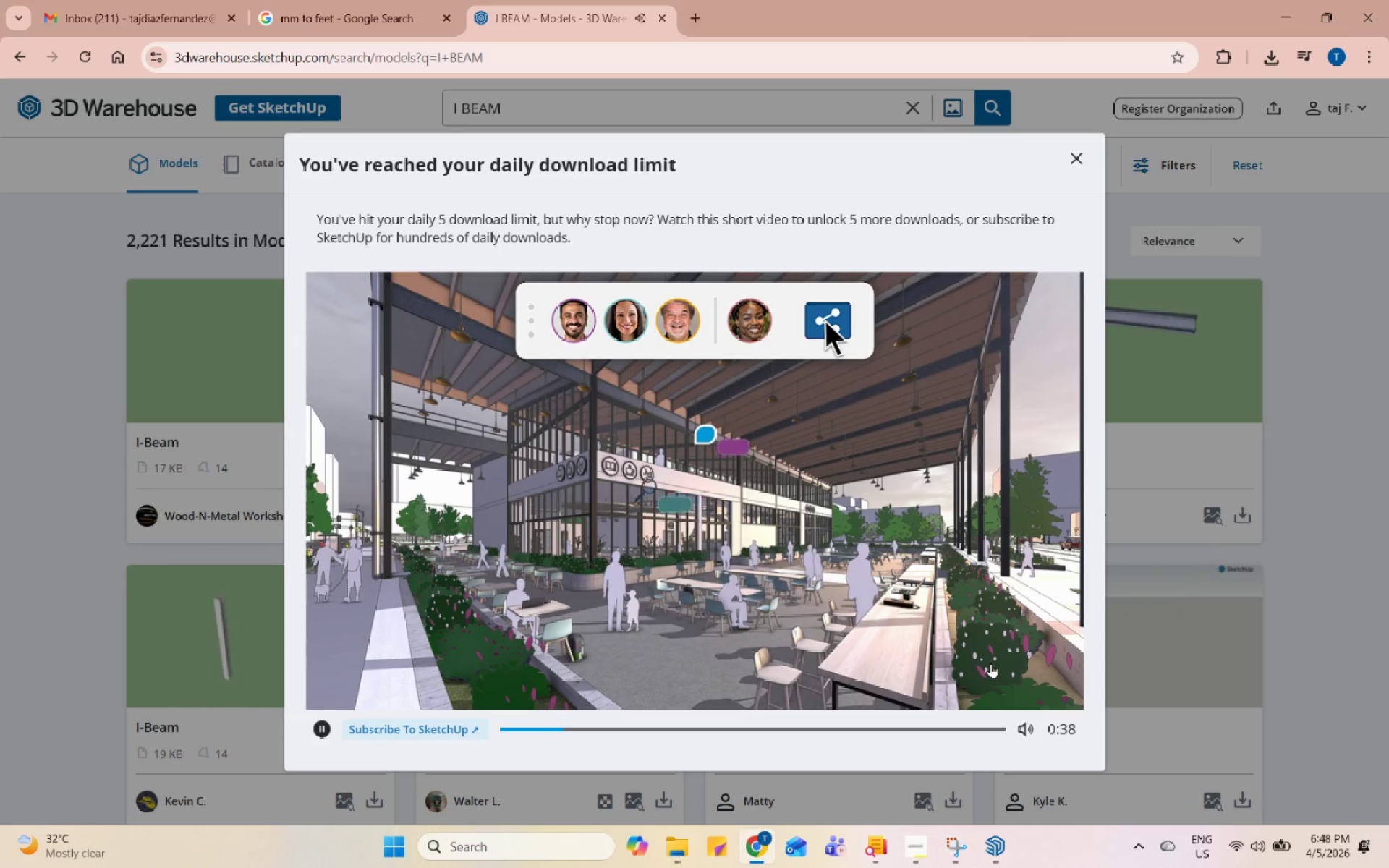 
left_click([1022, 668])
 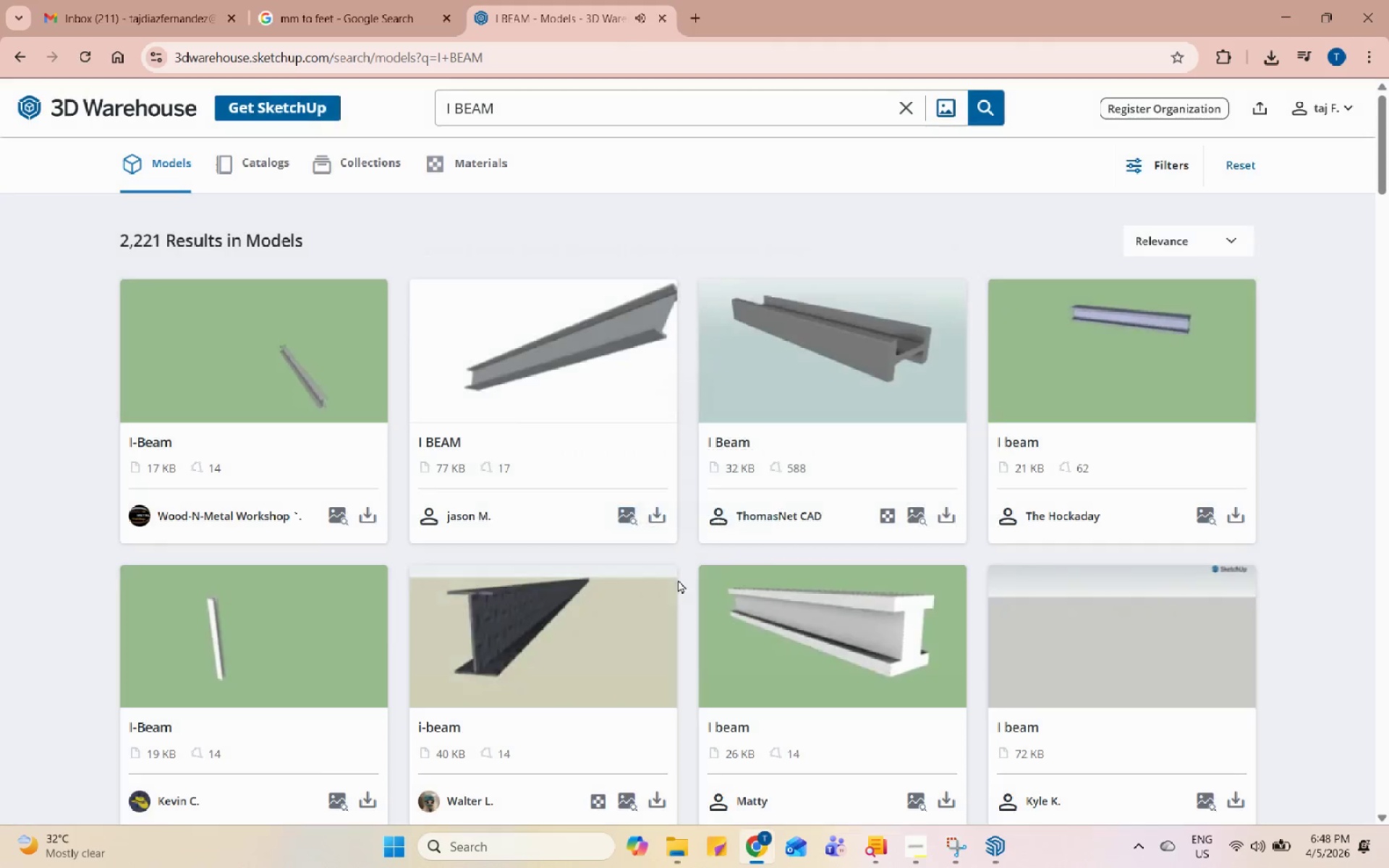 
scroll: coordinate [730, 543], scroll_direction: down, amount: 9.0
 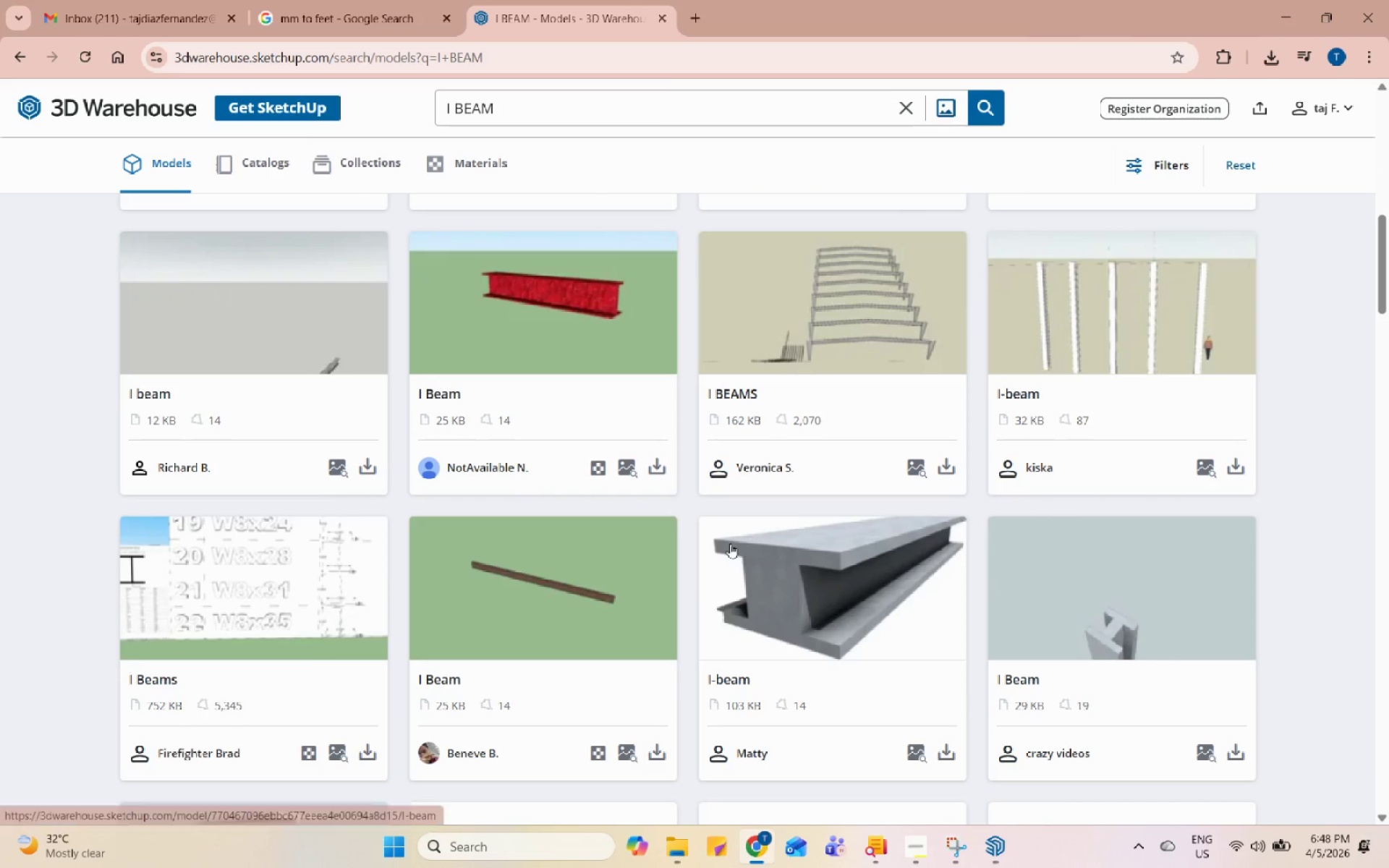 
left_click([614, 350])
 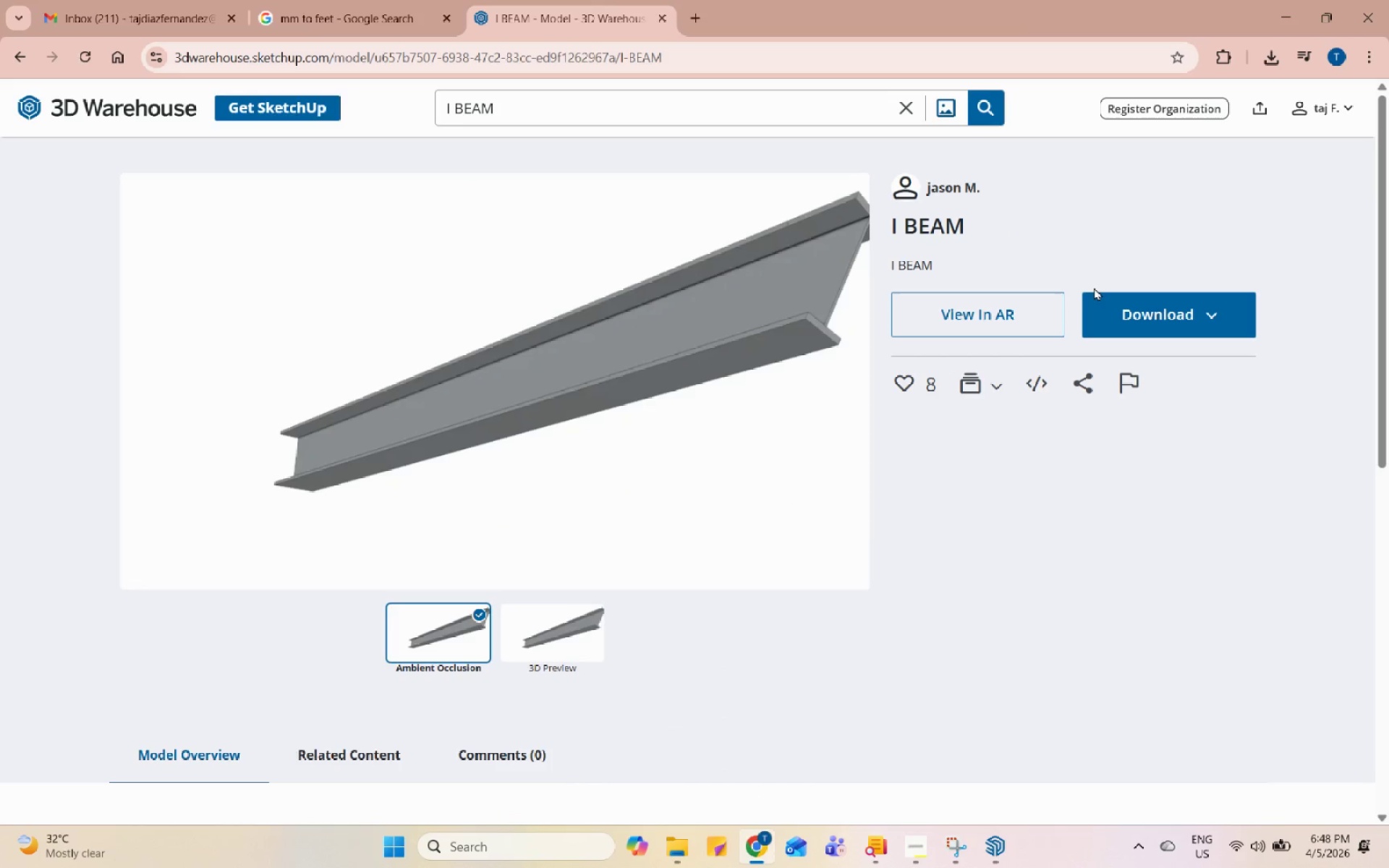 
scroll: coordinate [730, 538], scroll_direction: up, amount: 14.0
 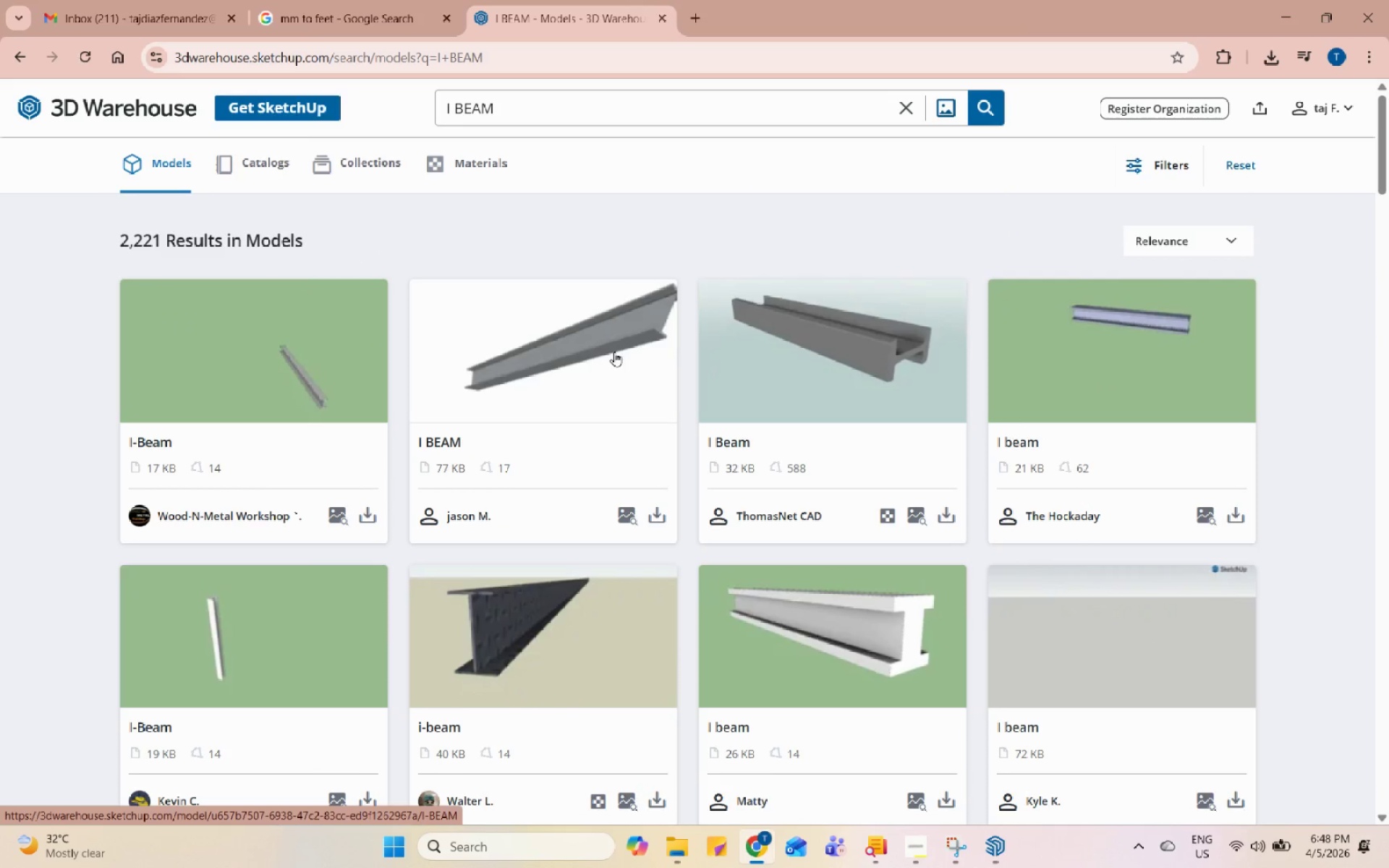 
double_click([1103, 303])
 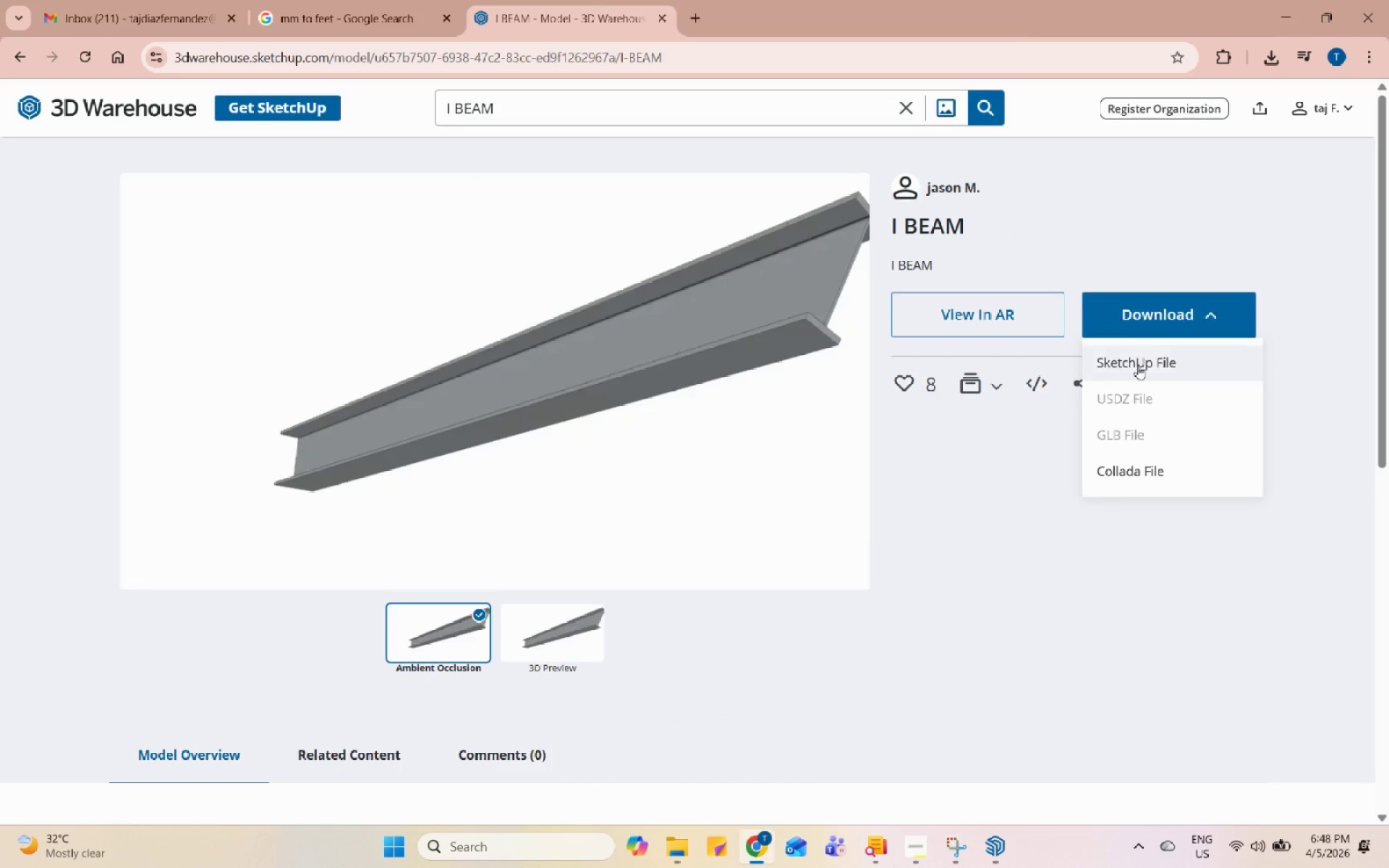 
left_click([1139, 375])
 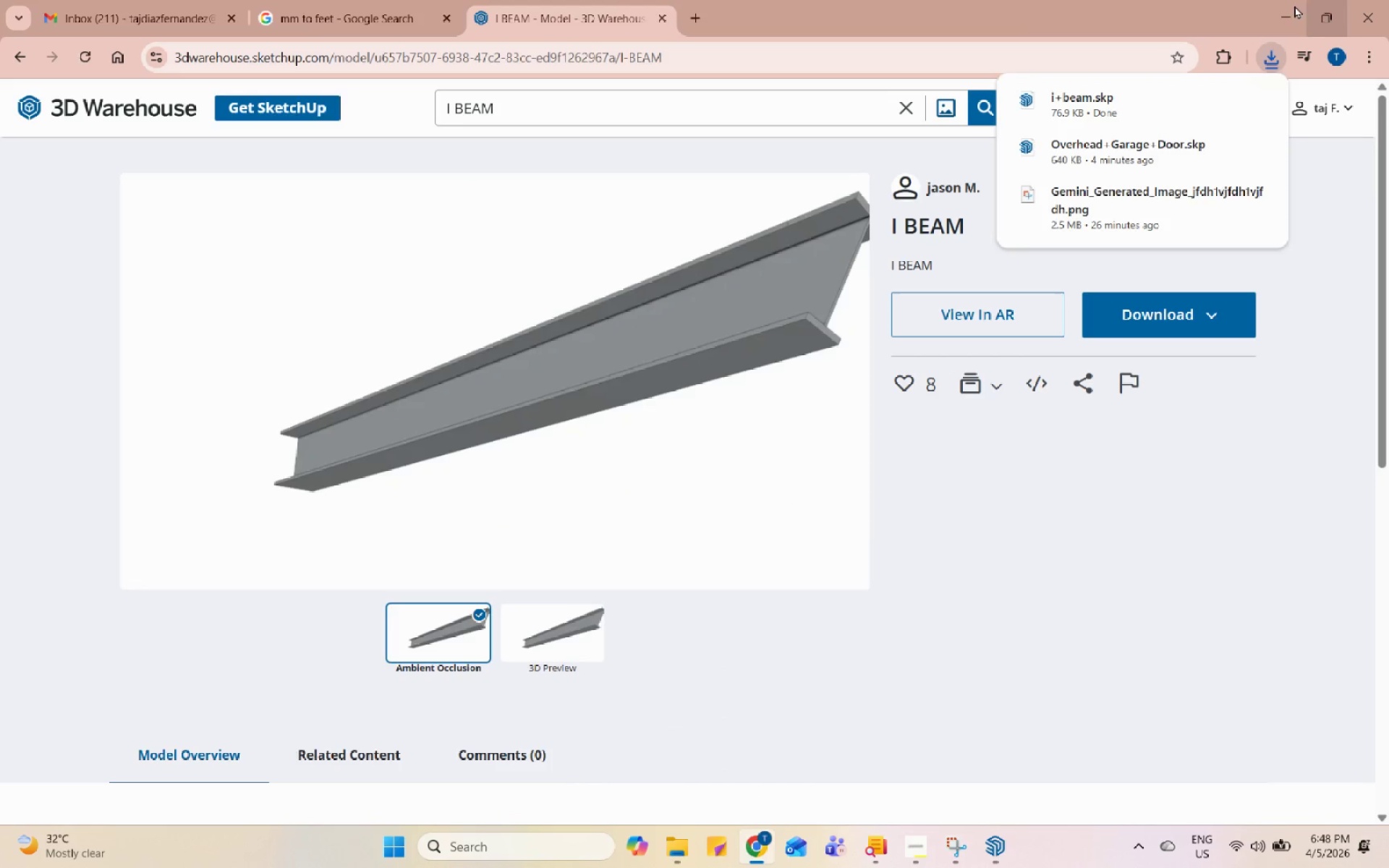 
left_click([1282, 10])
 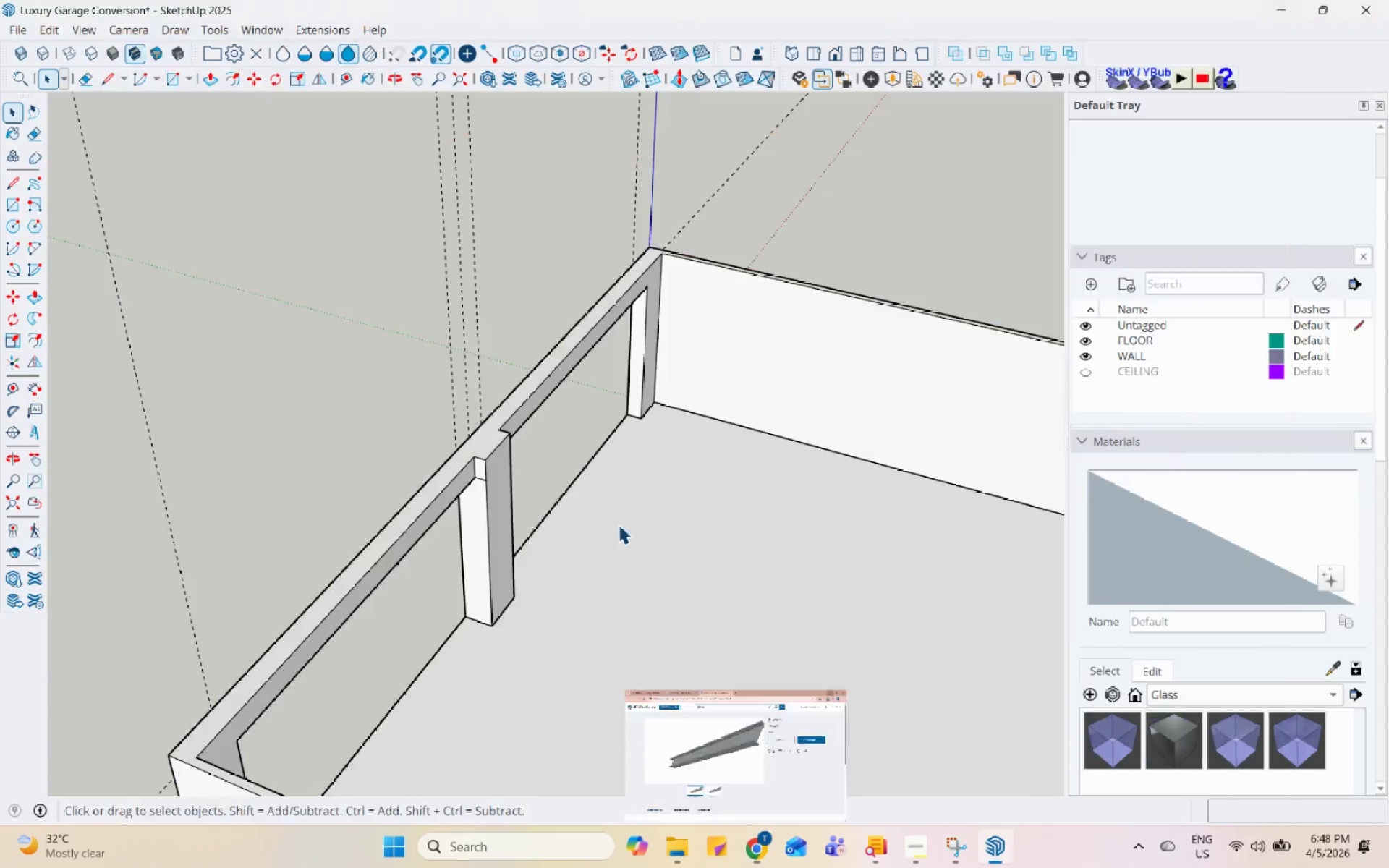 
scroll: coordinate [617, 516], scroll_direction: down, amount: 5.0
 